 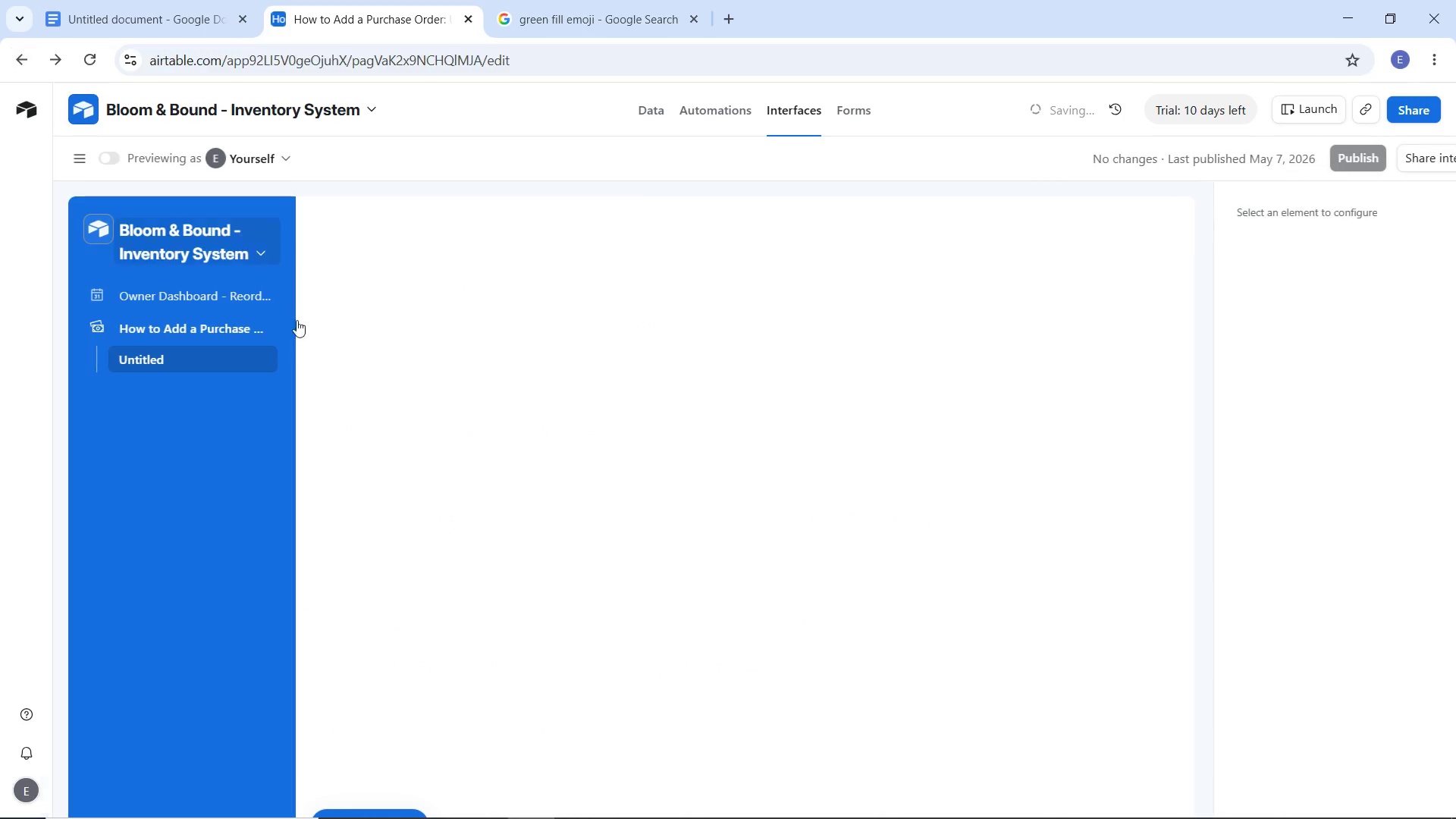 
left_click([171, 398])
 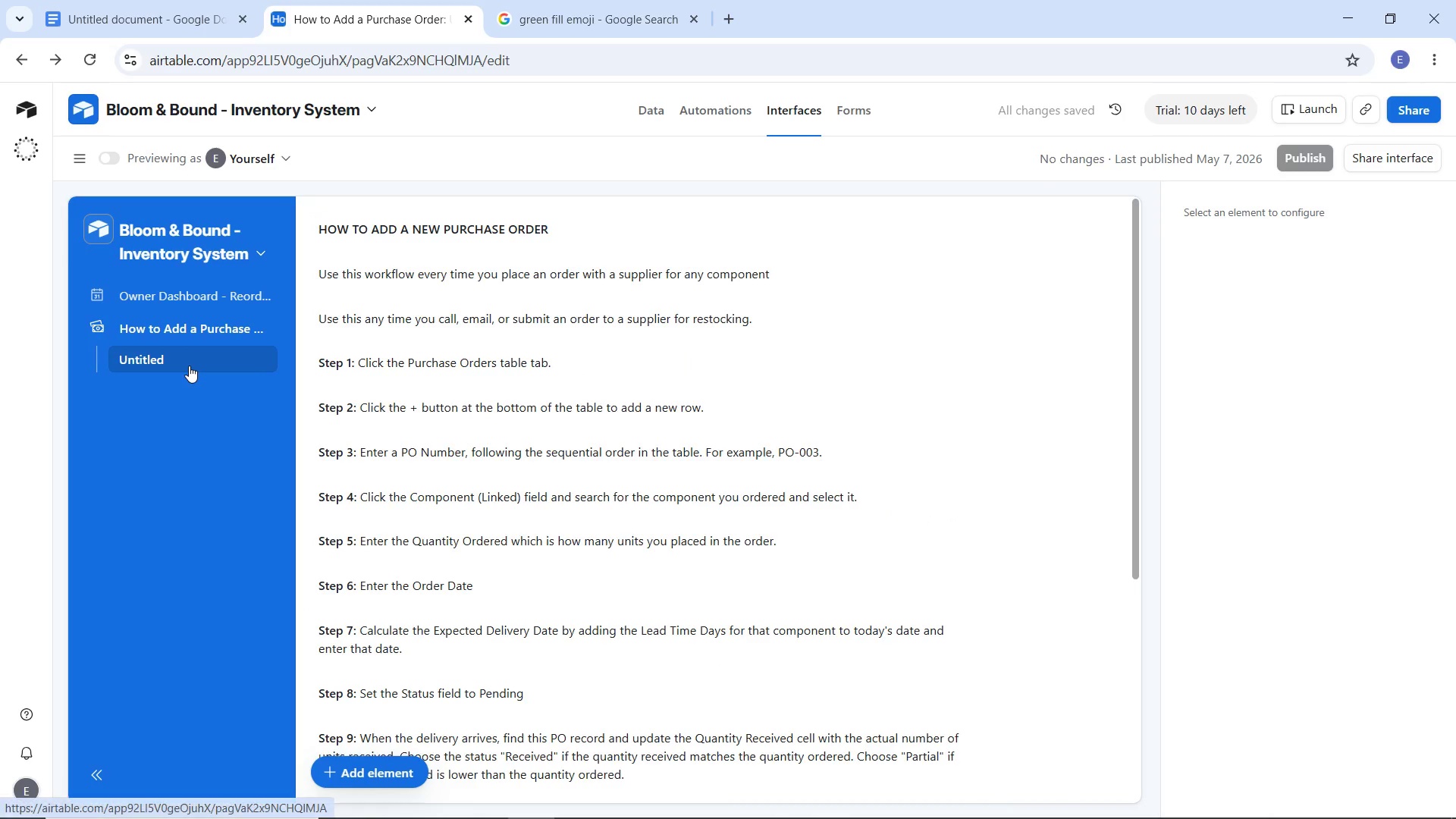 
left_click([189, 366])
 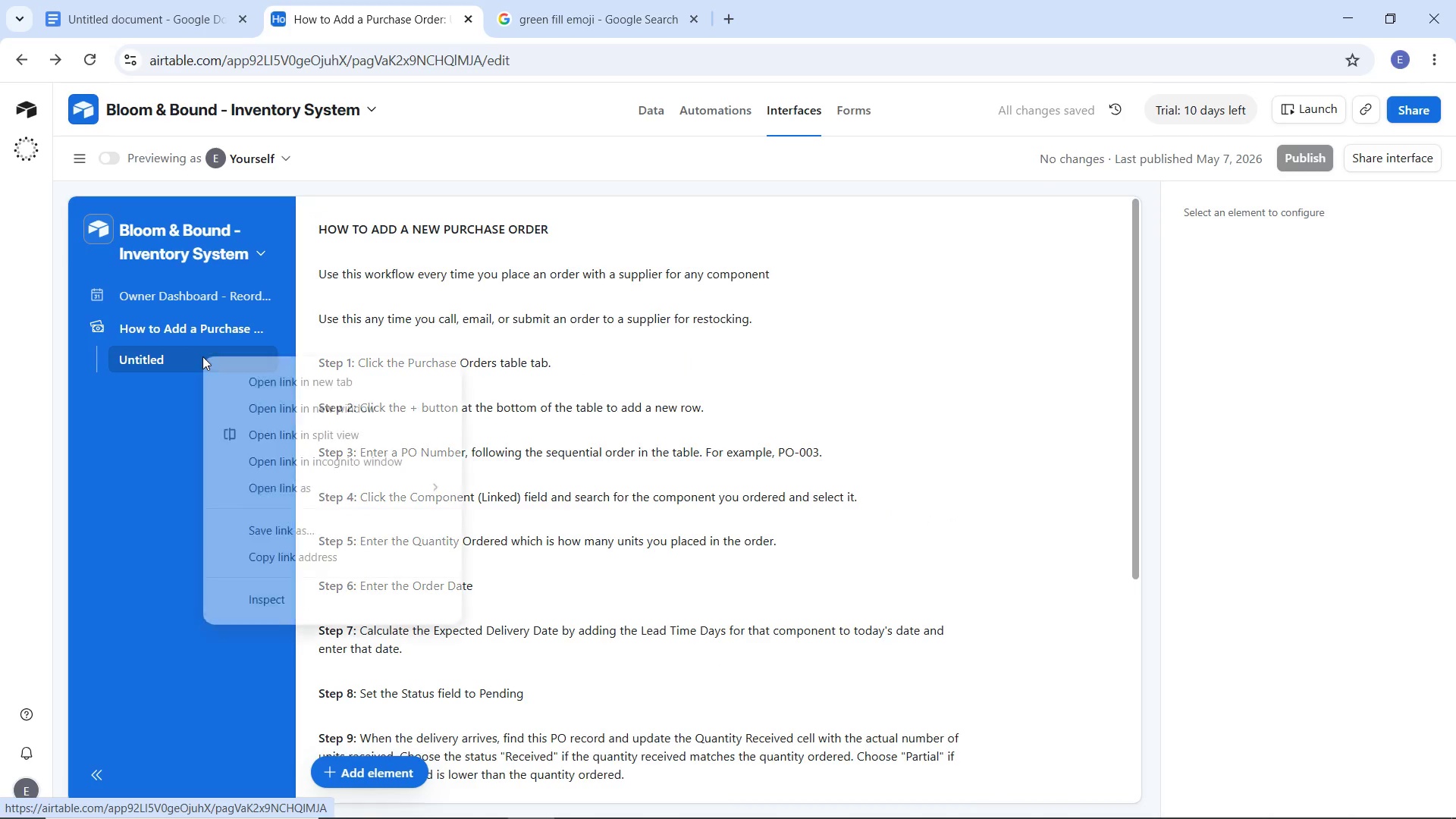 
right_click([202, 356])
 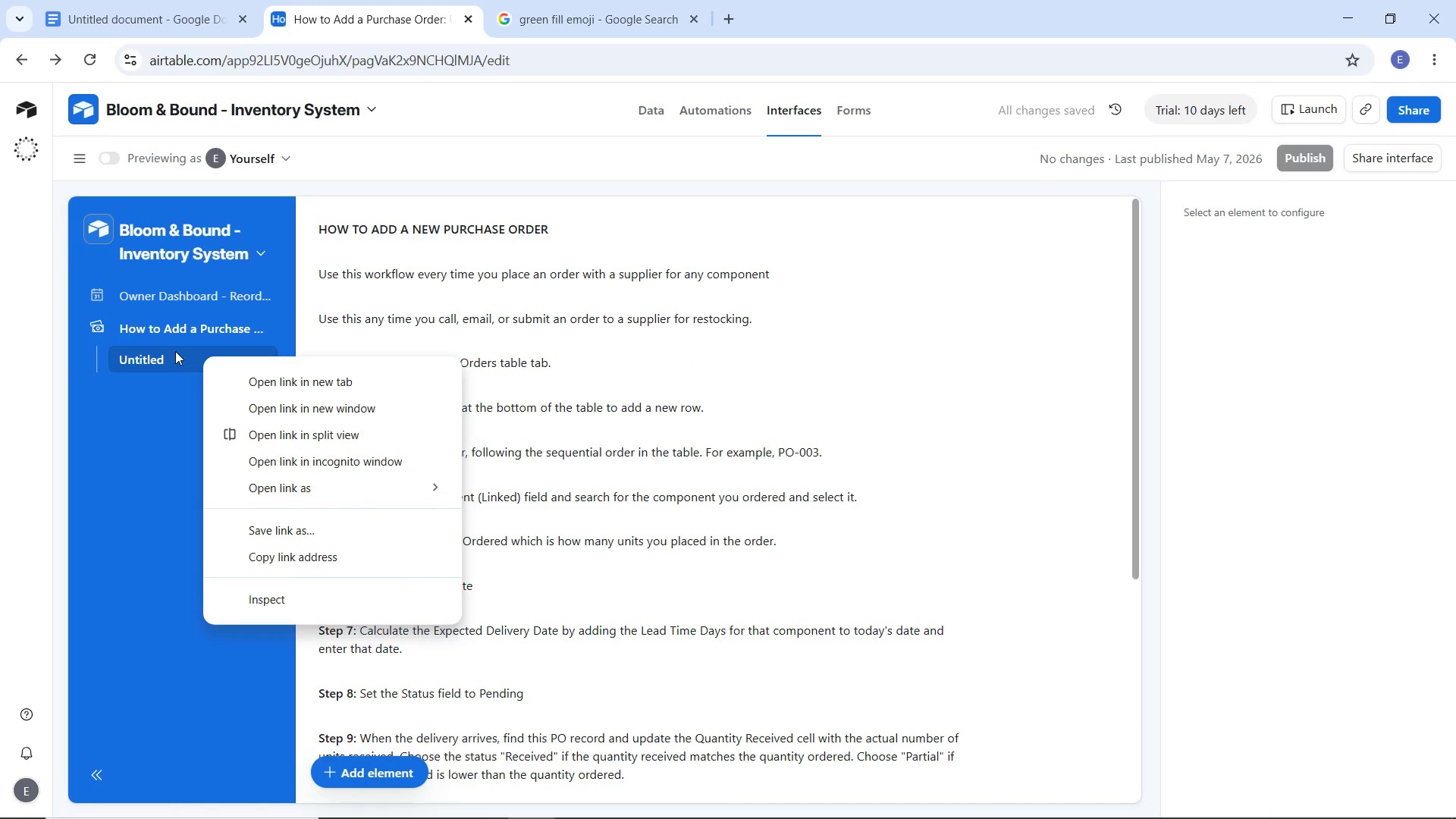 
left_click([175, 351])
 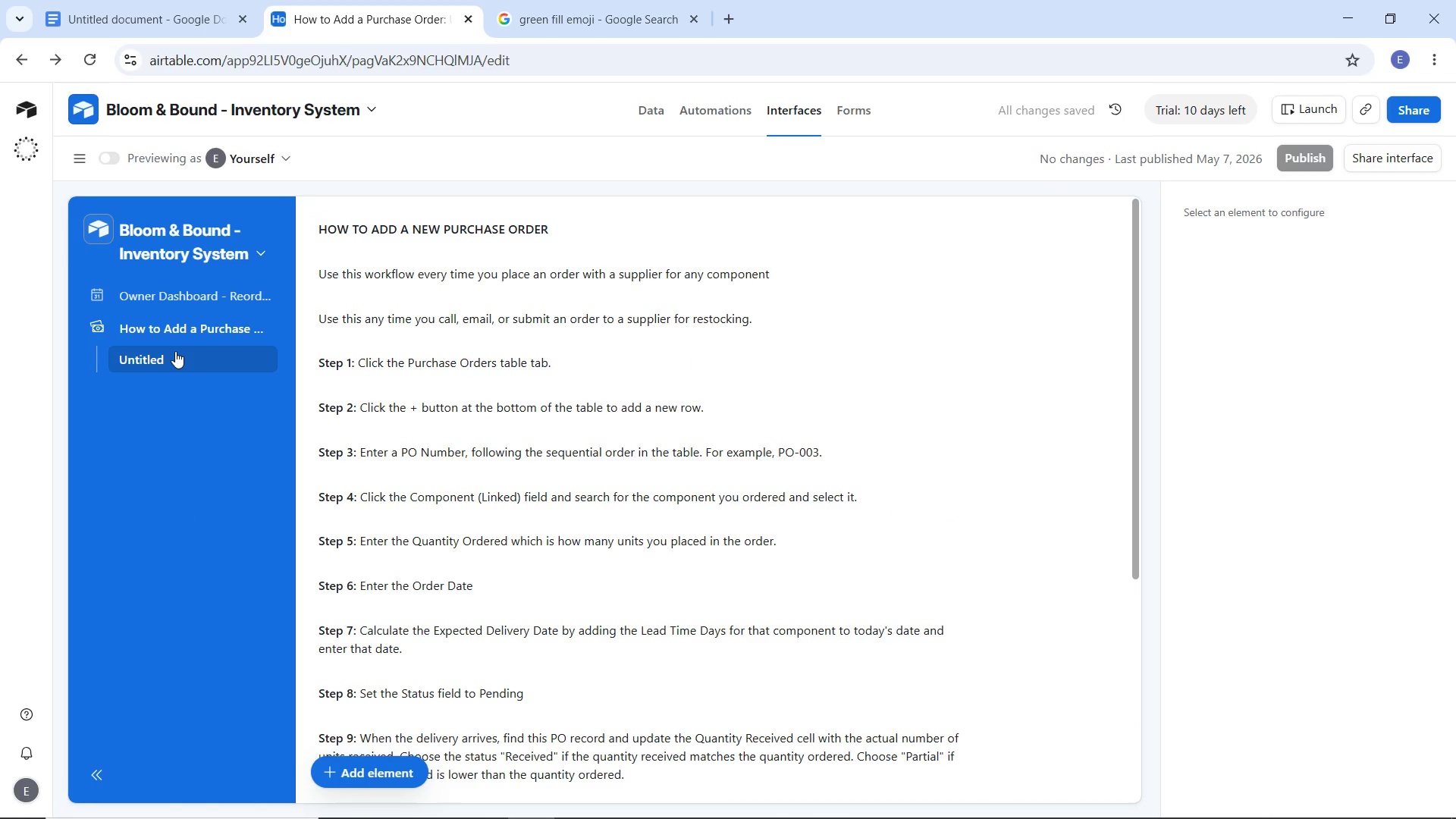 
double_click([175, 351])
 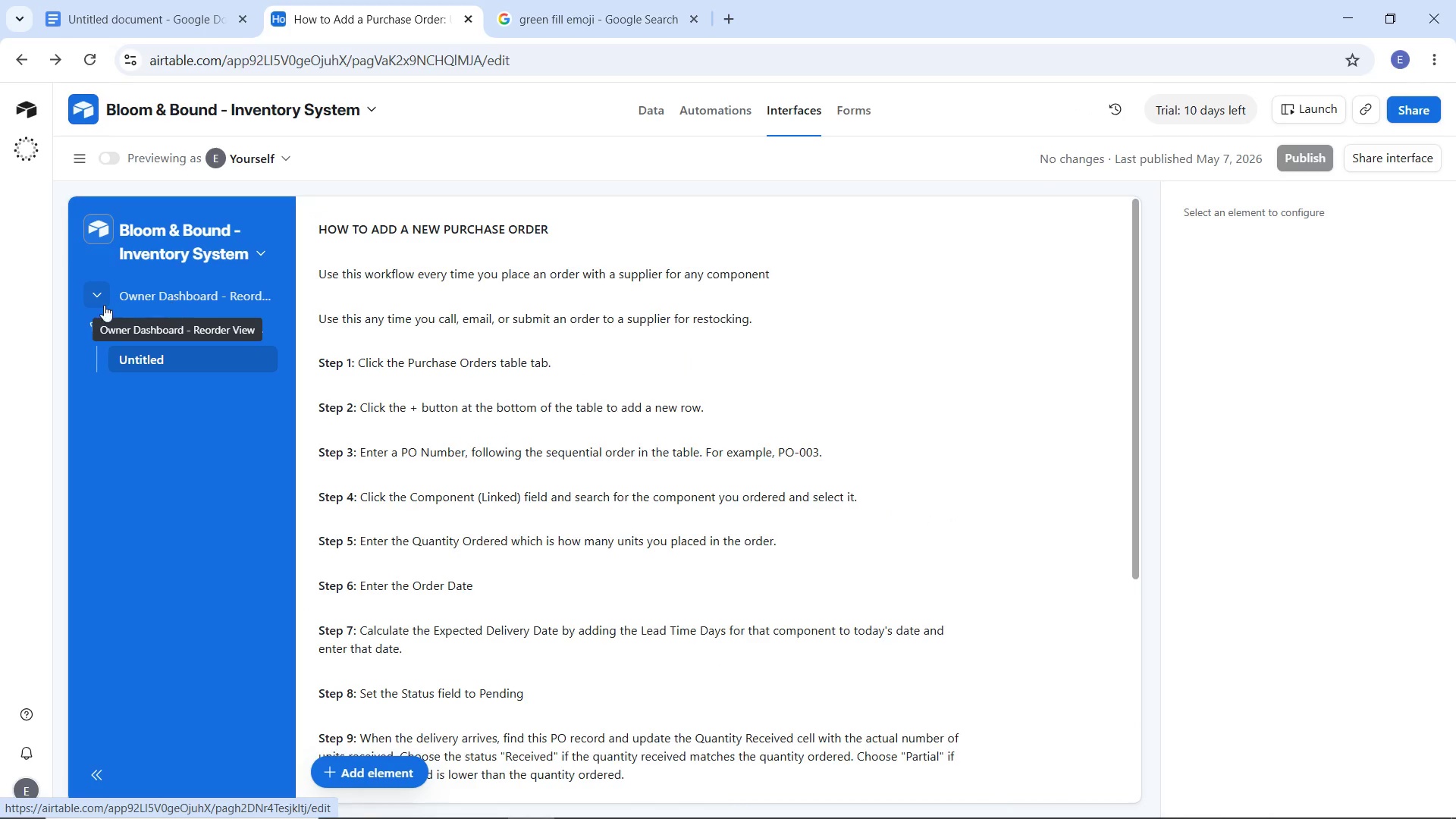 
left_click([97, 297])
 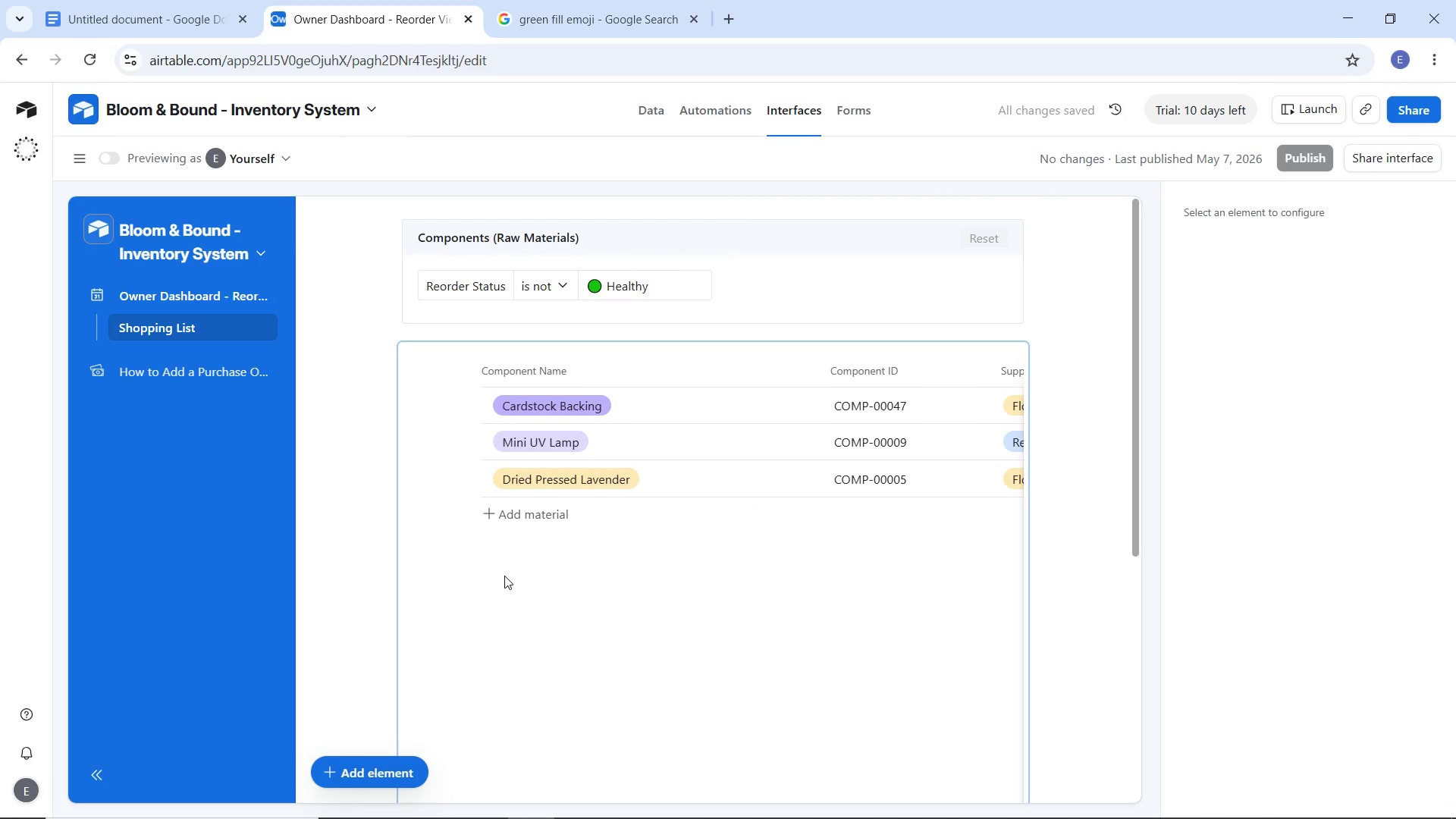 
wait(5.88)
 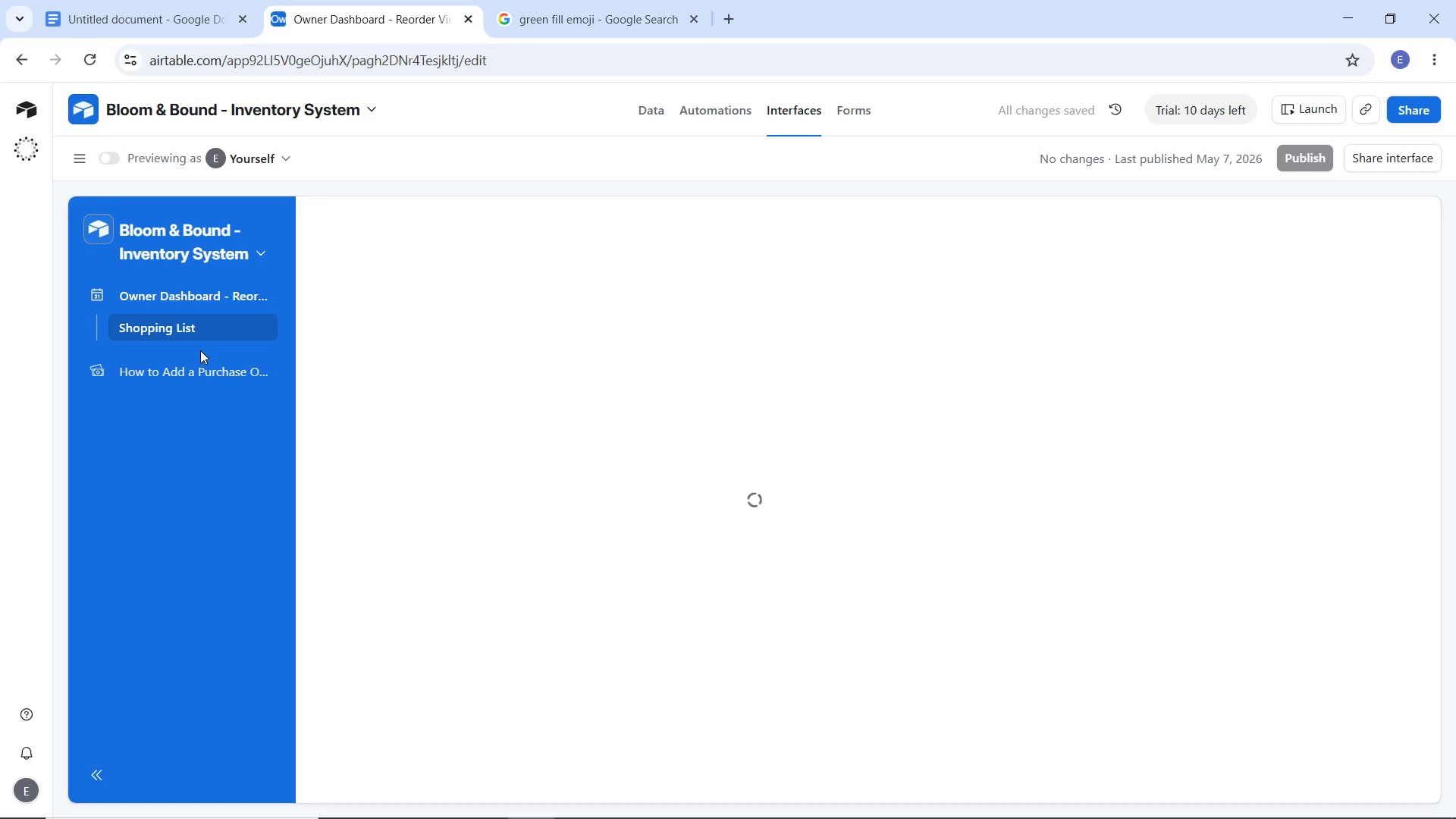 
left_click([182, 374])
 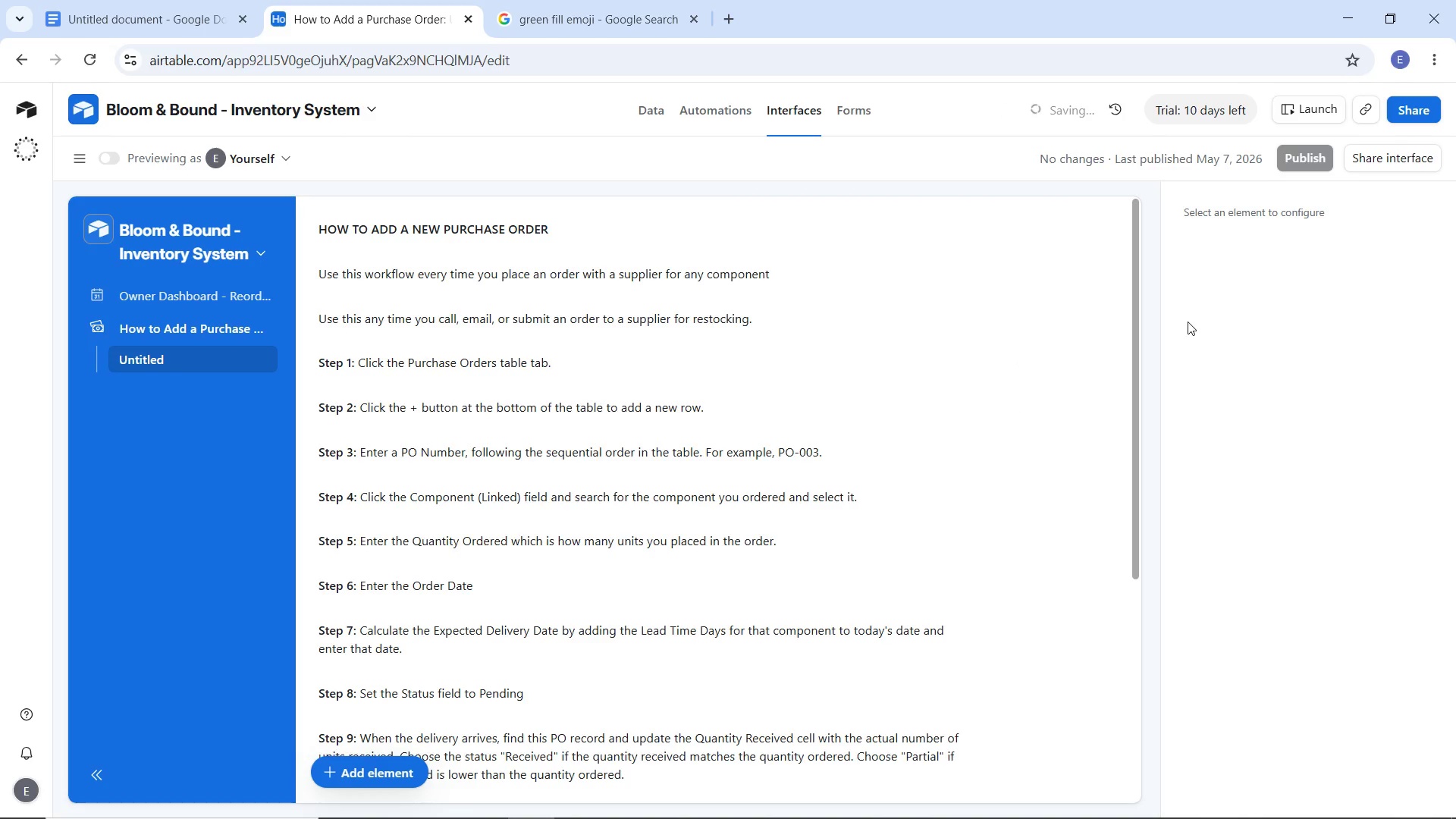 
left_click([1231, 312])
 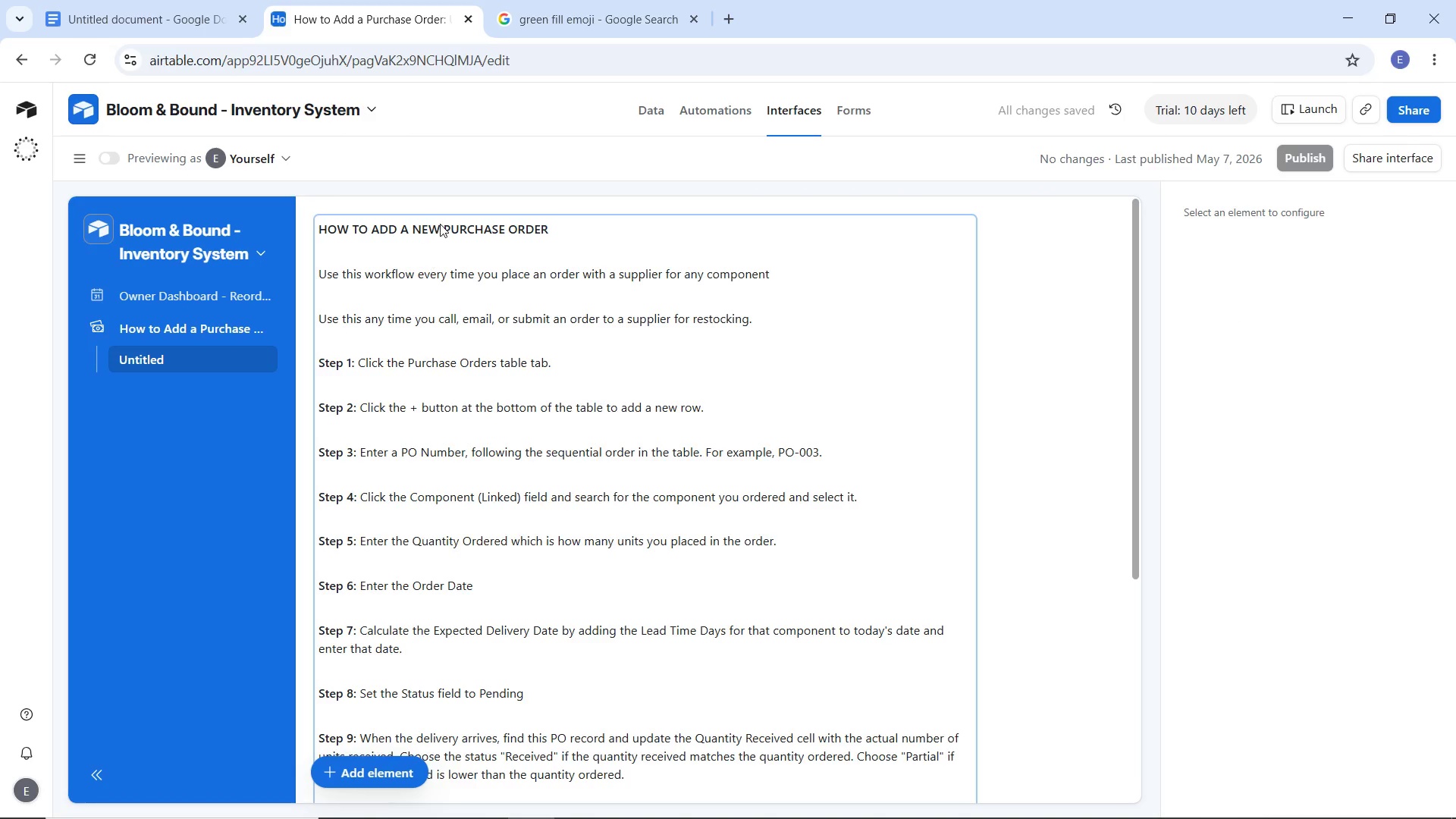 
double_click([440, 224])
 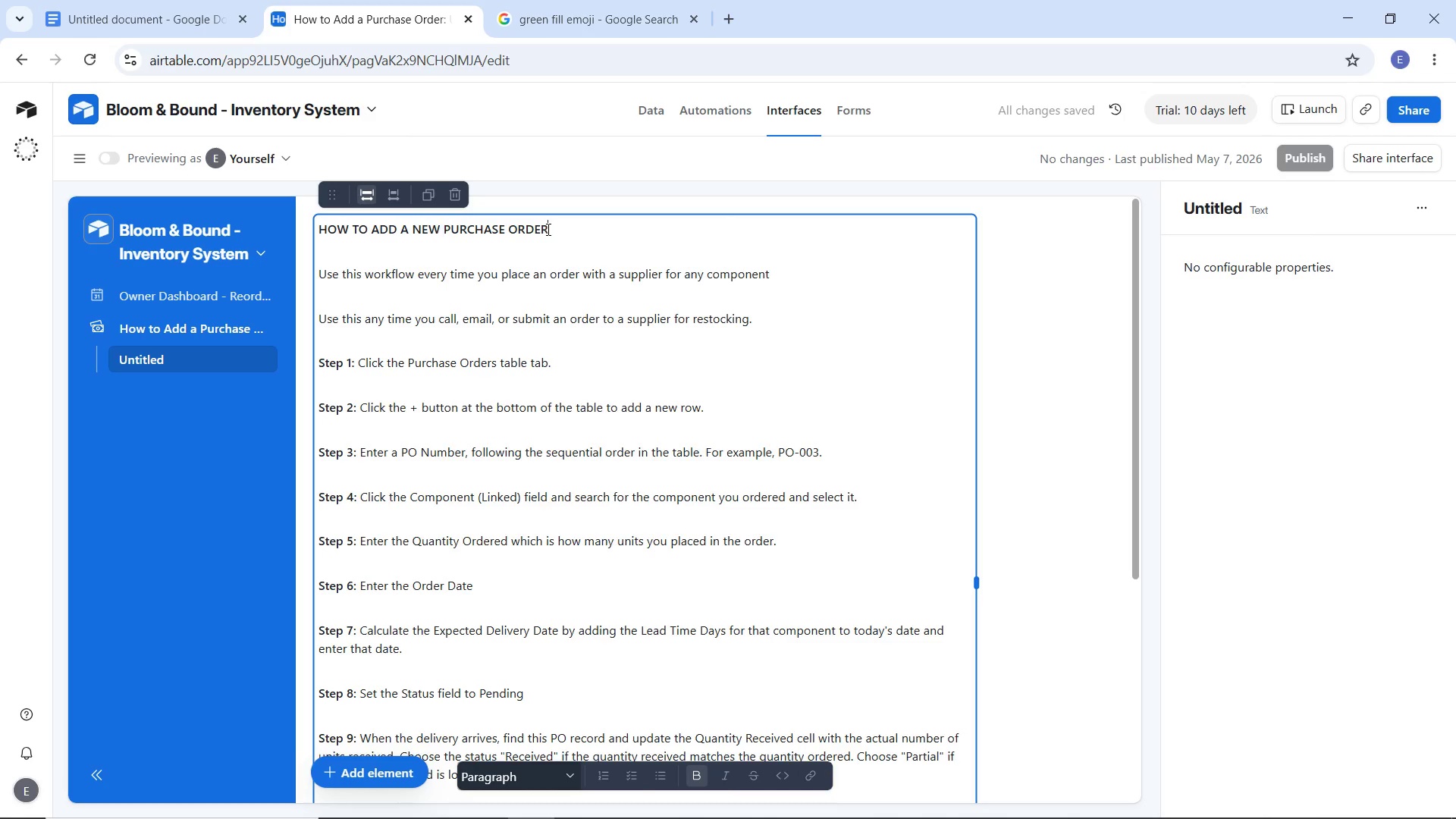 
left_click_drag(start_coordinate=[549, 229], to_coordinate=[318, 229])
 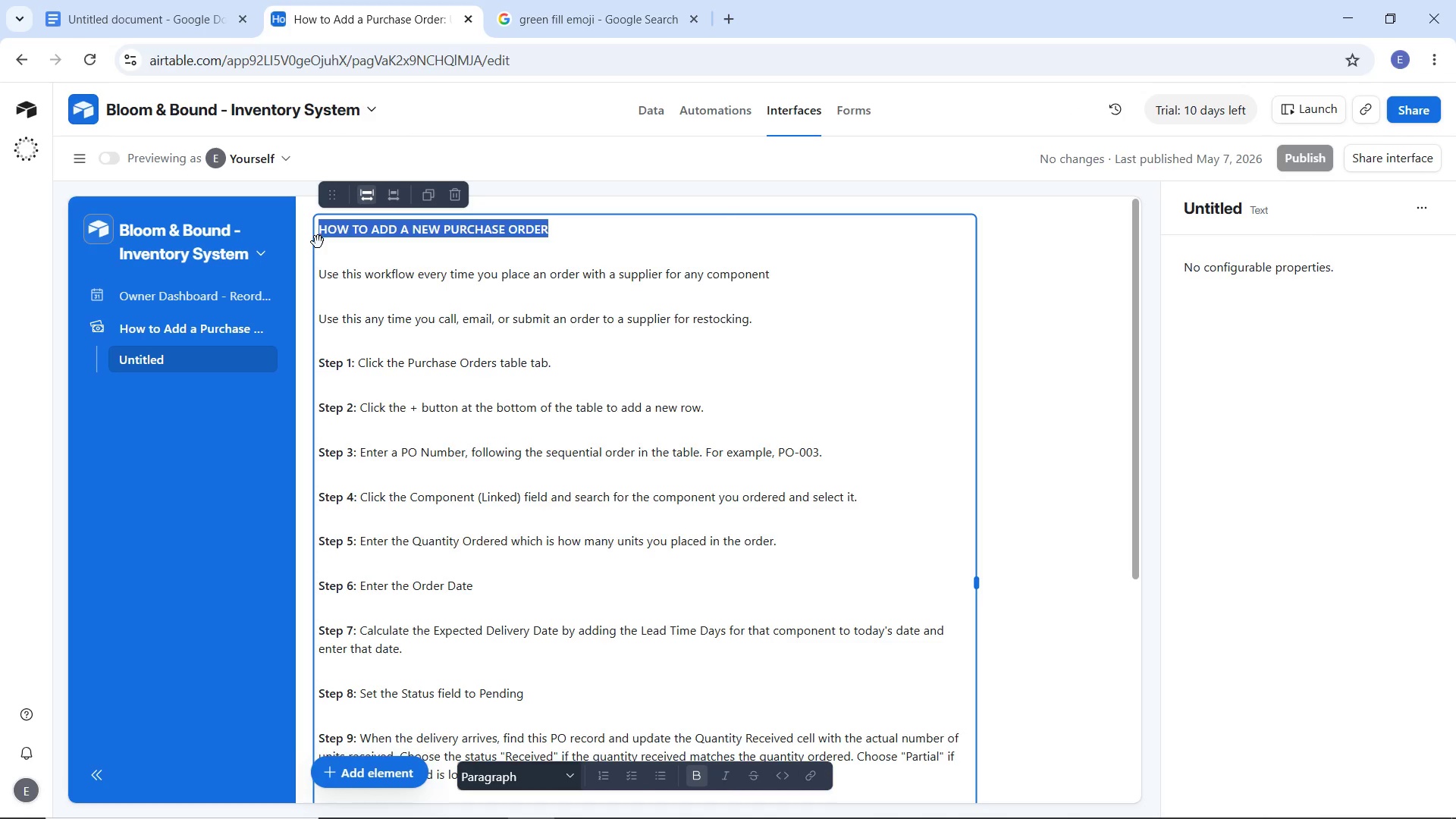 
key(Control+C)
 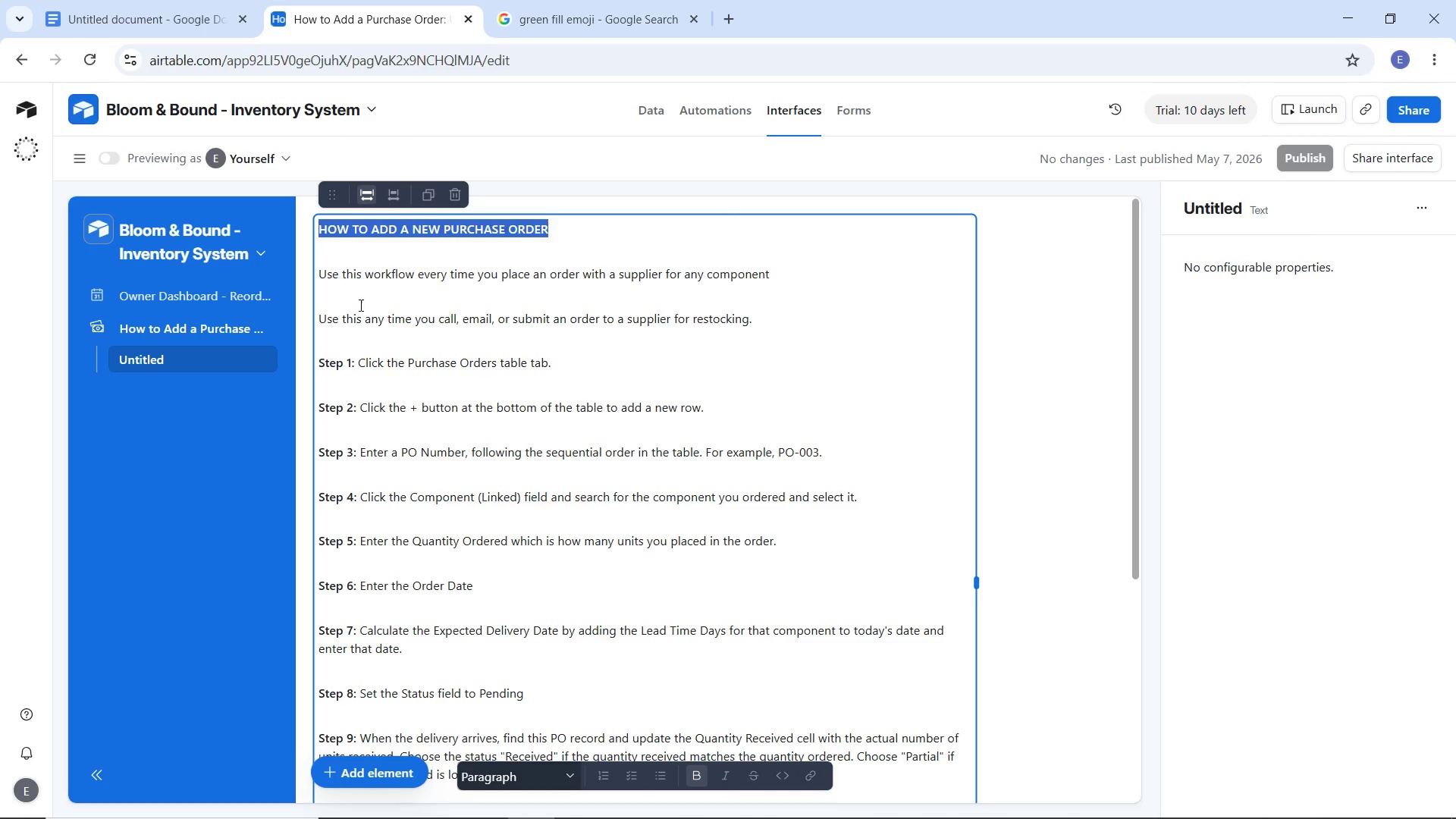 
key(Control+C)
 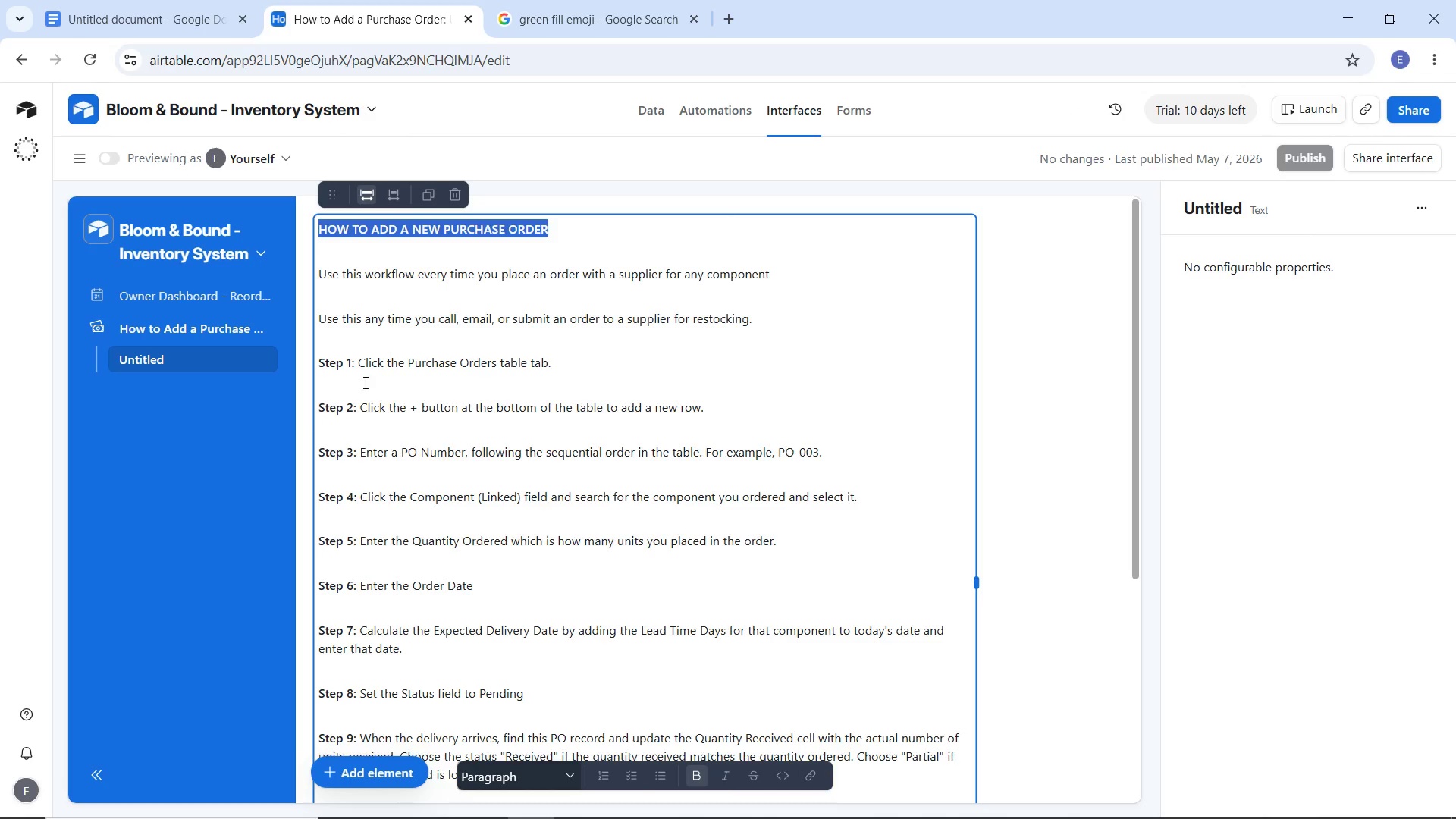 
key(Control+C)
 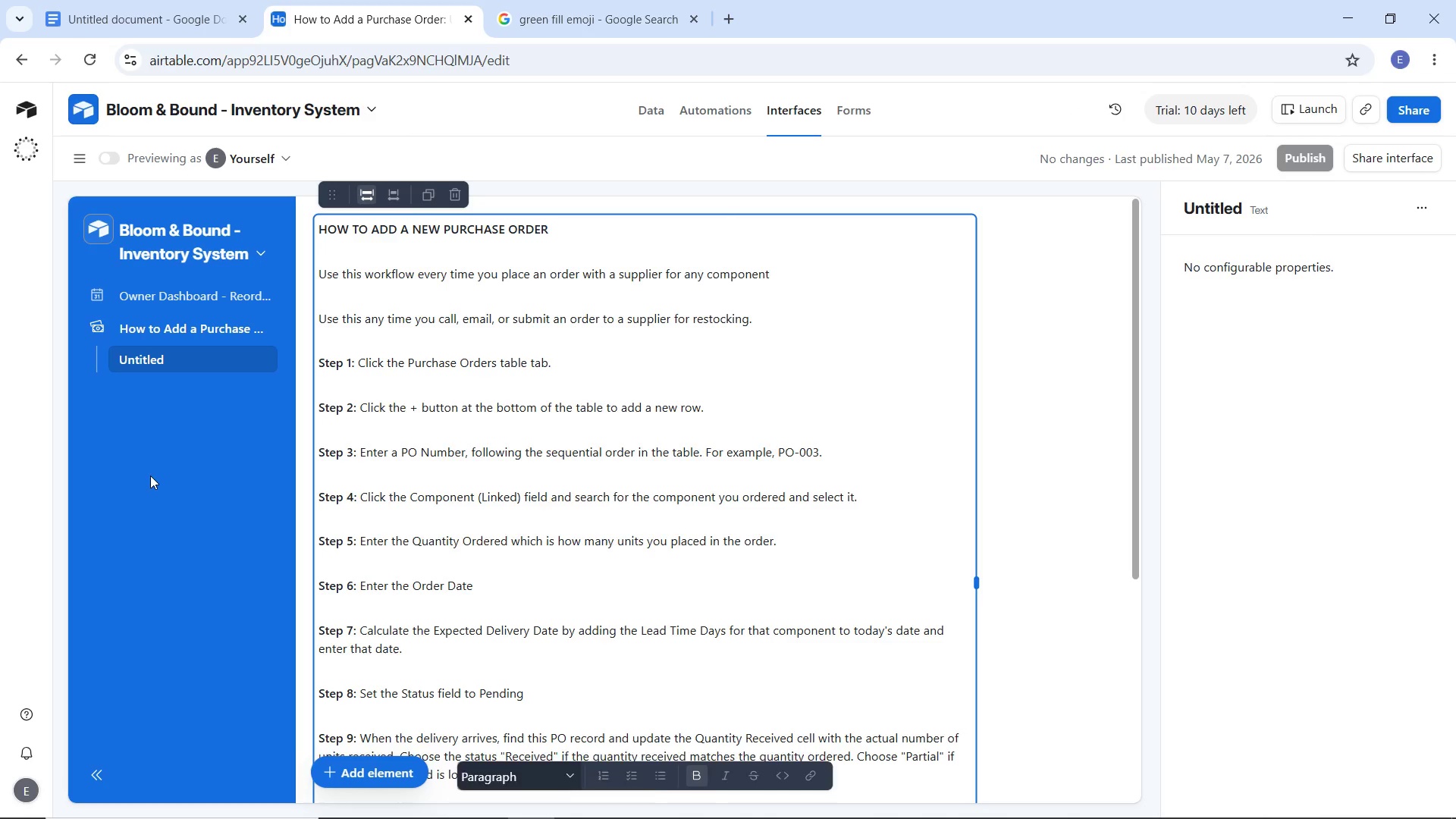 
left_click([150, 475])
 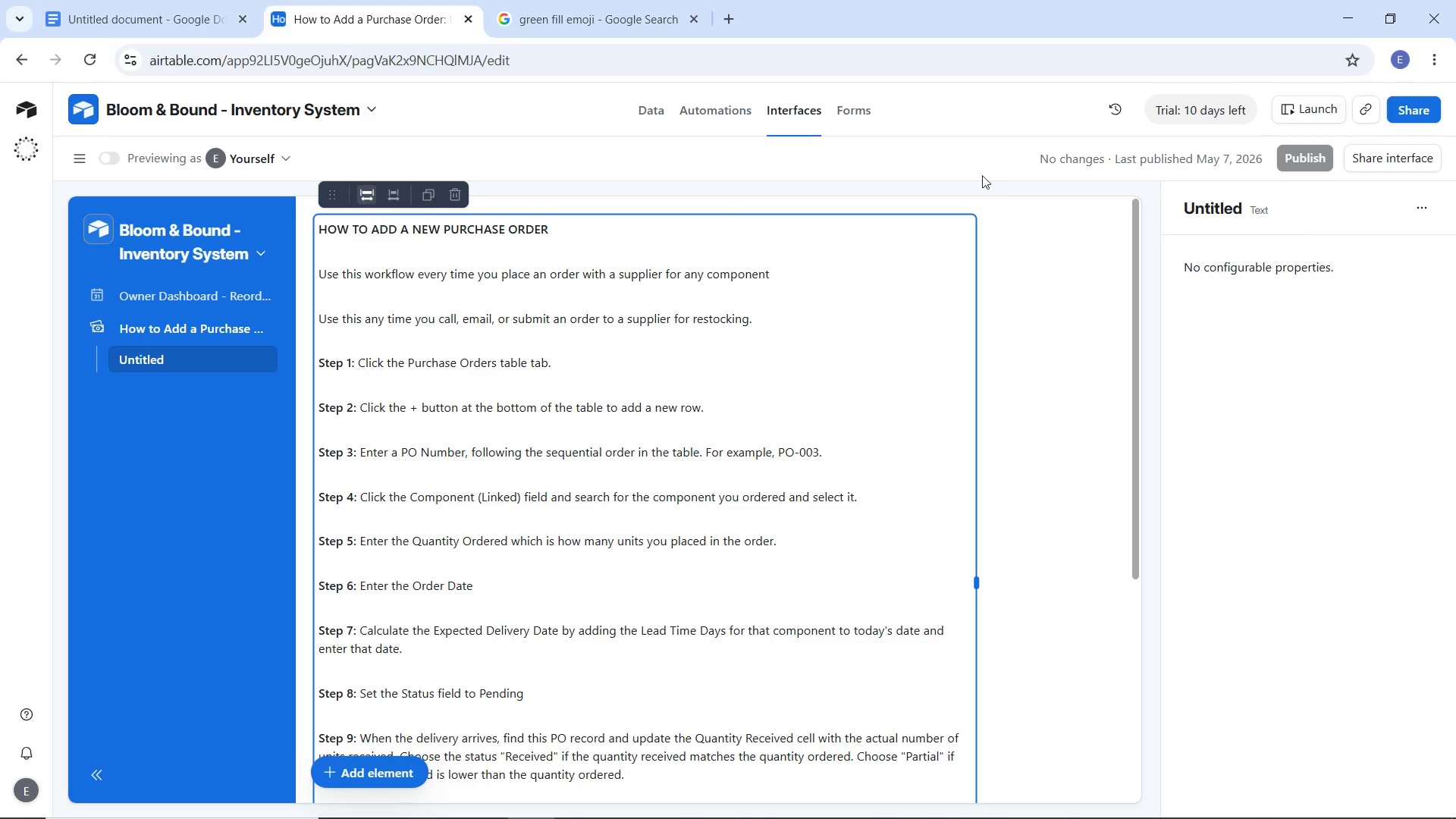 
left_click([974, 165])
 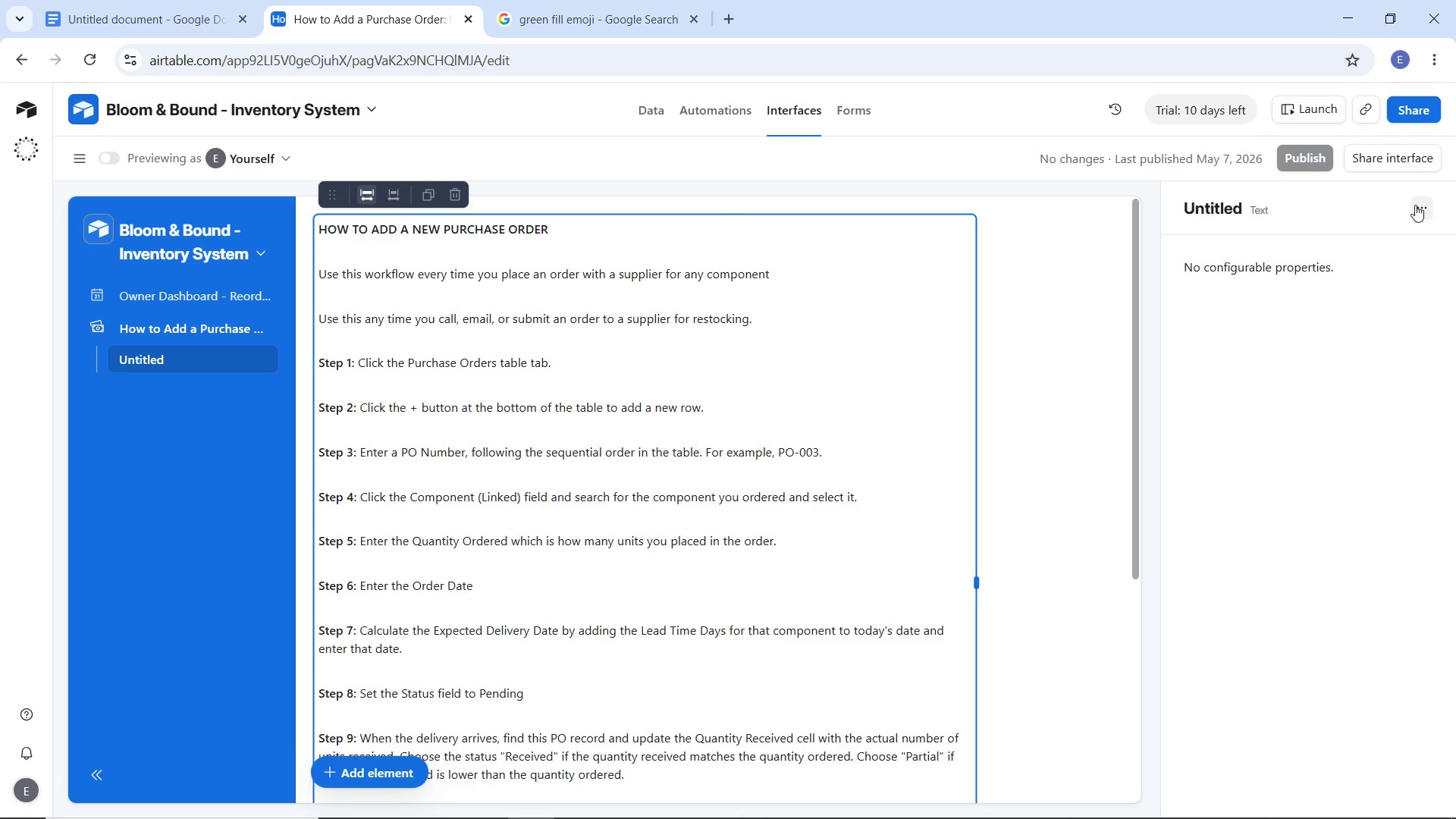 
left_click([1422, 205])
 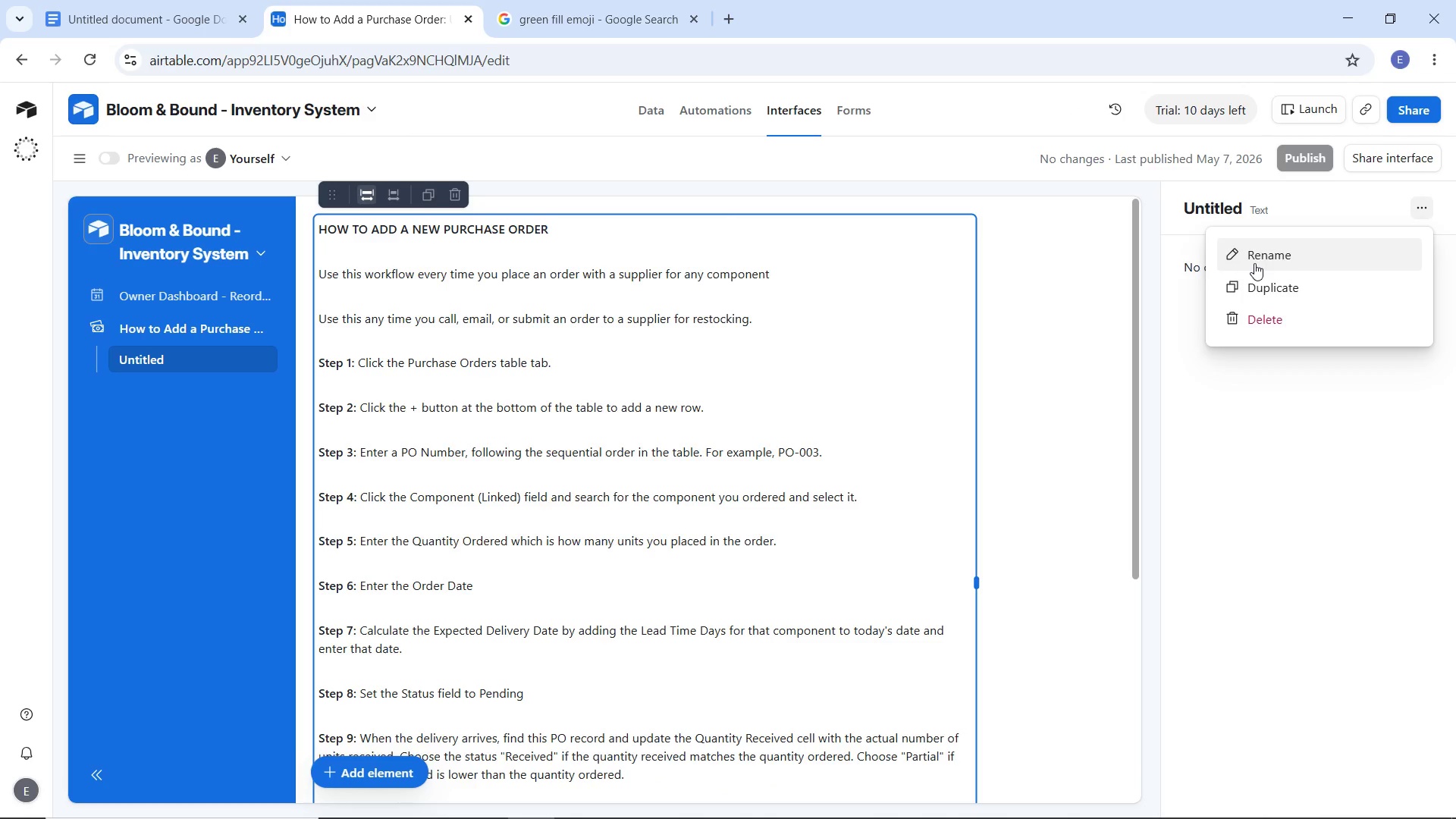 
left_click([1254, 263])
 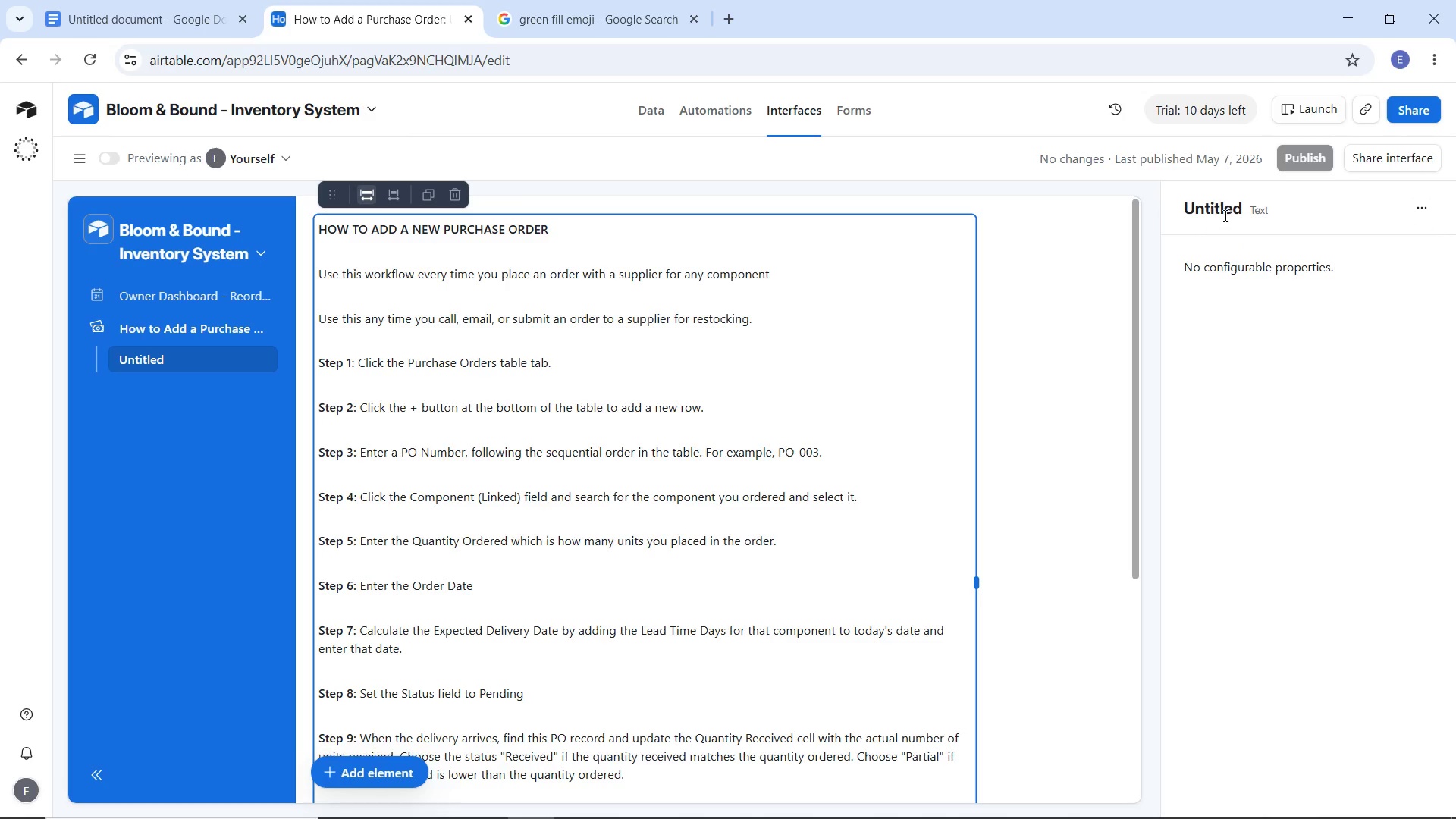 
left_click([1222, 212])
 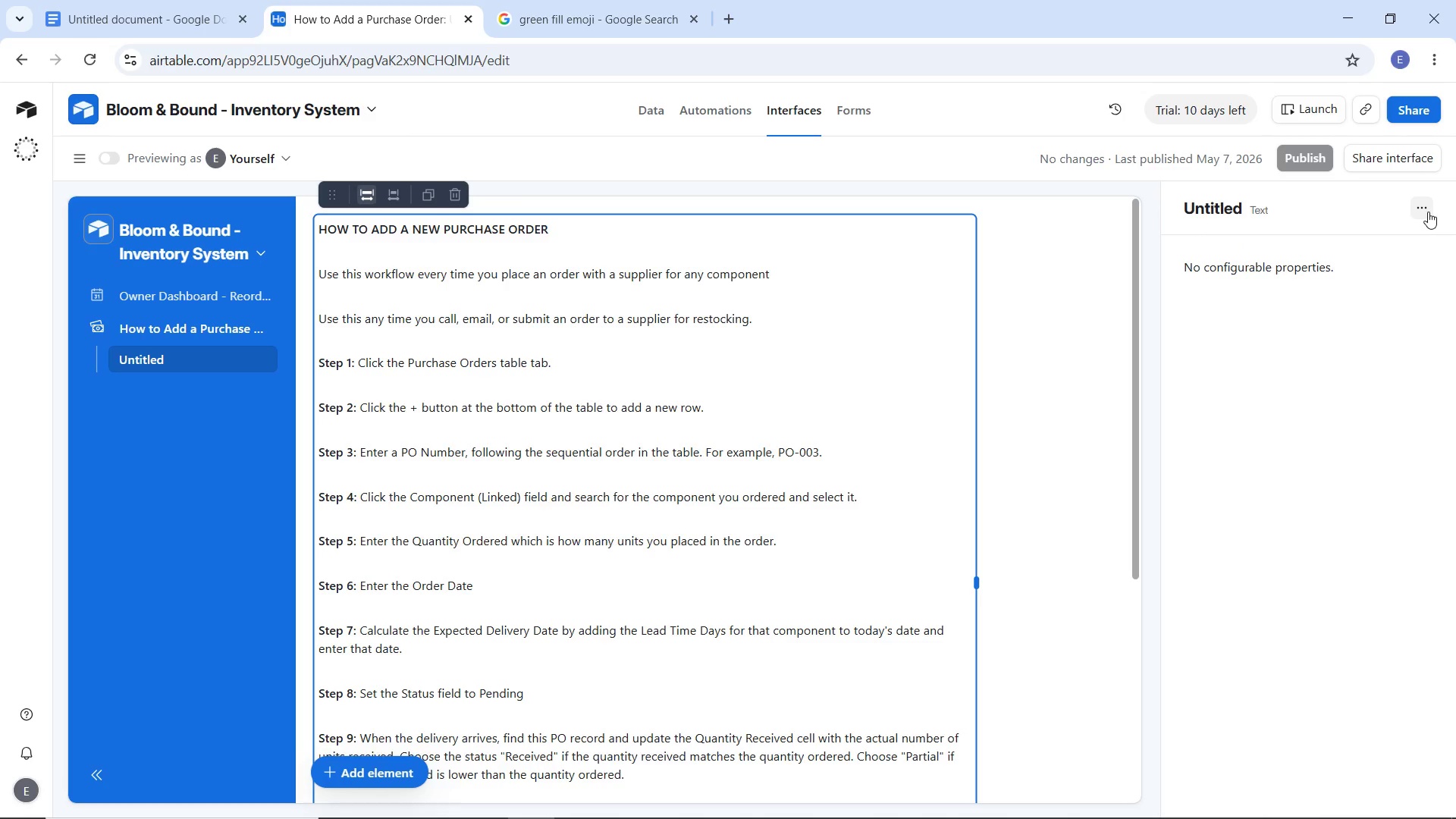 
left_click([1428, 212])
 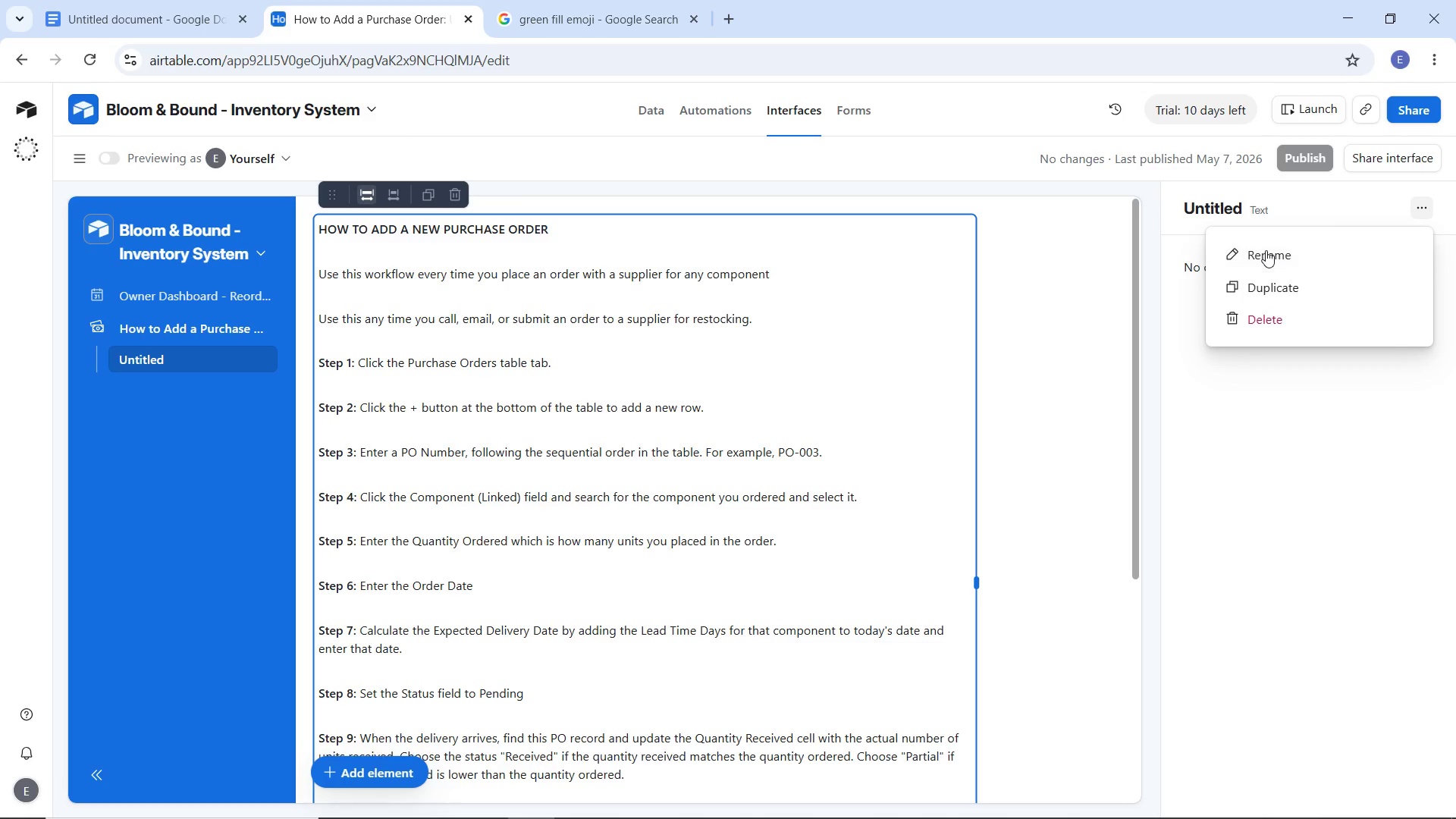 
left_click([1266, 250])
 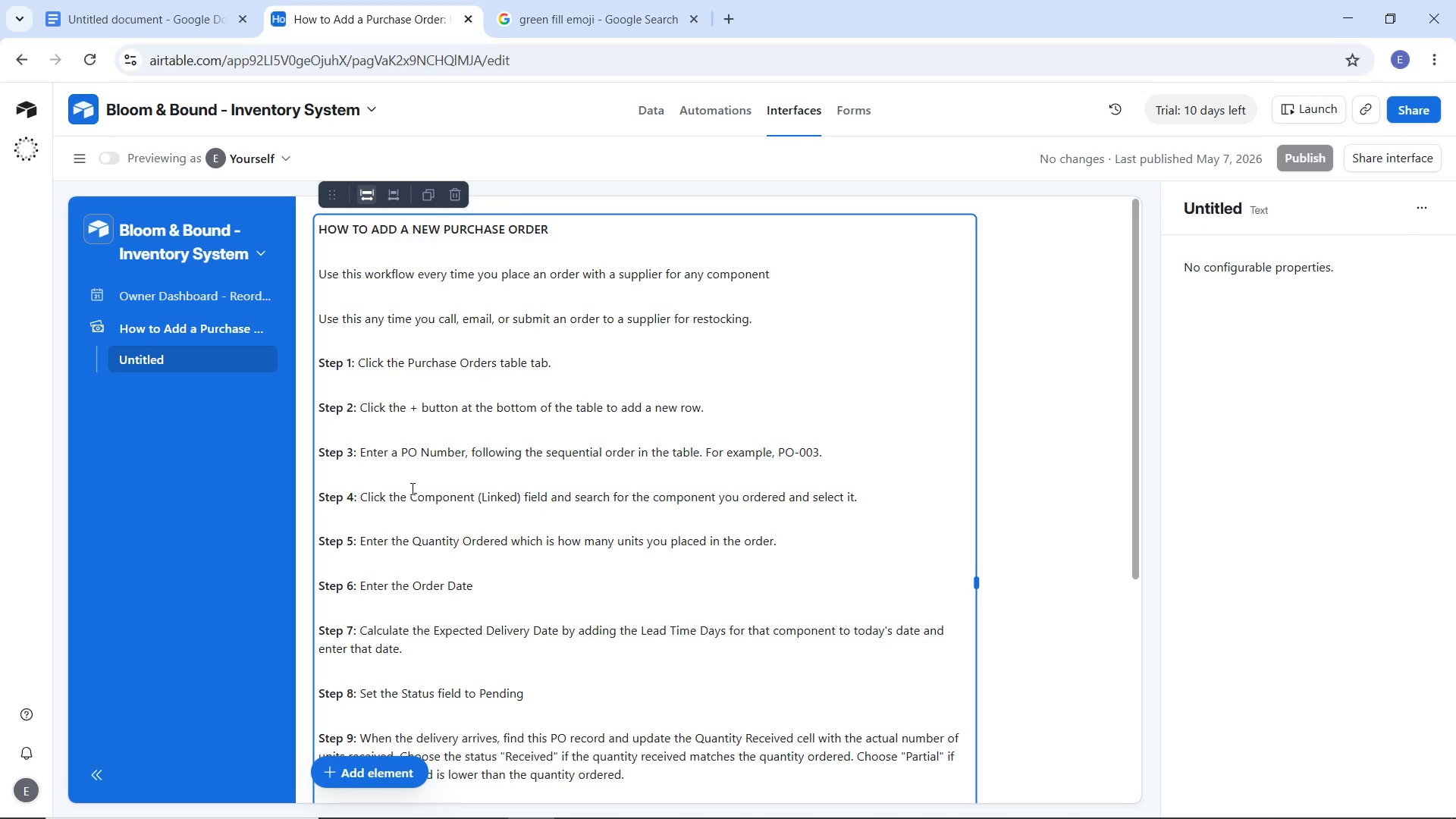 
left_click([494, 446])
 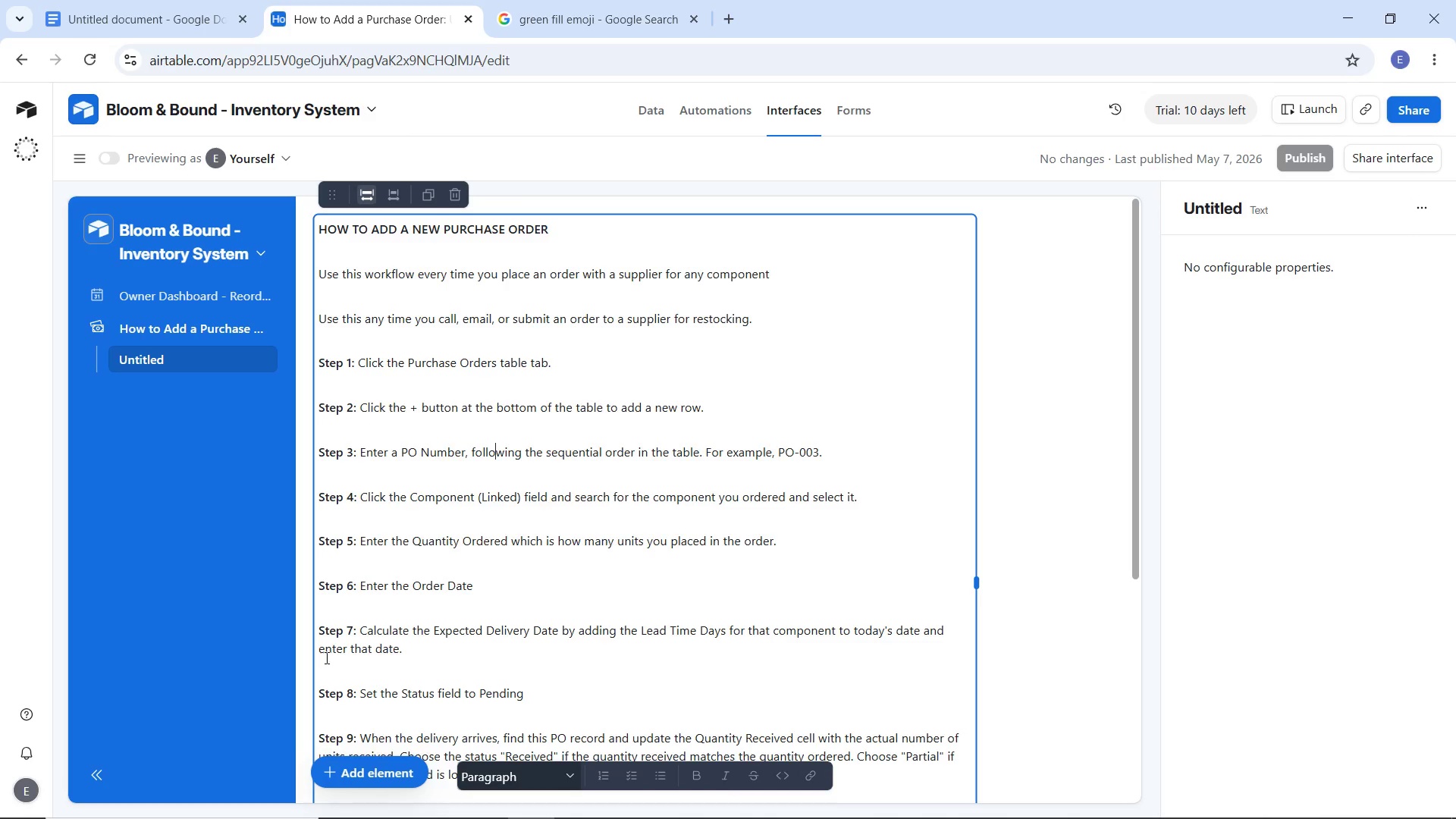 
left_click([191, 519])
 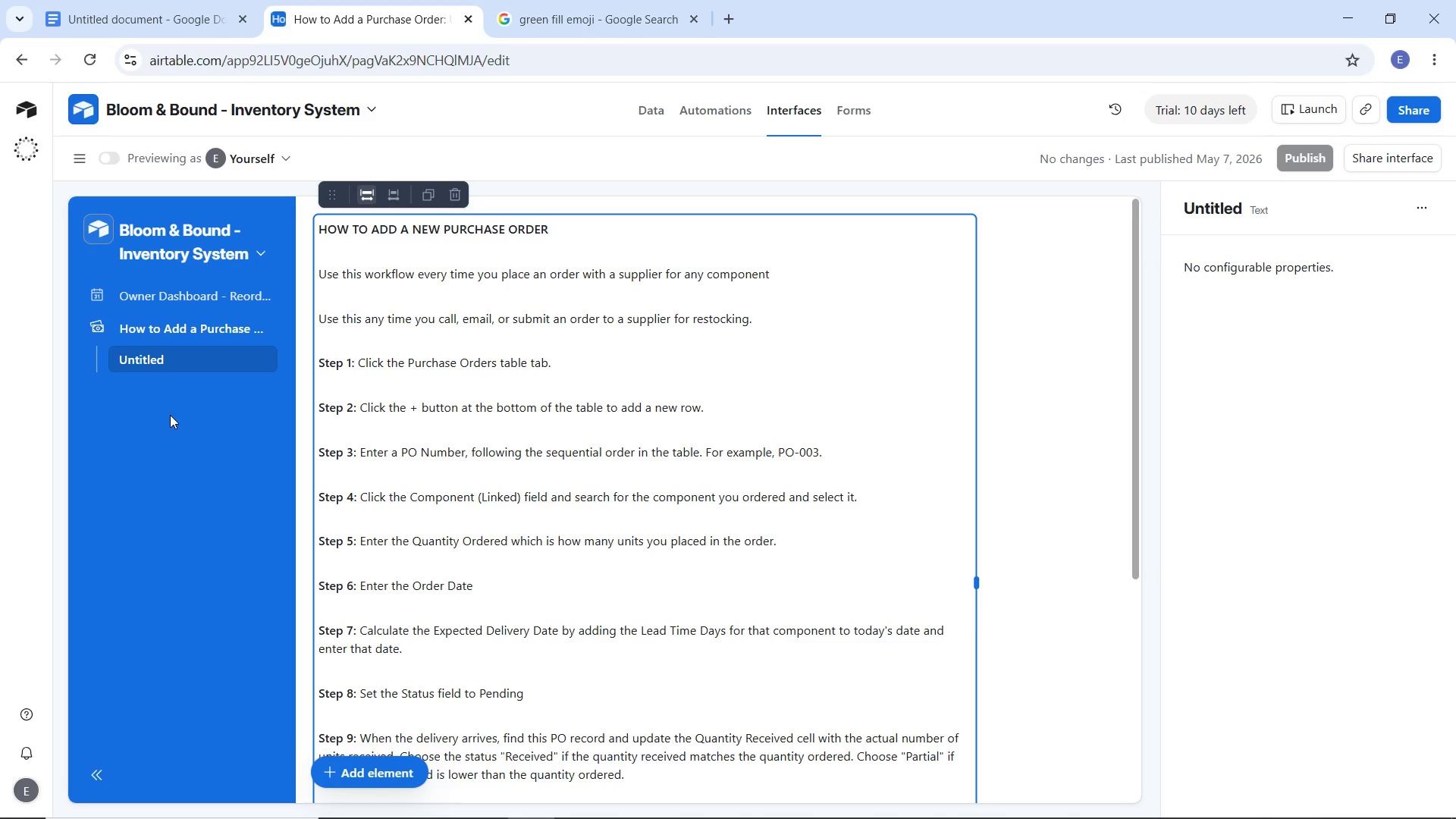 
left_click([170, 415])
 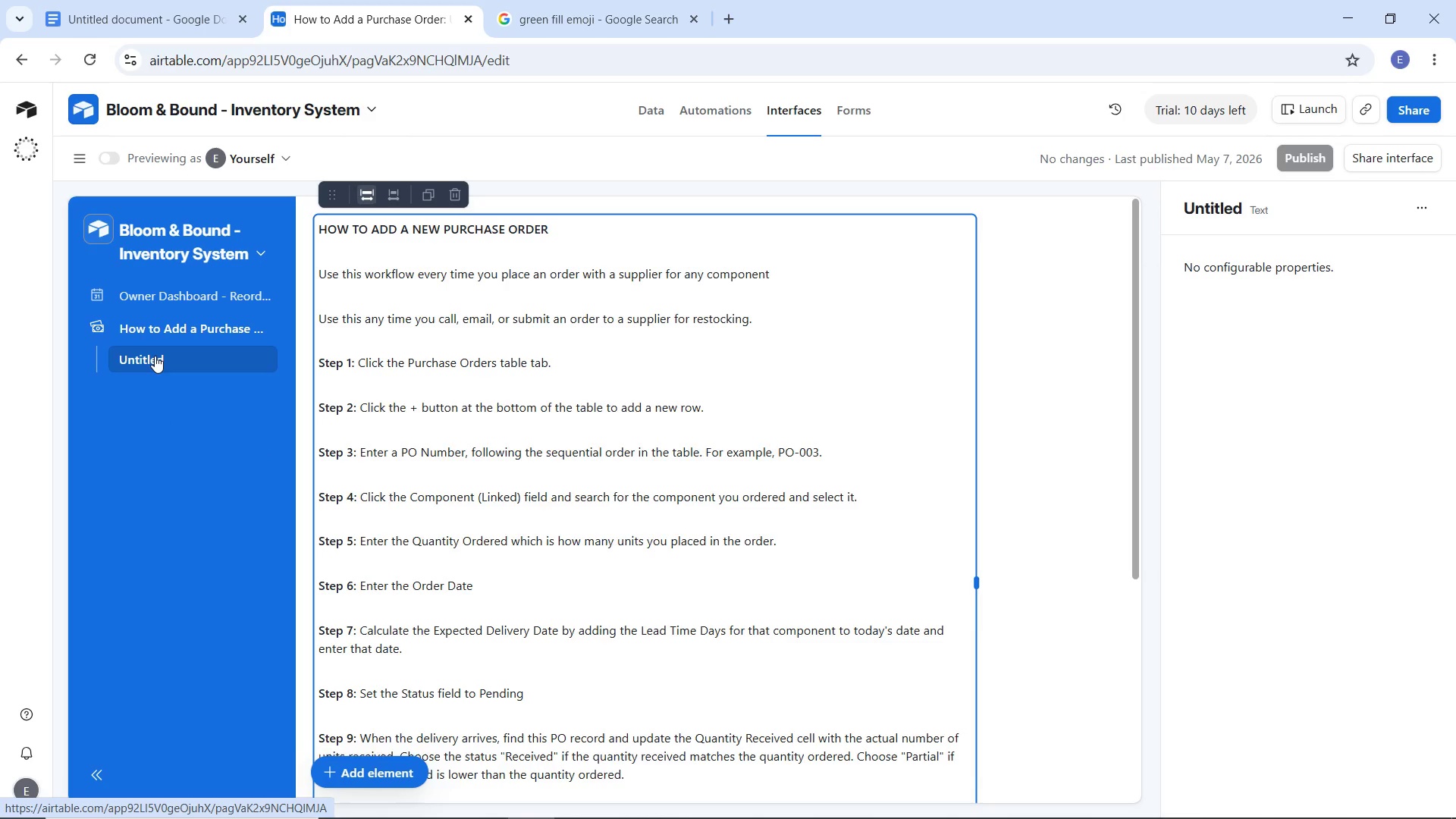 
double_click([155, 356])
 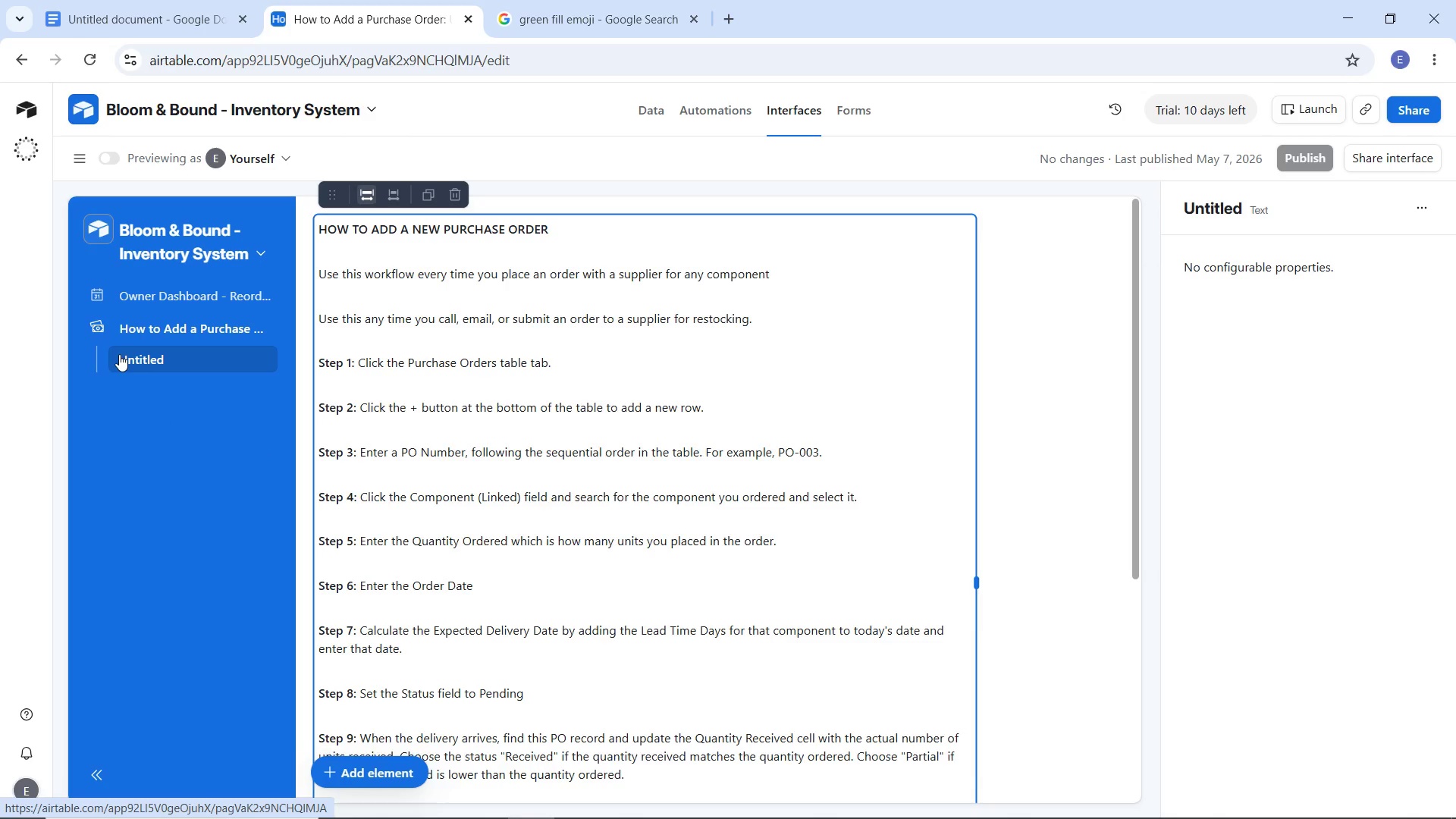 
left_click([119, 354])
 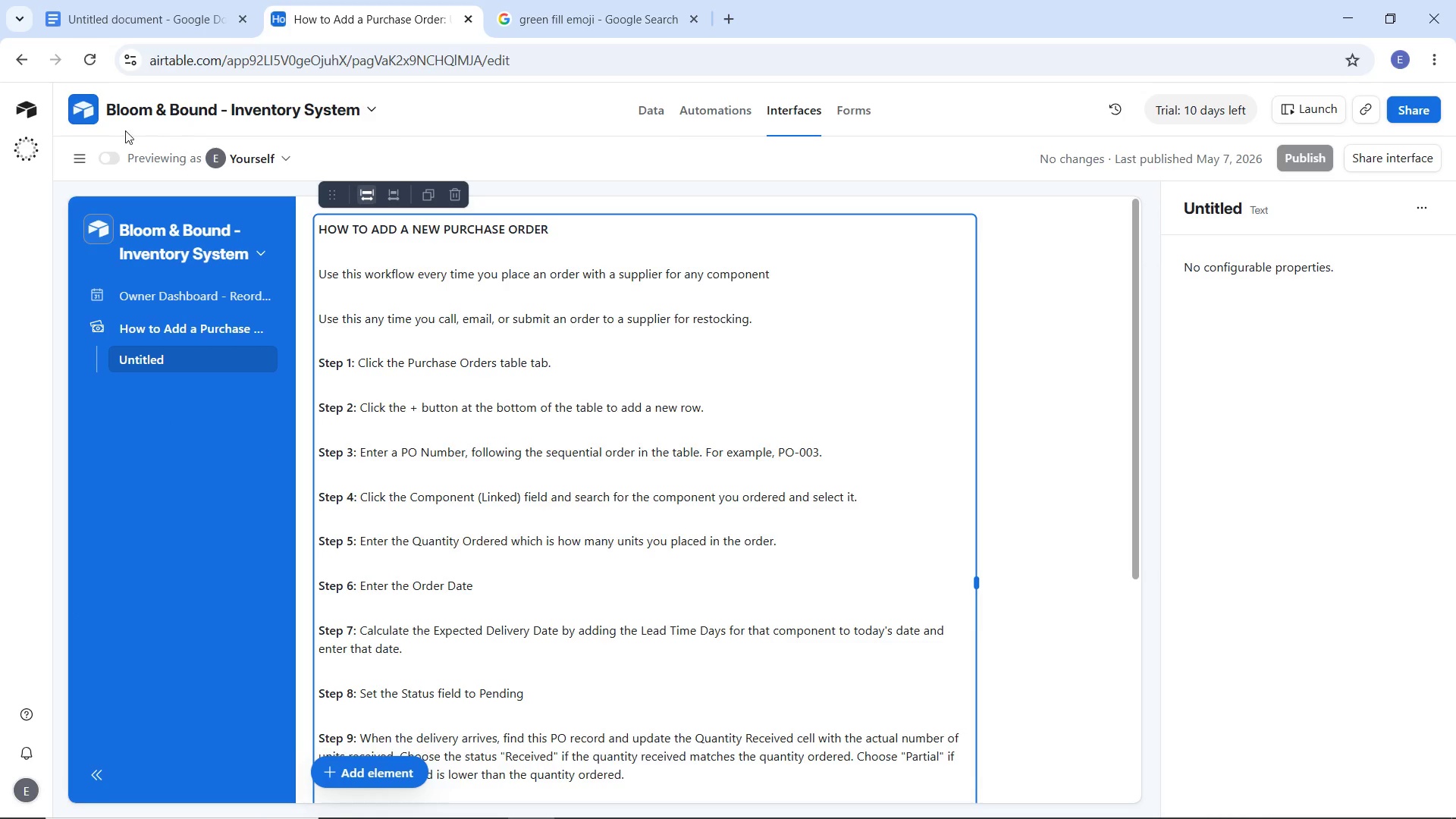 
left_click([648, 115])
 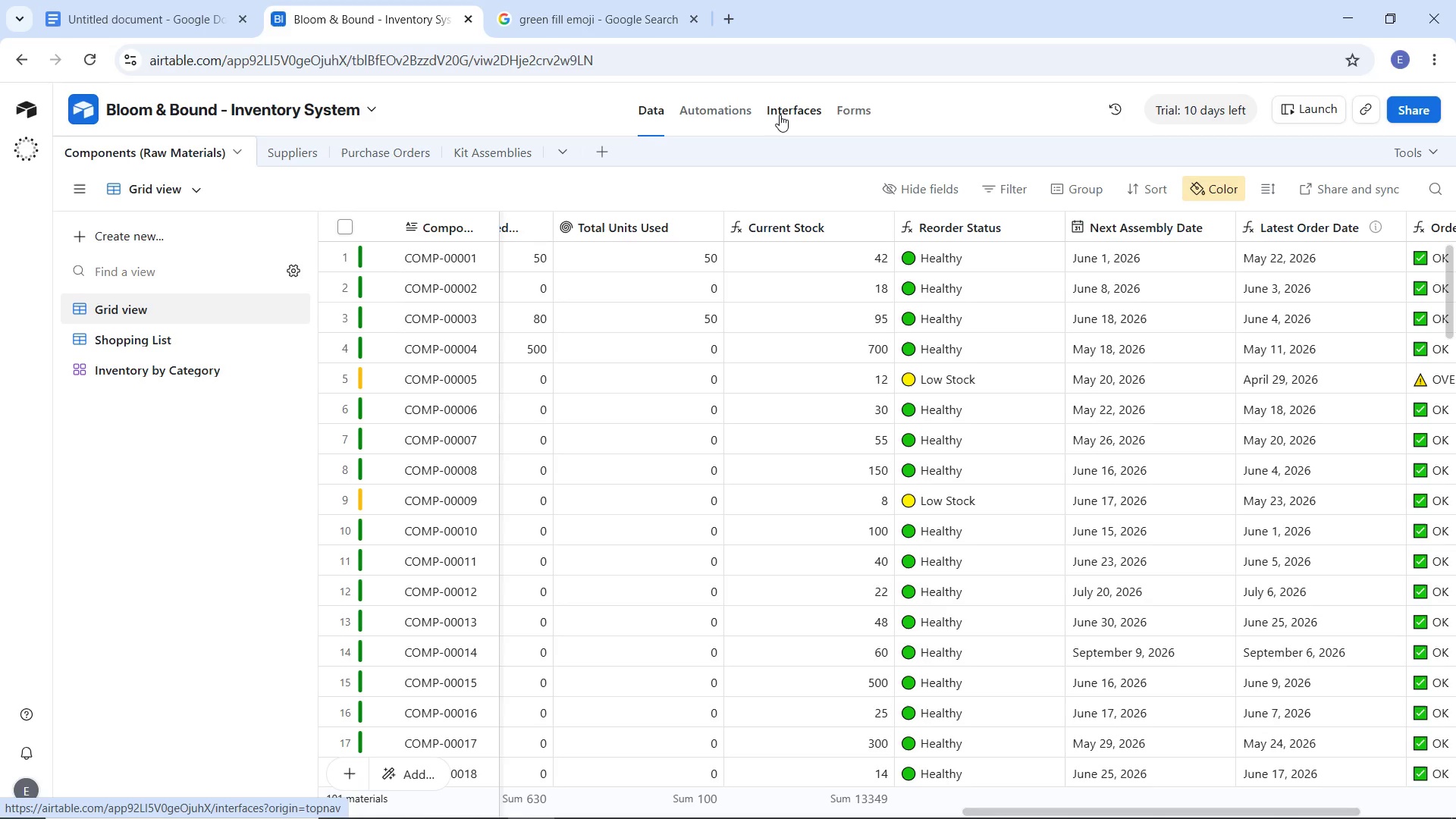 
left_click([780, 115])
 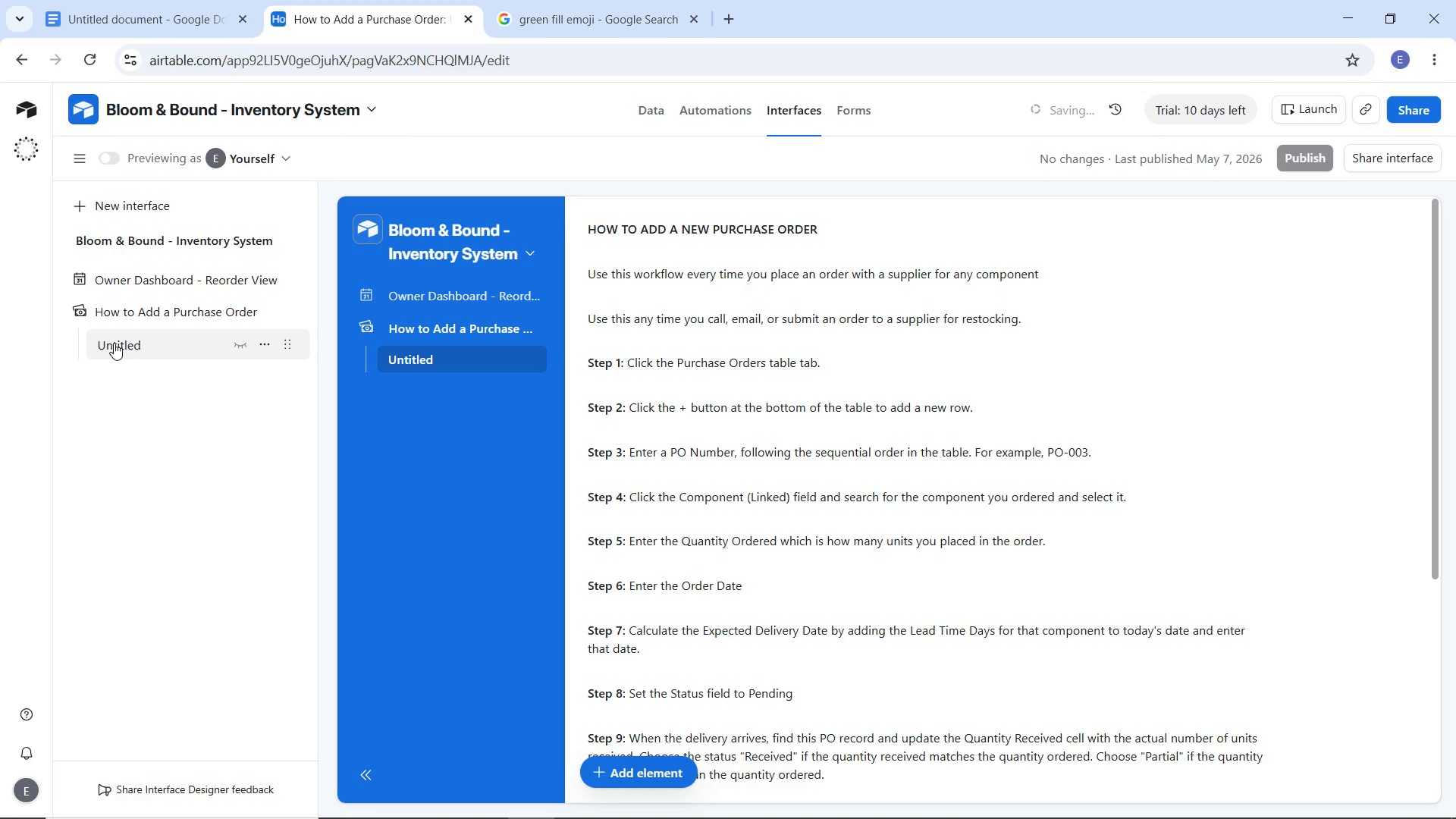 
left_click([268, 342])
 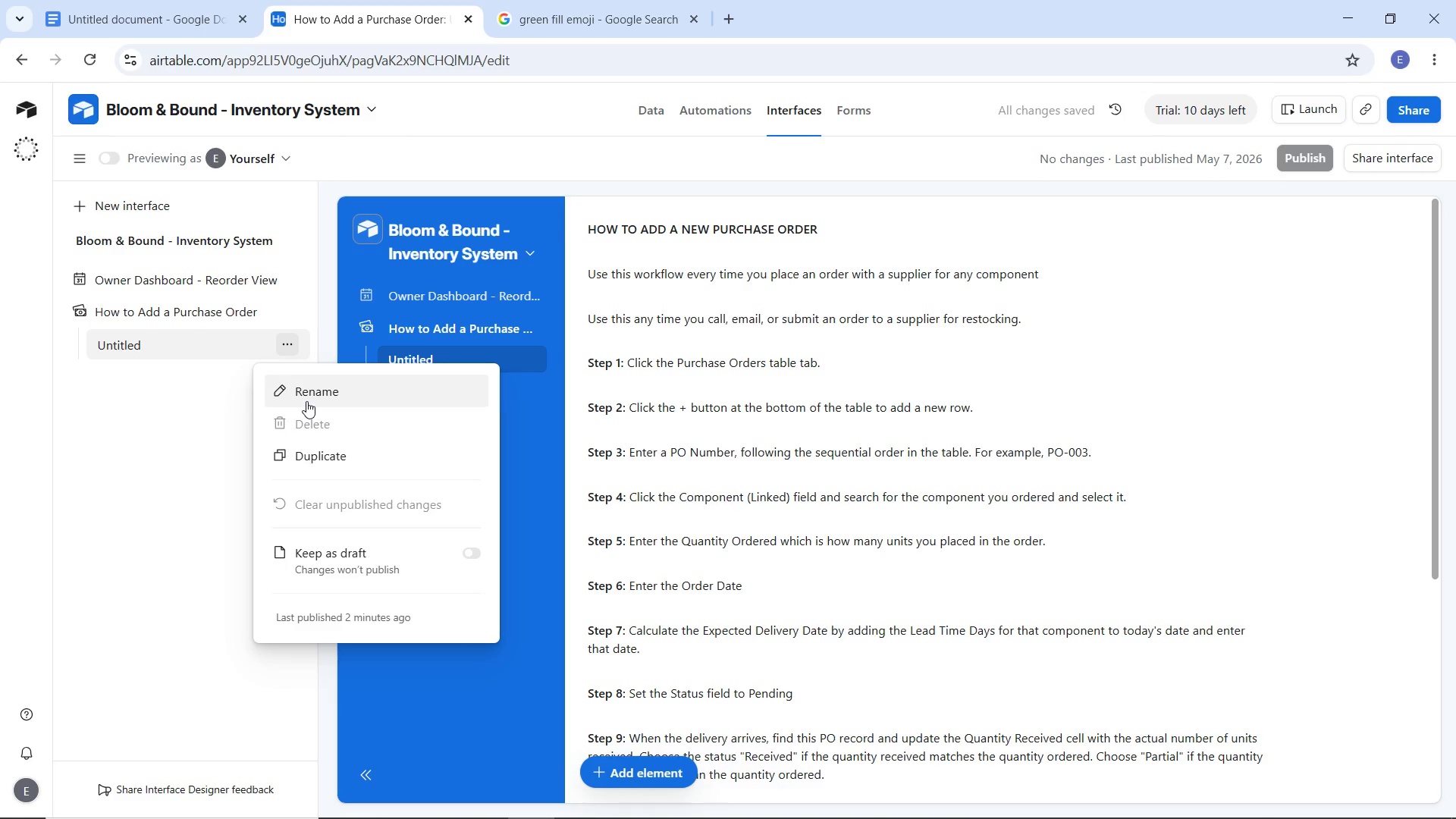 
left_click([306, 401])
 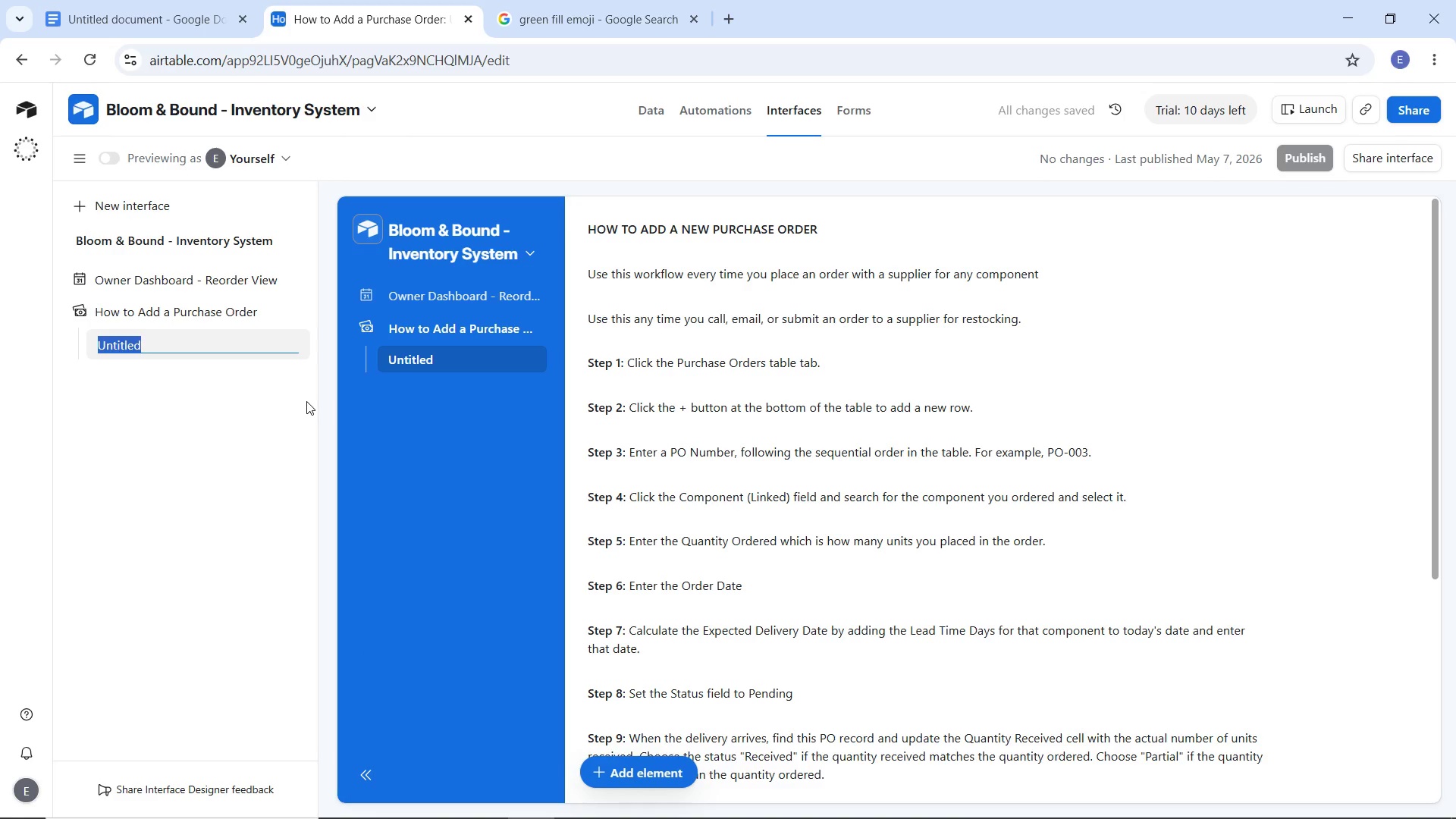 
key(Control+V)
 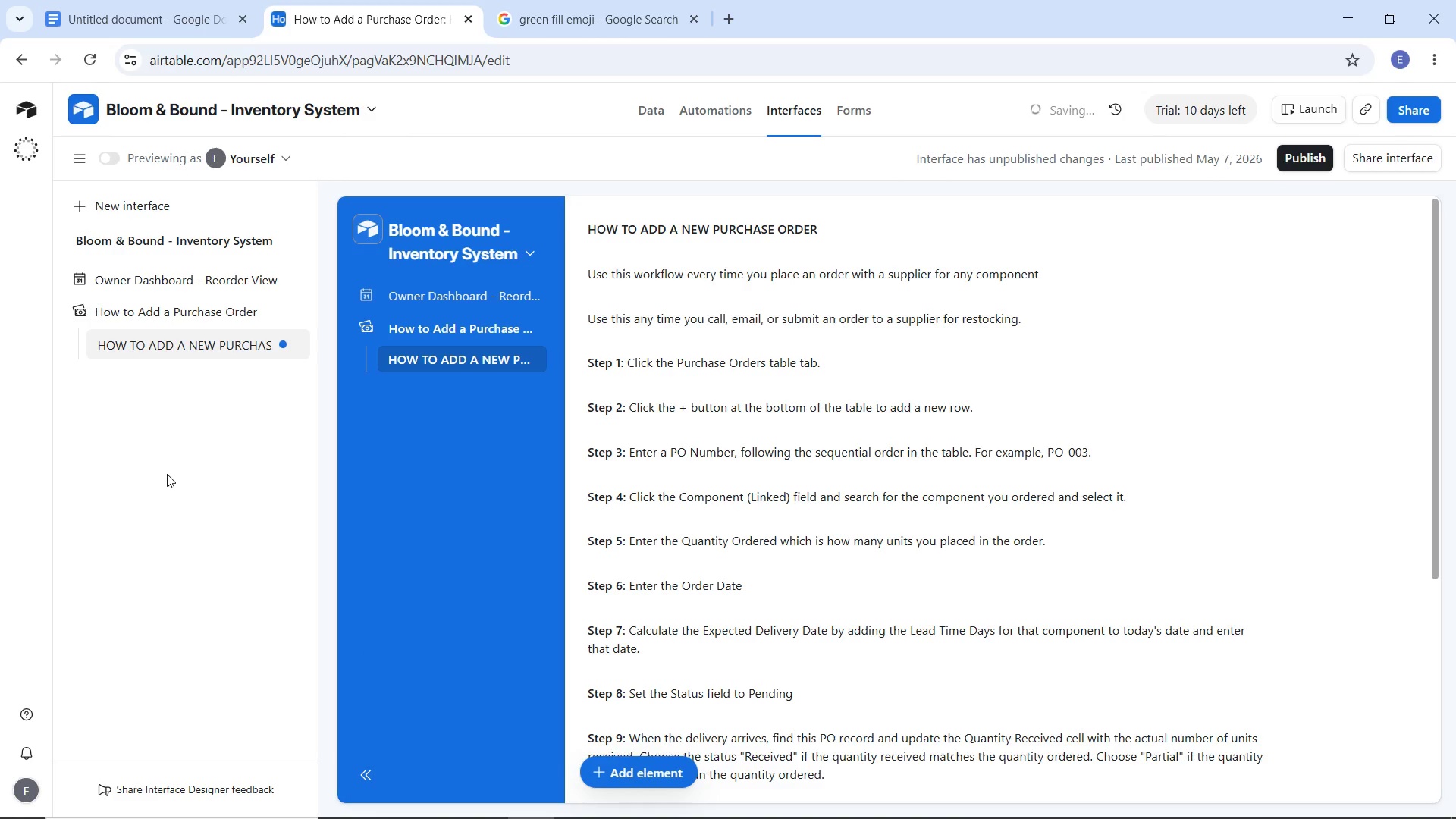 
left_click([167, 474])
 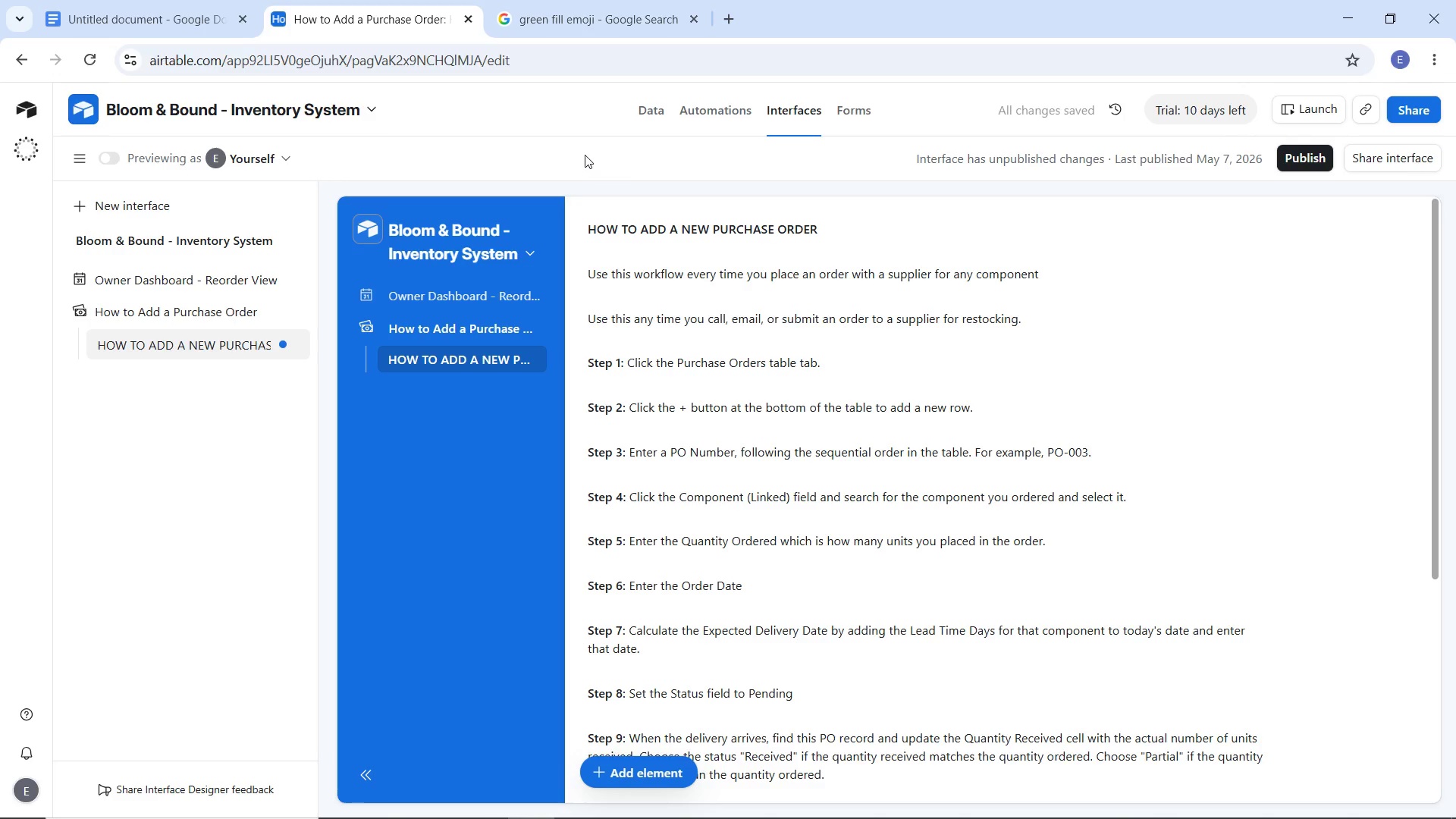 
wait(5.72)
 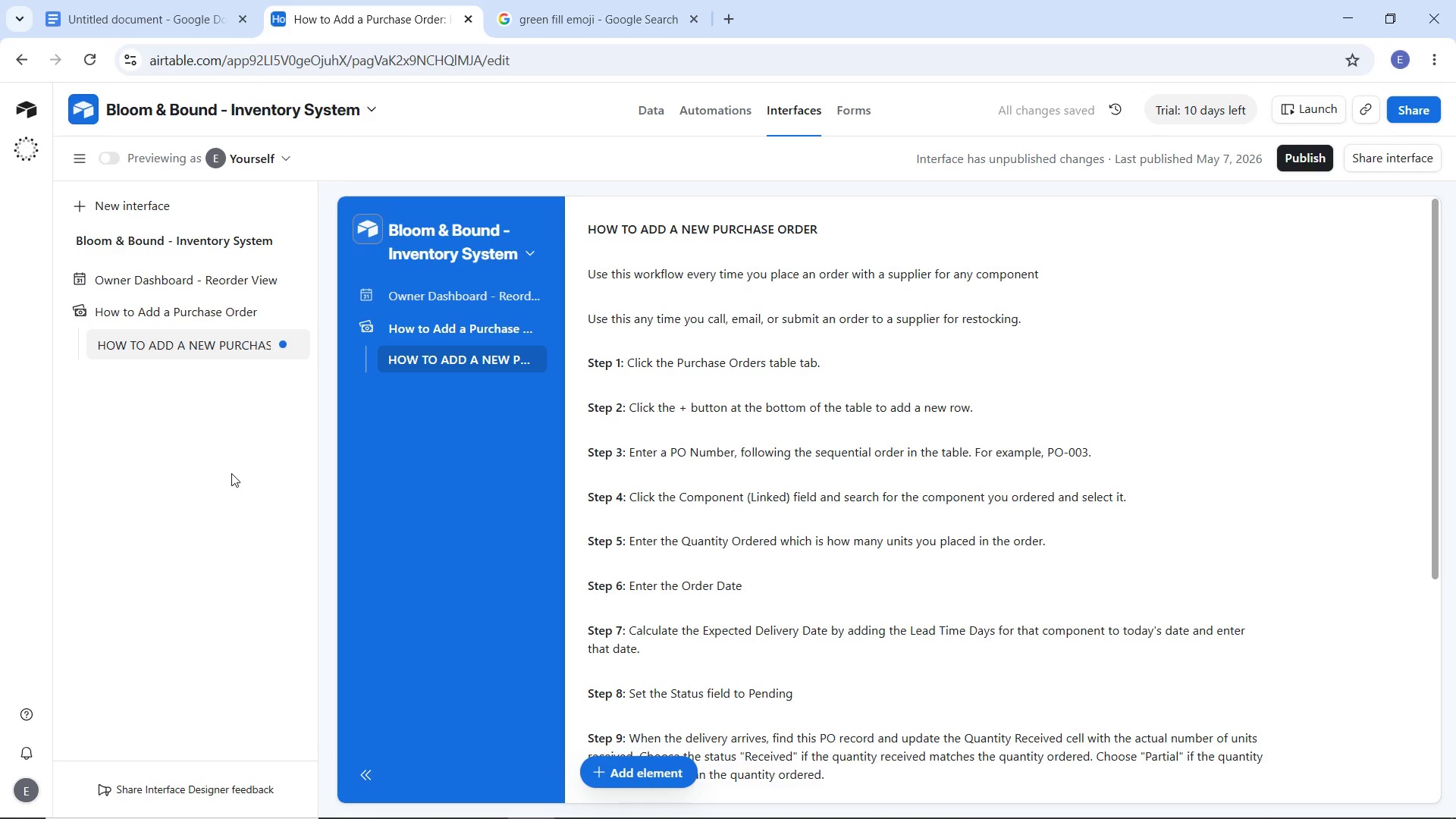 
left_click([656, 118])
 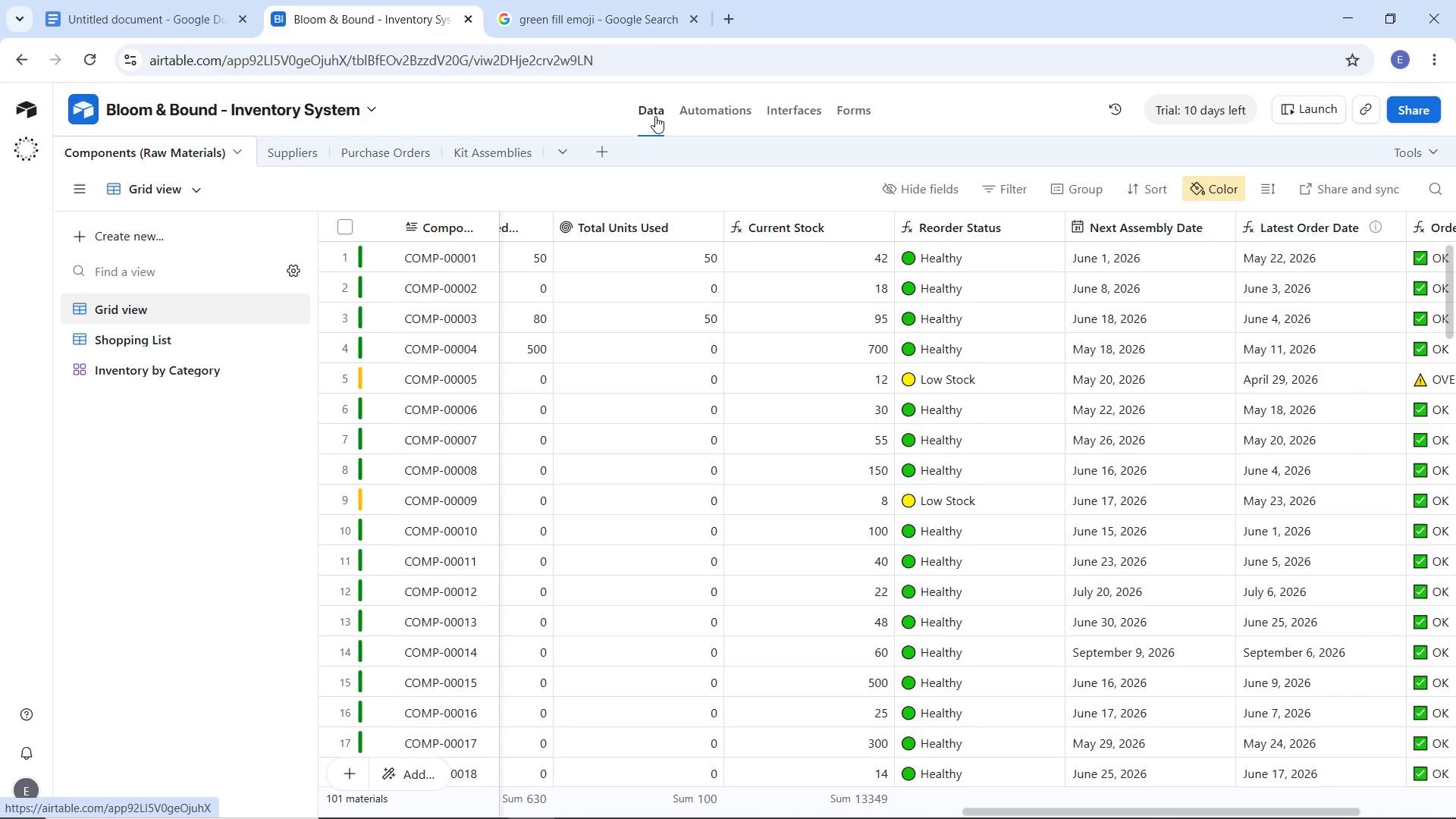 
wait(18.41)
 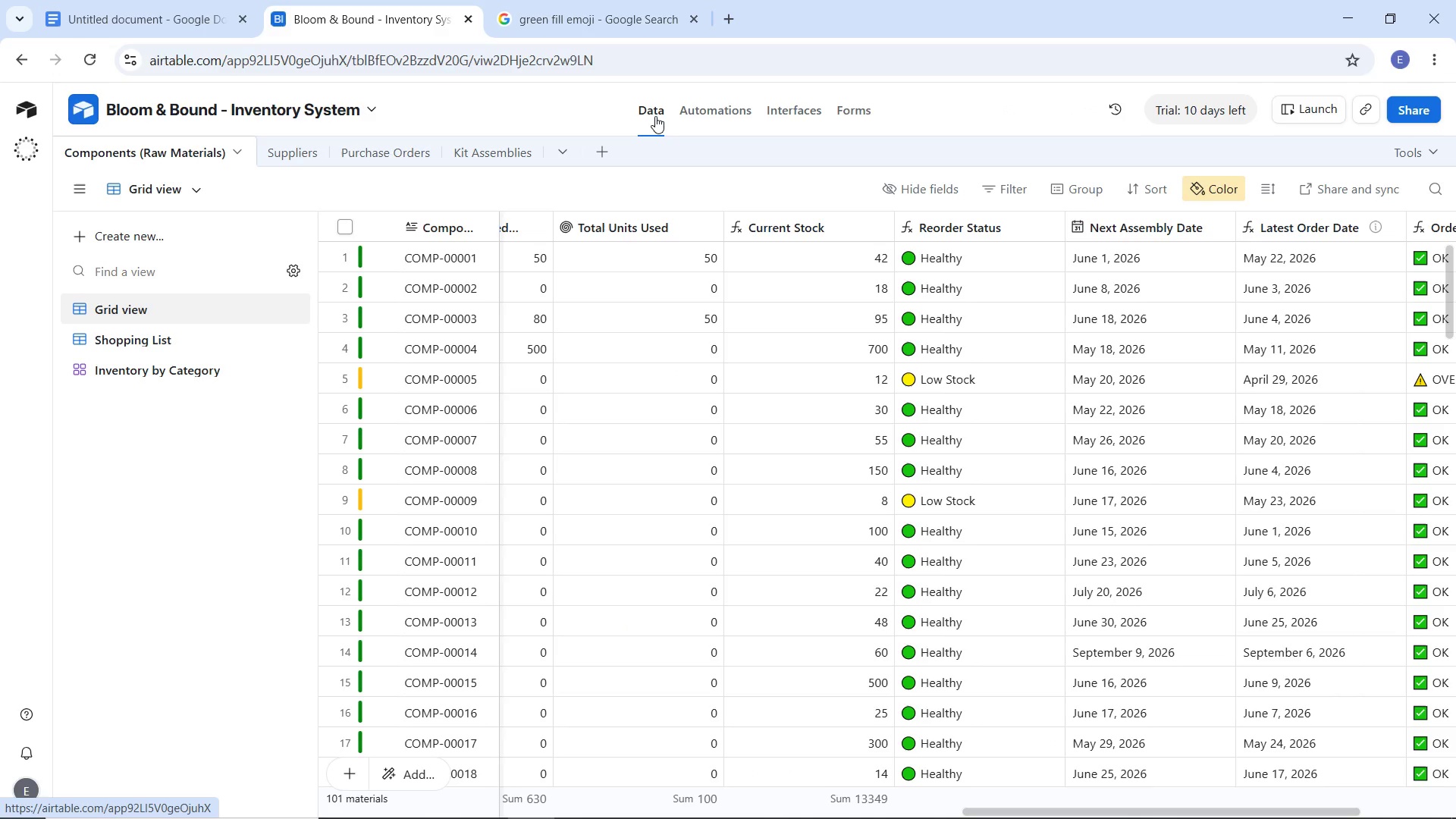 
left_click([391, 151])
 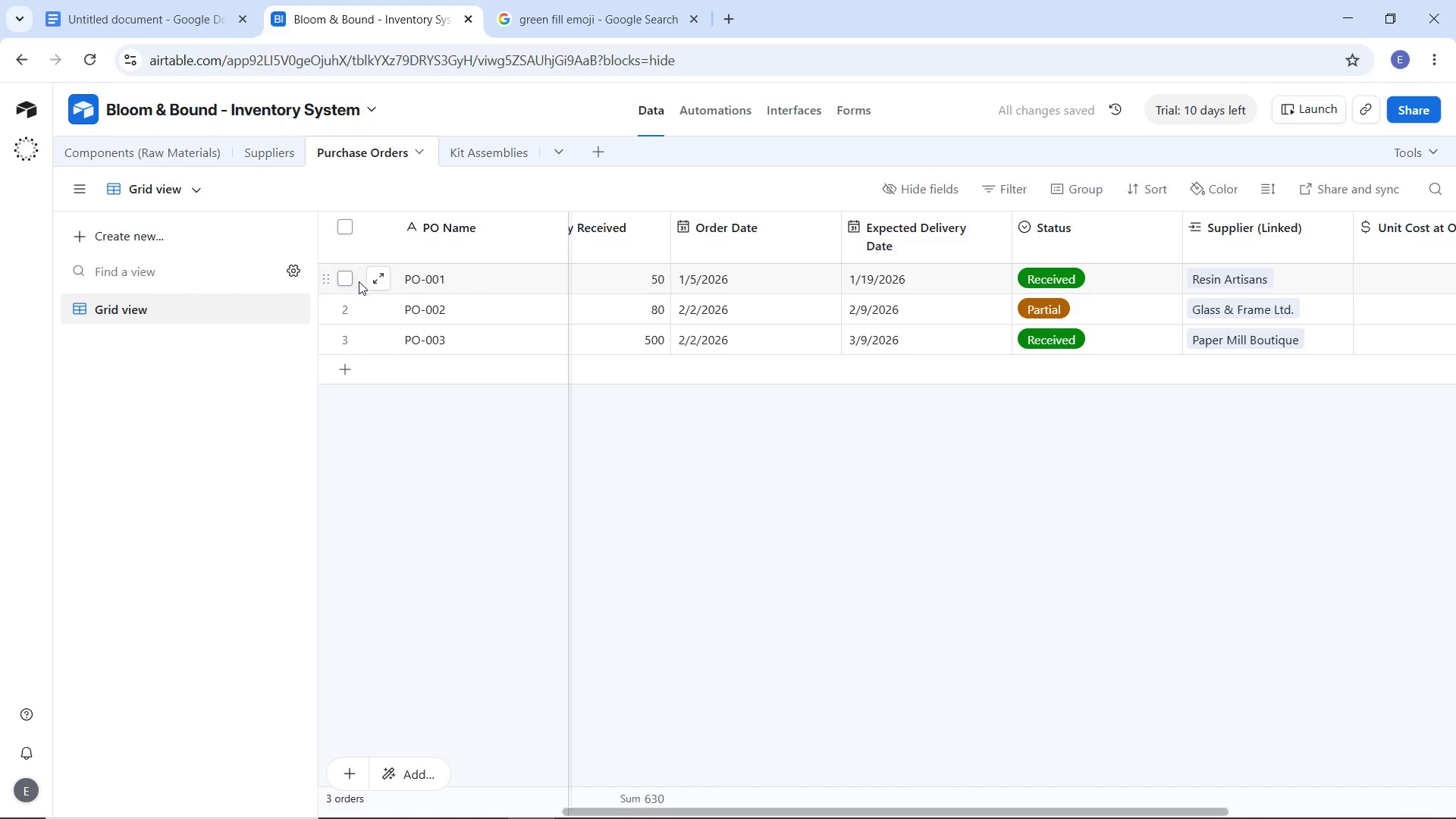 
wait(5.28)
 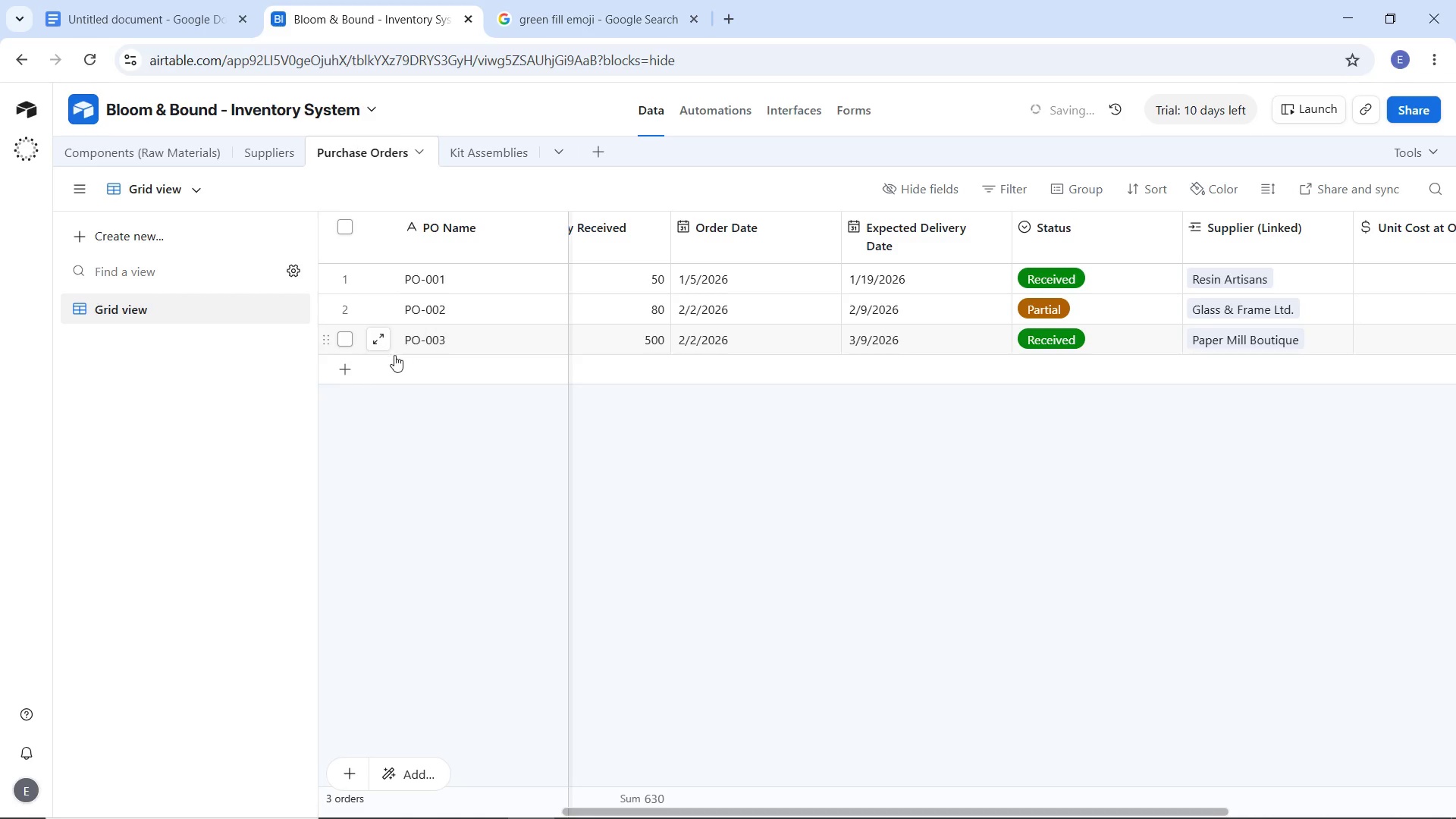 
left_click([83, 190])
 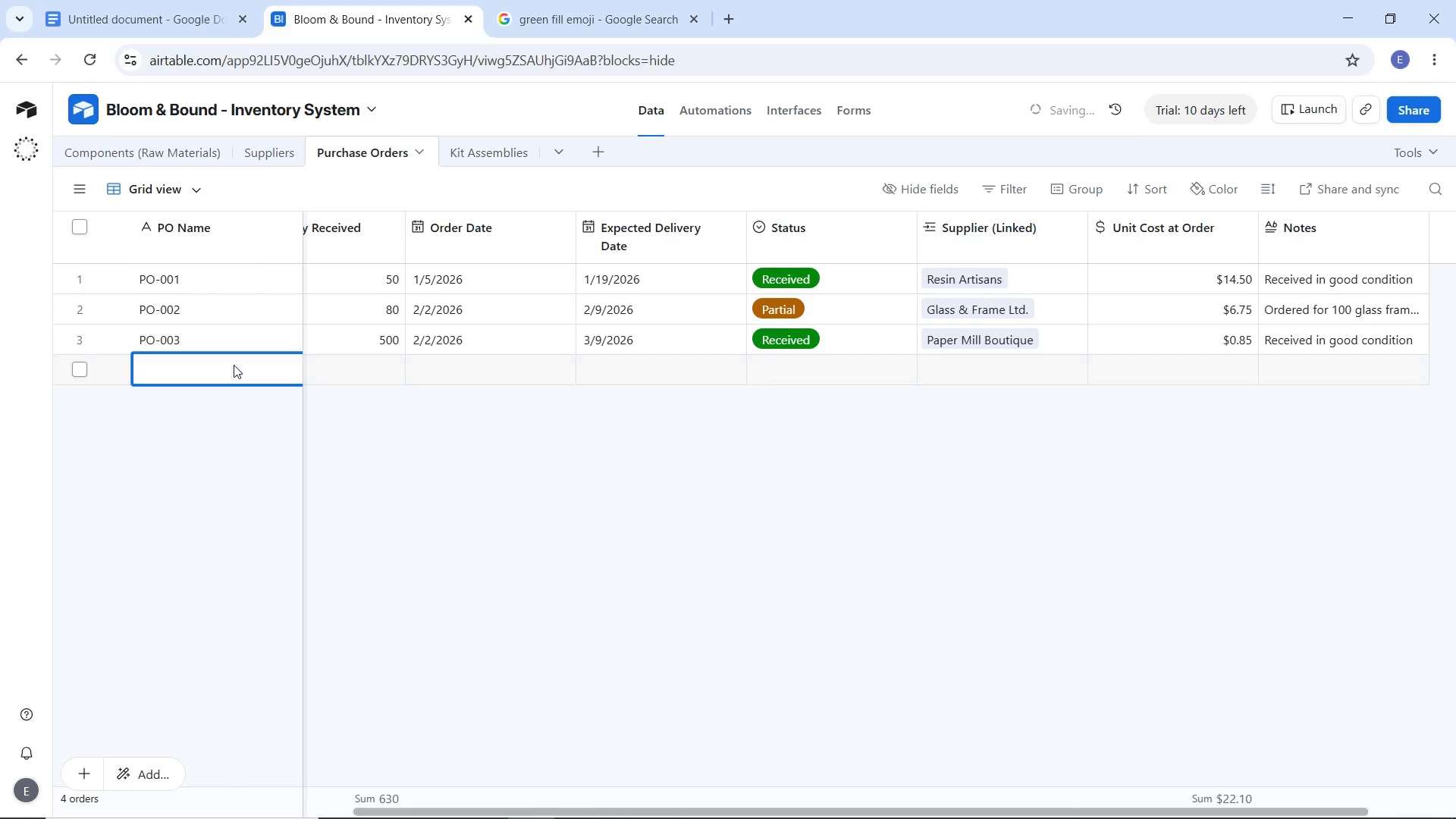 
double_click([234, 365])
 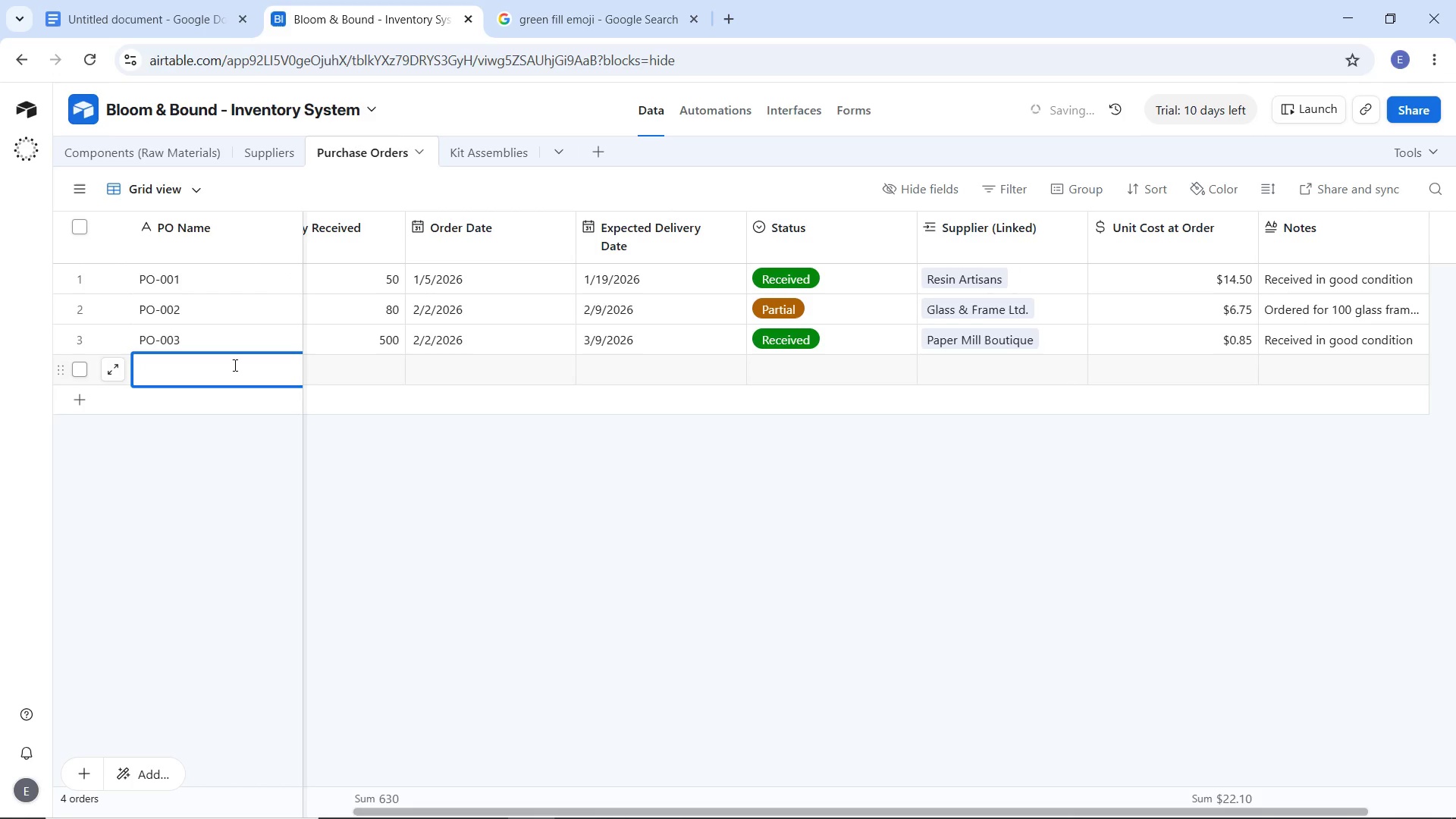 
type(PO-004)
 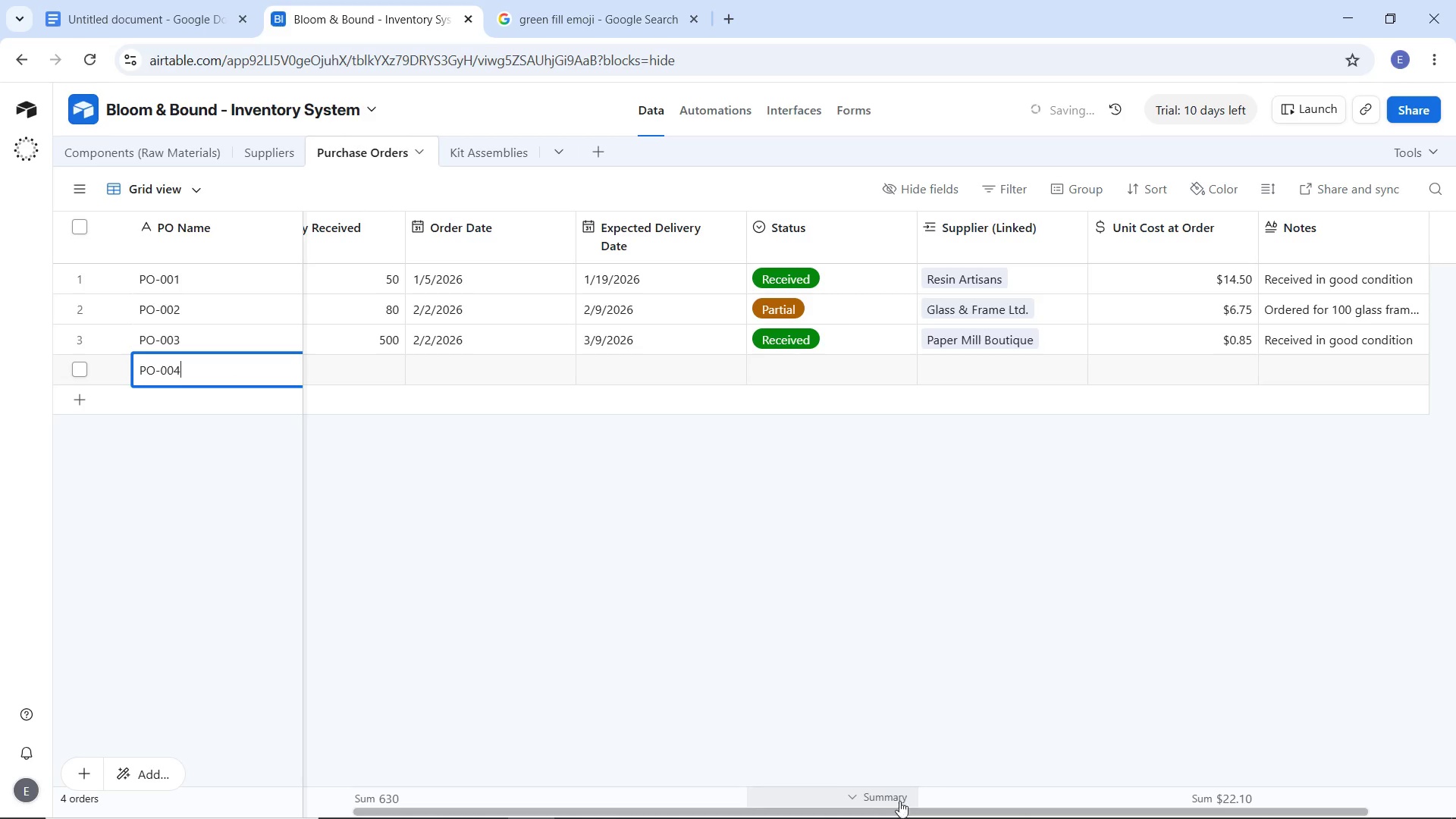 
left_click_drag(start_coordinate=[905, 805], to_coordinate=[561, 813])
 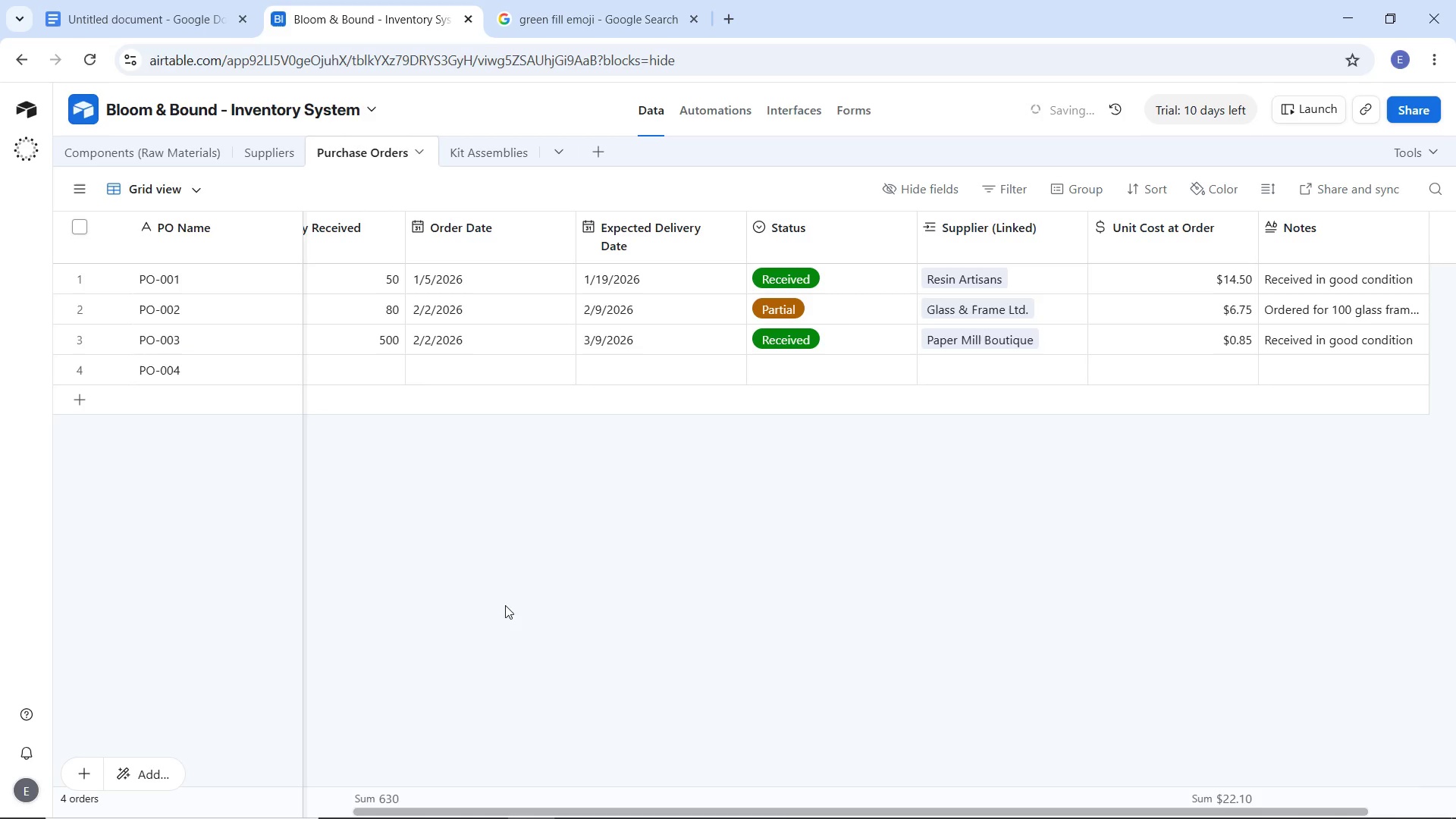 
left_click([505, 605])
 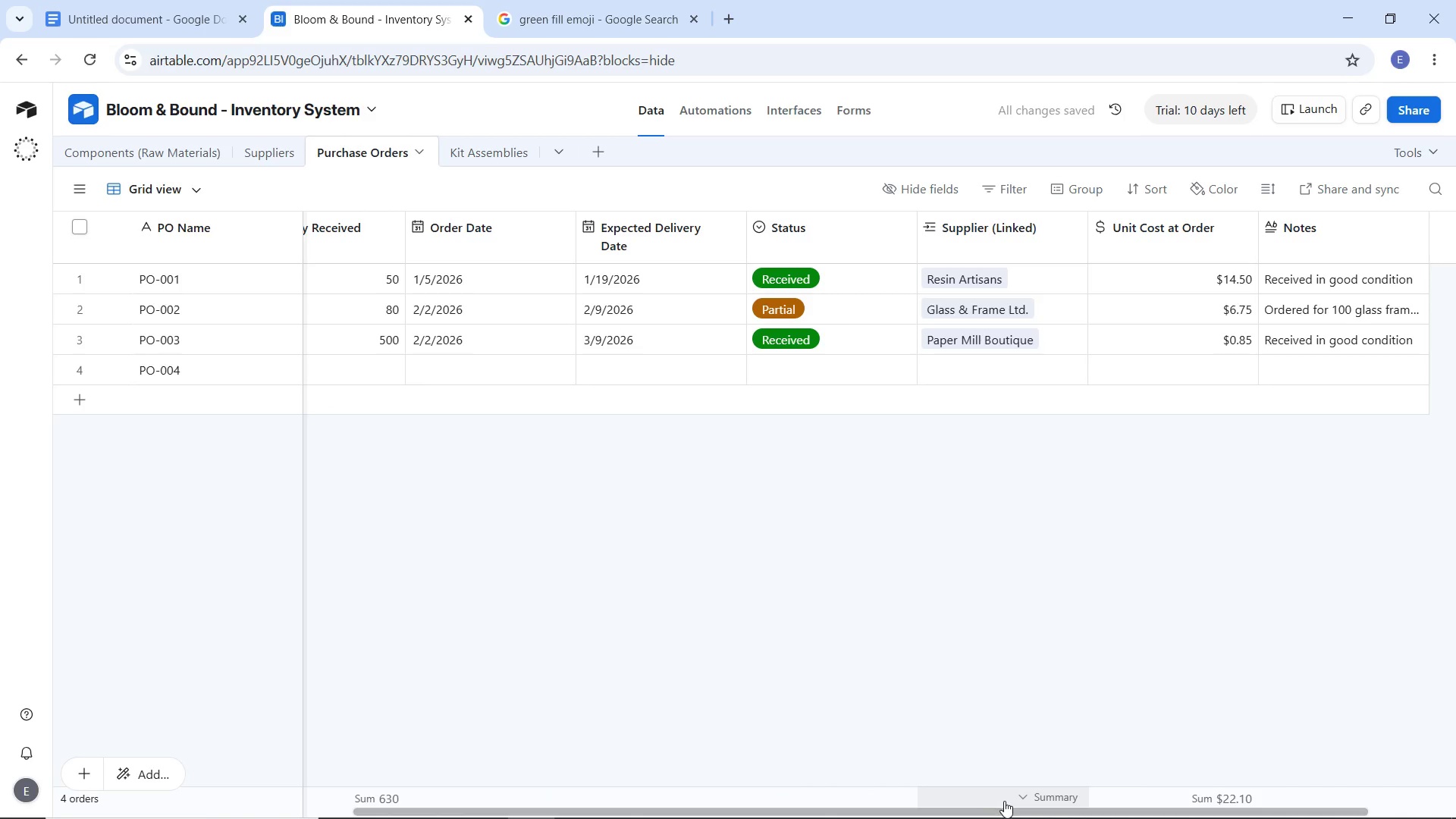 
wait(5.62)
 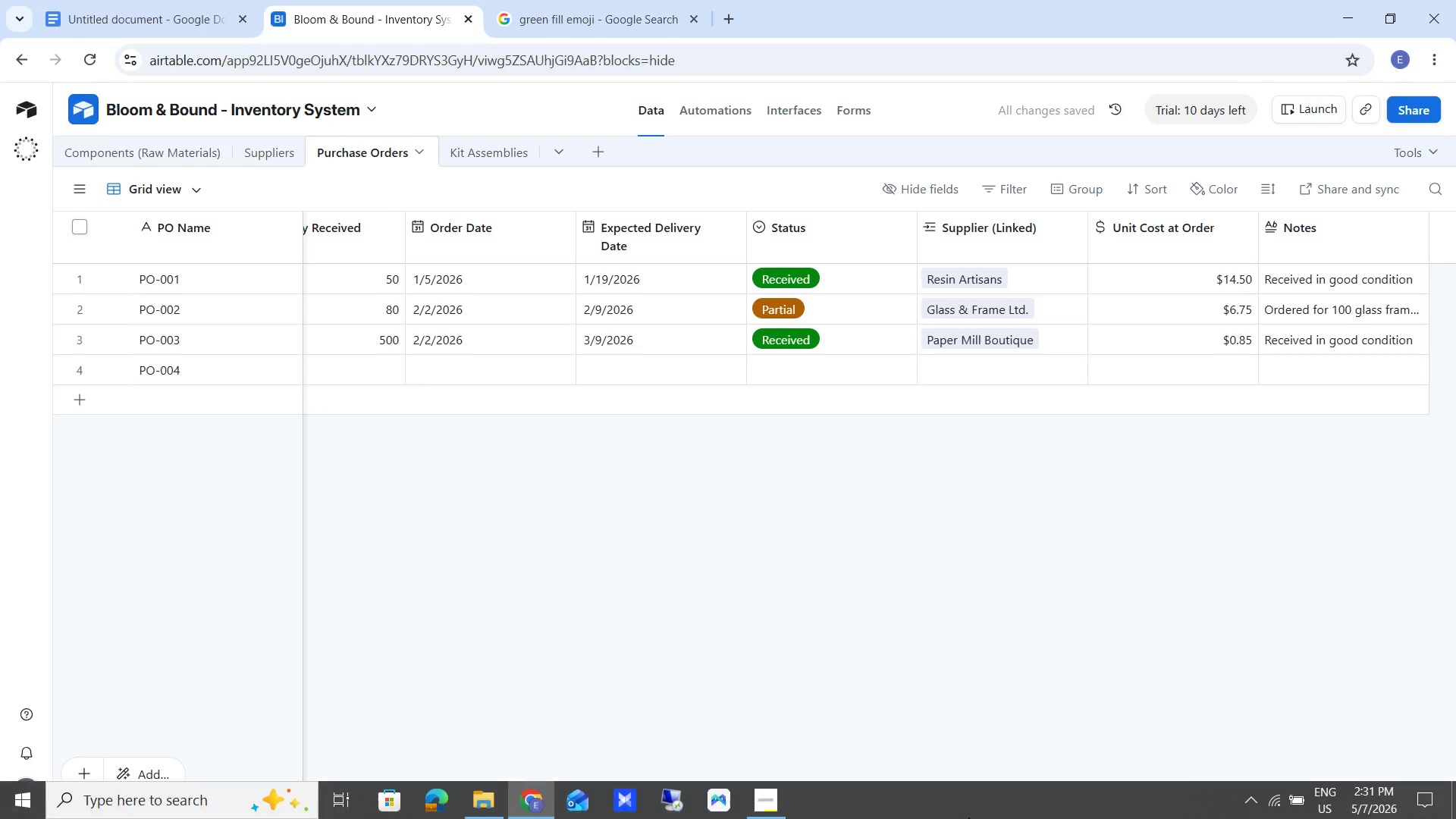 
left_click_drag(start_coordinate=[1008, 807], to_coordinate=[526, 818])
 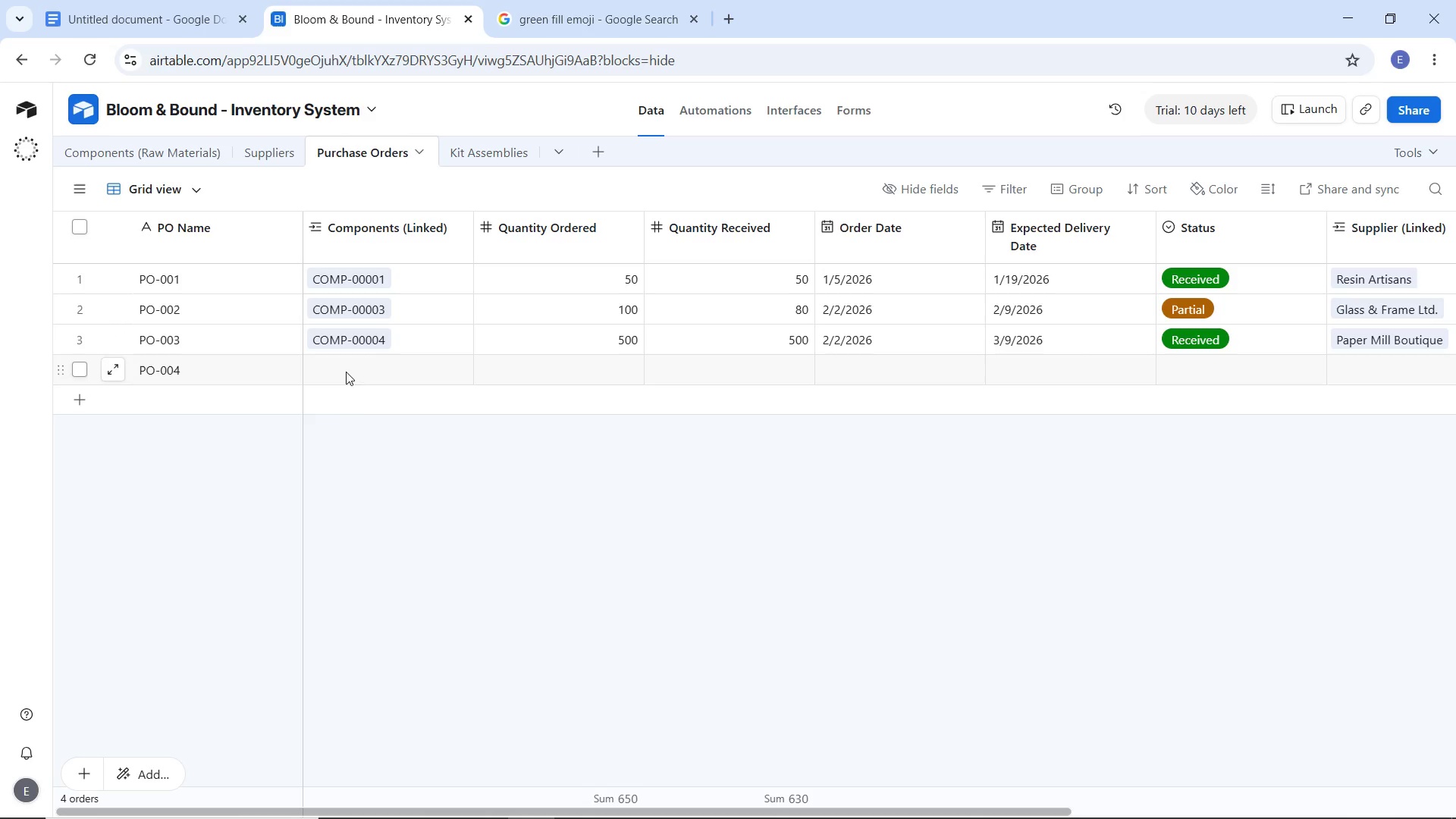 
mouse_move([358, 382])
 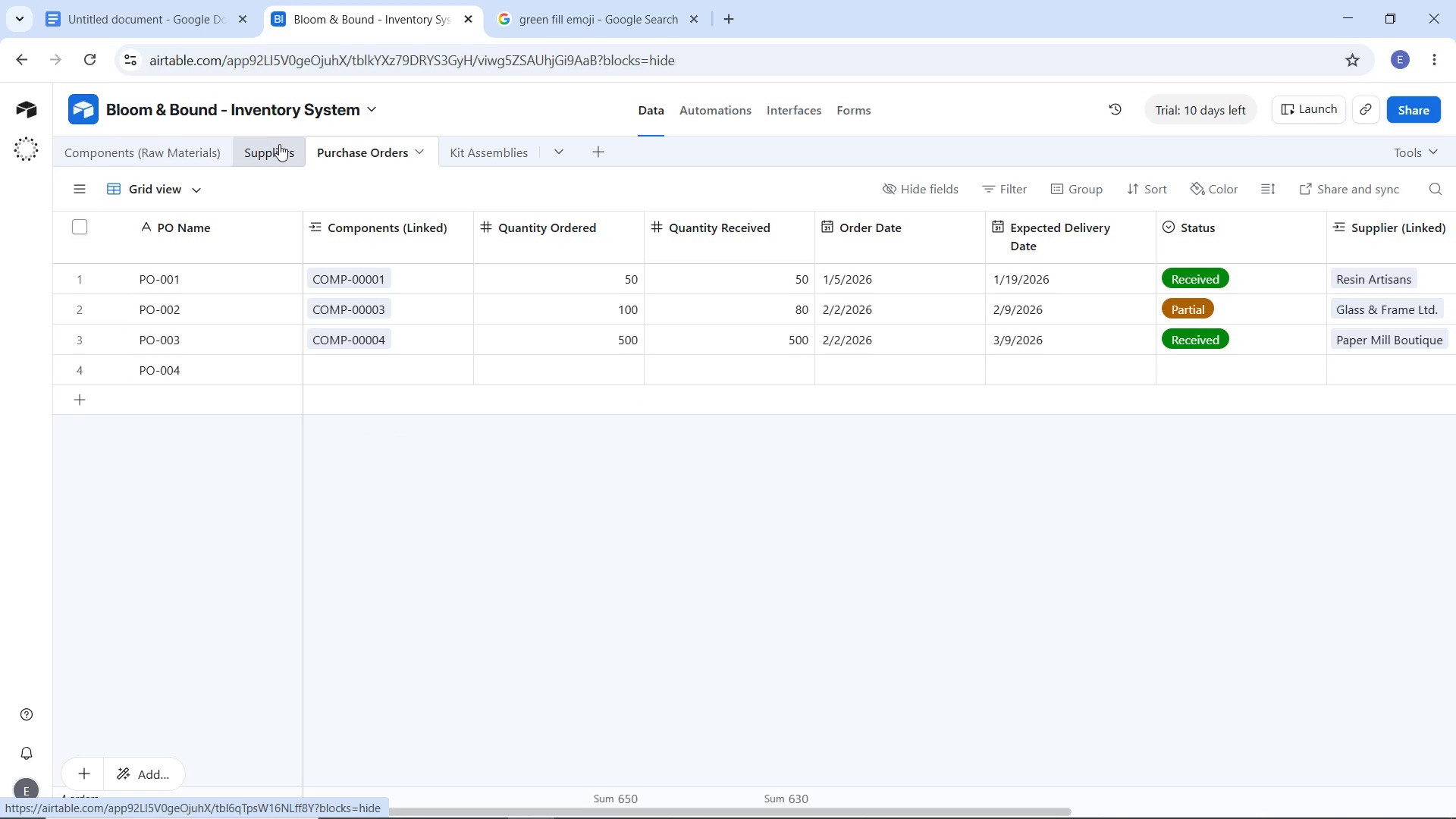 
left_click([275, 143])
 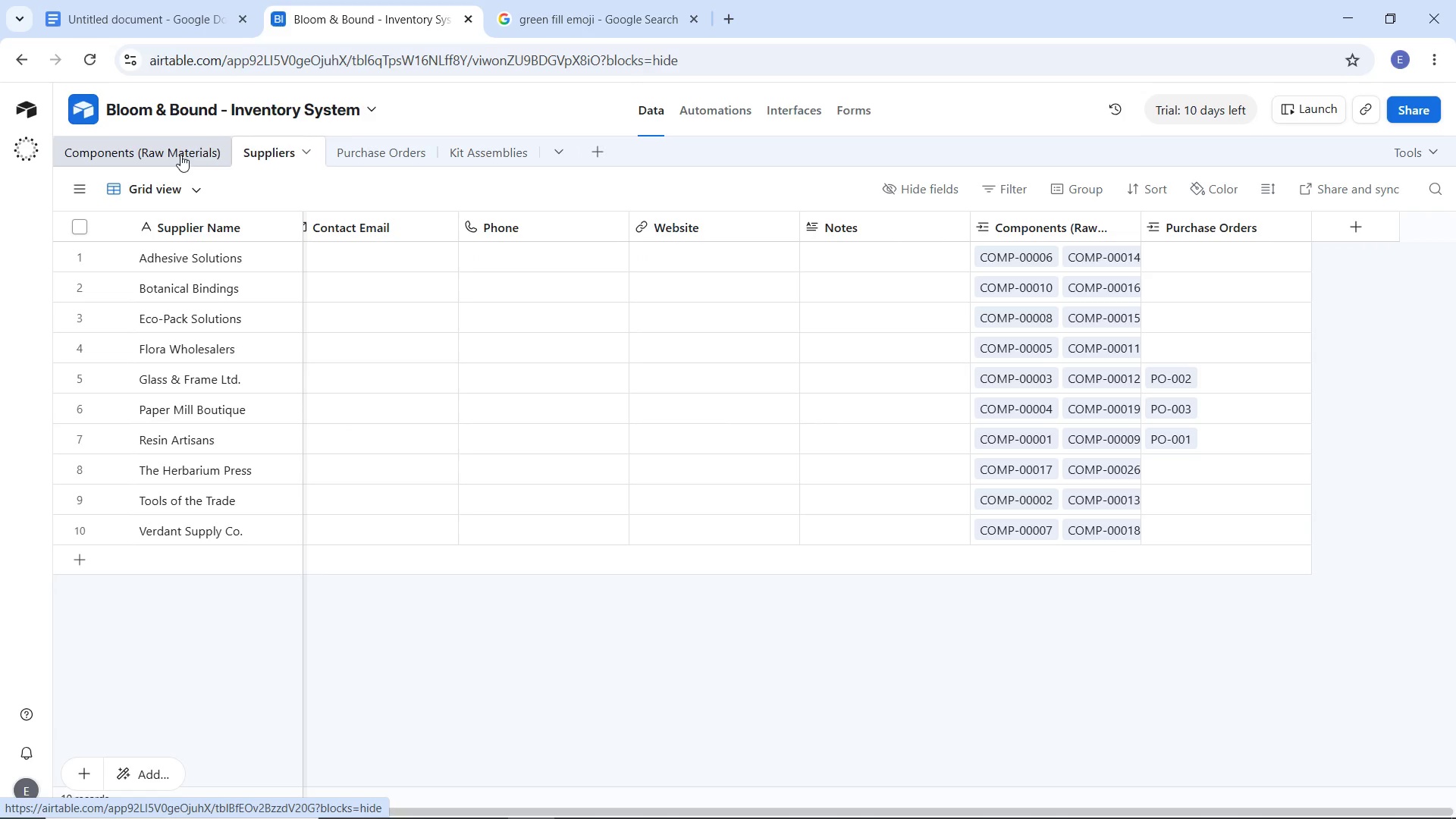 
left_click([163, 152])
 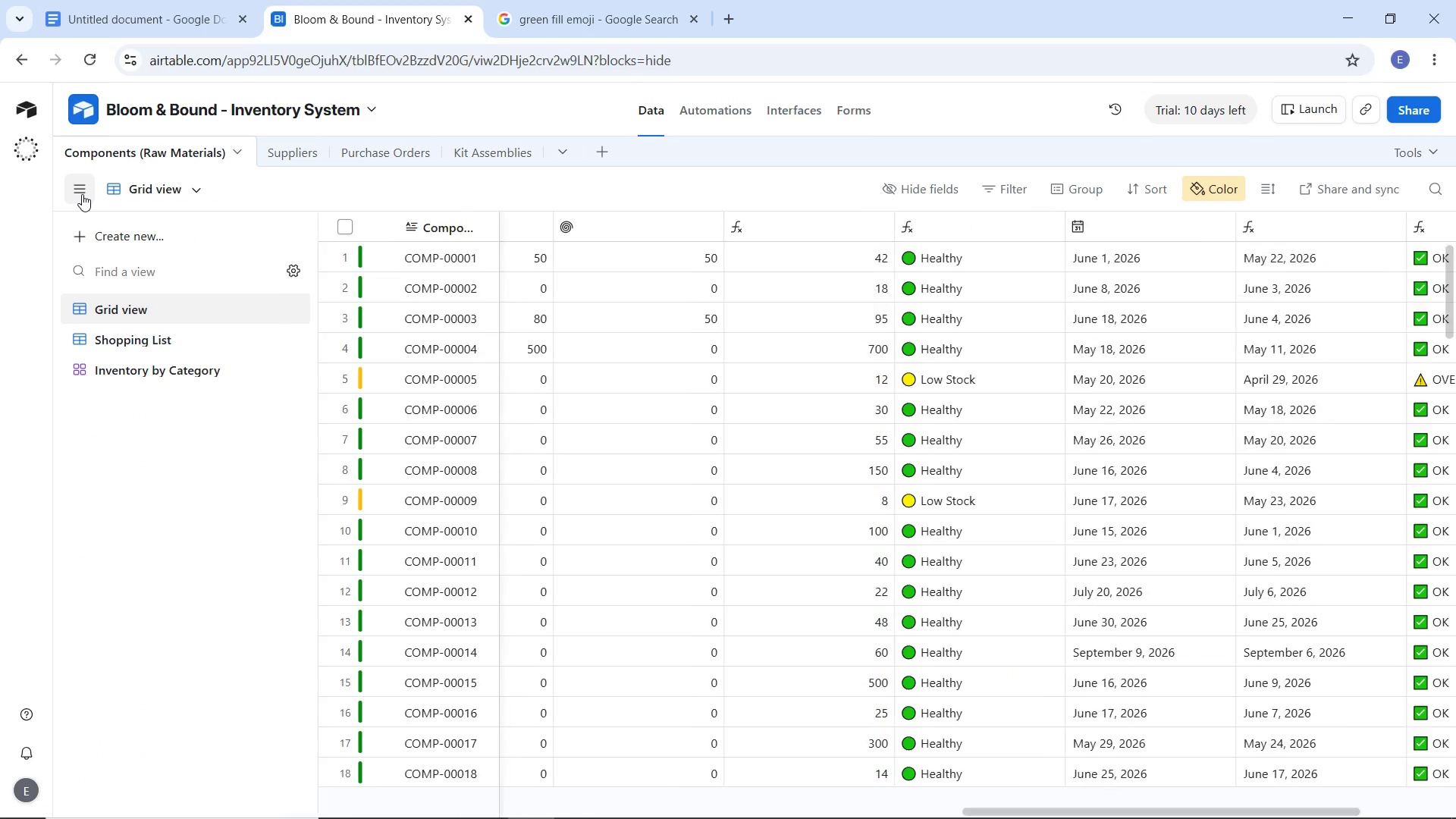 
left_click([82, 194])
 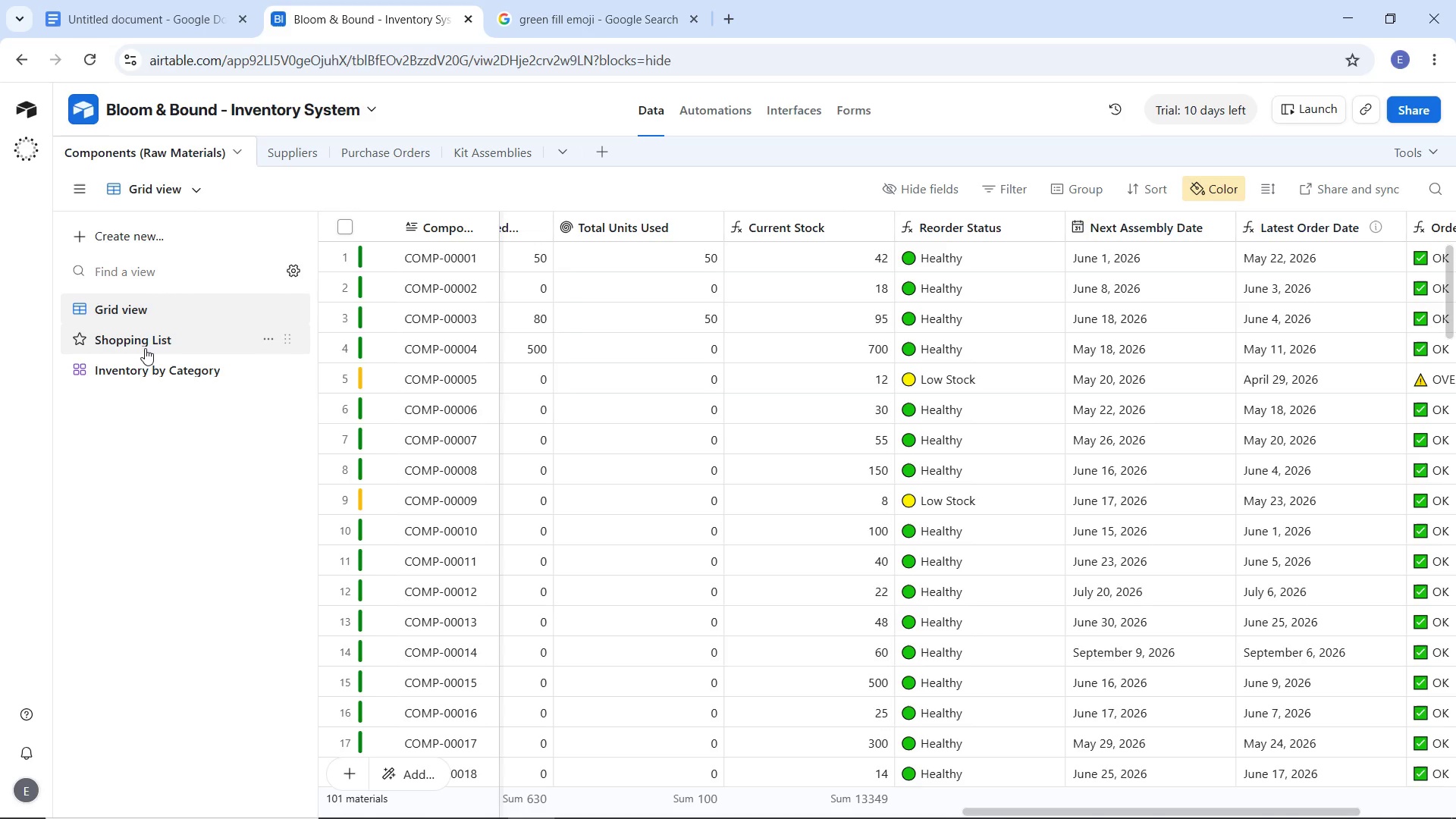 
left_click([145, 348])
 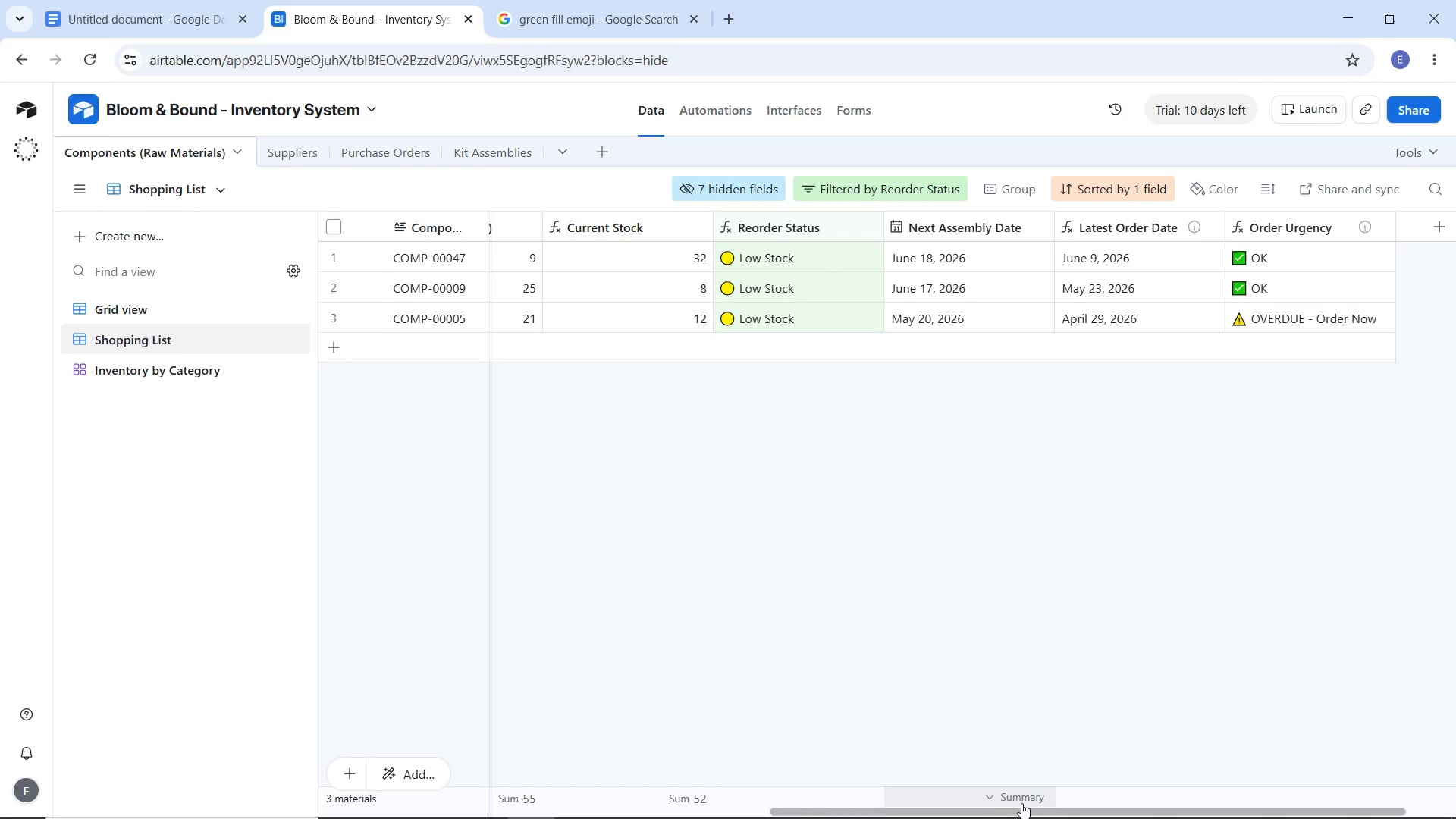 
left_click_drag(start_coordinate=[1032, 808], to_coordinate=[513, 793])
 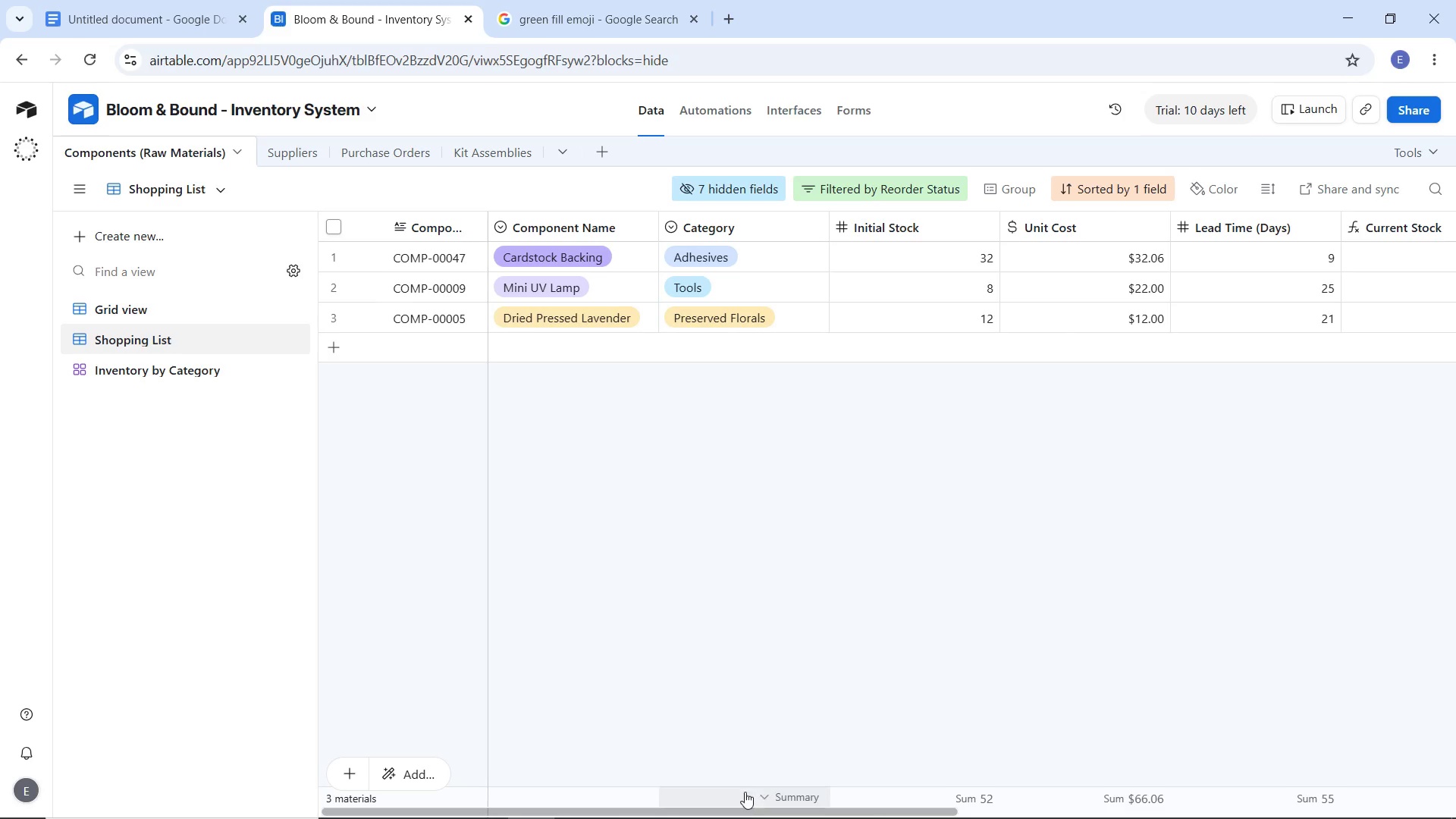 
left_click_drag(start_coordinate=[758, 808], to_coordinate=[672, 802])
 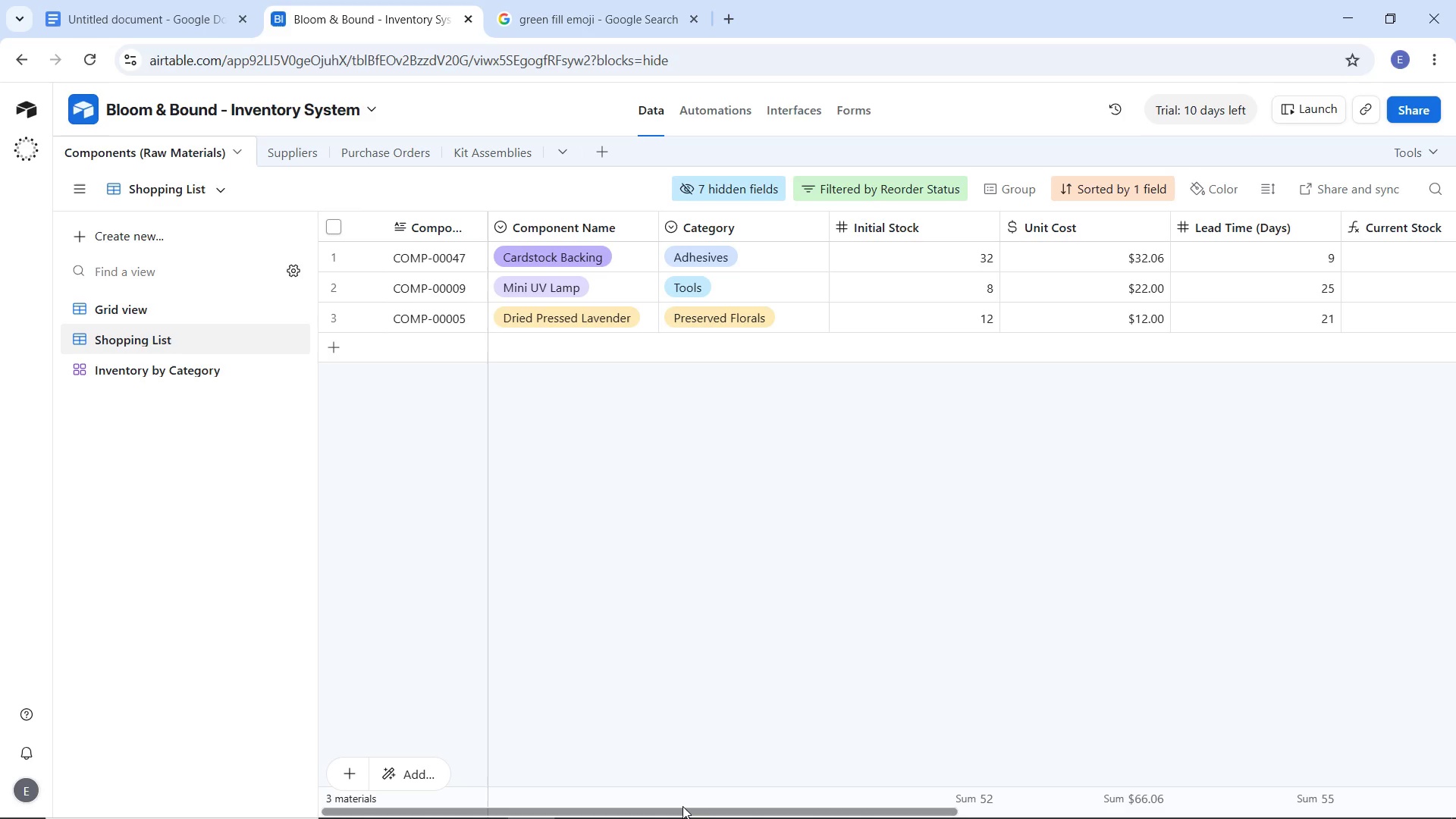 
left_click_drag(start_coordinate=[682, 806], to_coordinate=[966, 654])
 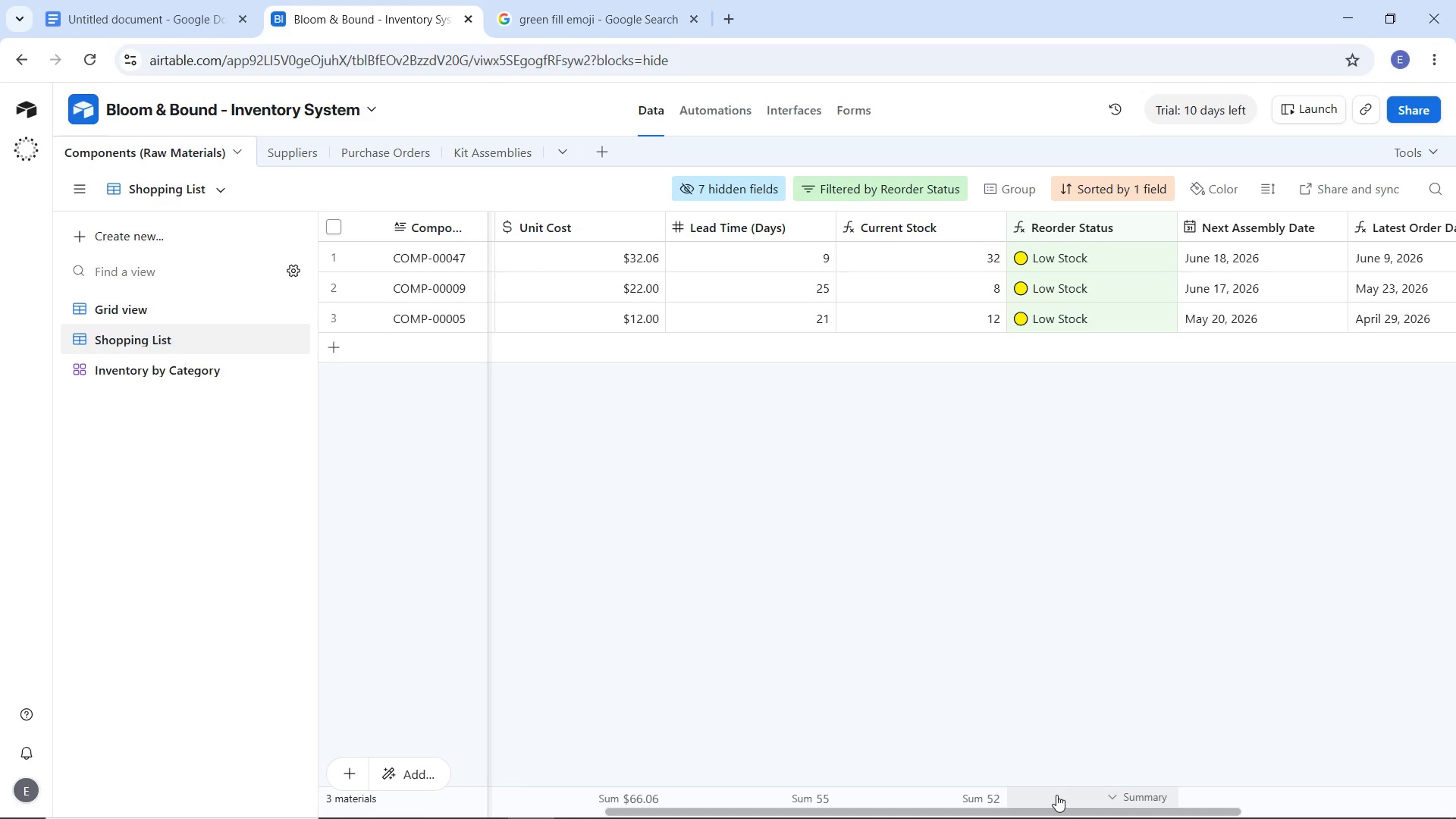 
wait(11.7)
 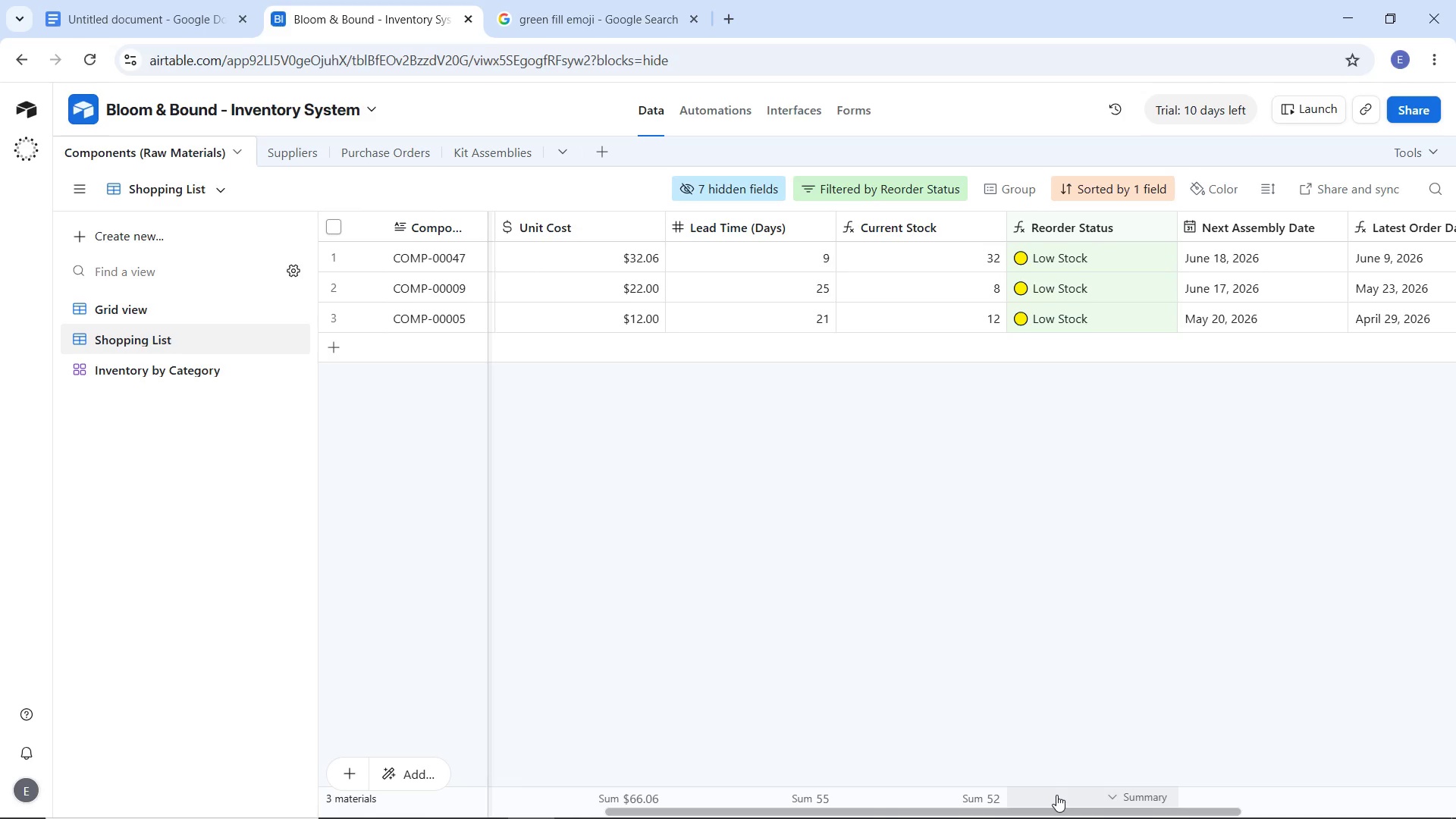 
left_click_drag(start_coordinate=[1081, 814], to_coordinate=[900, 817])
 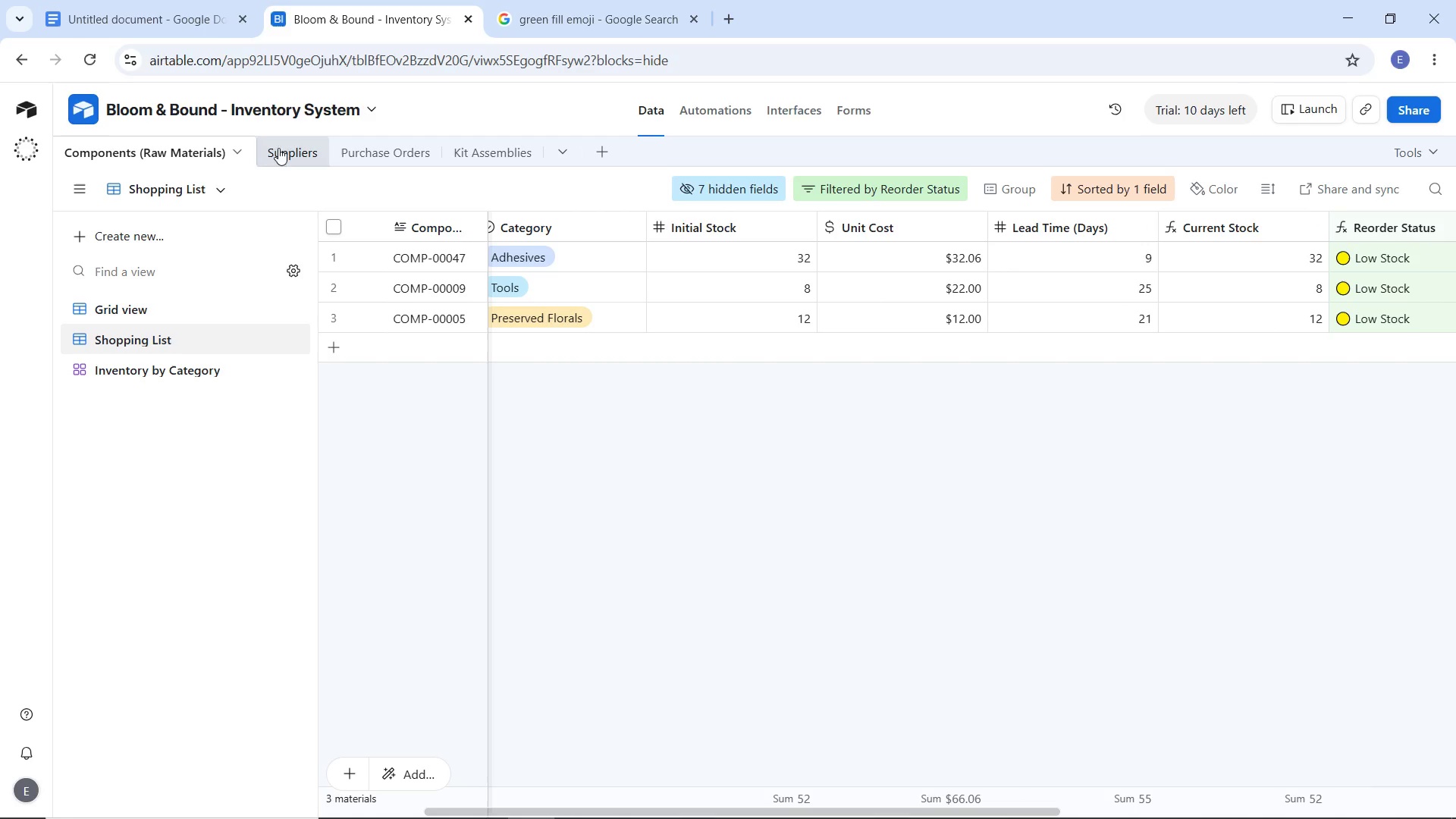 
left_click([154, 300])
 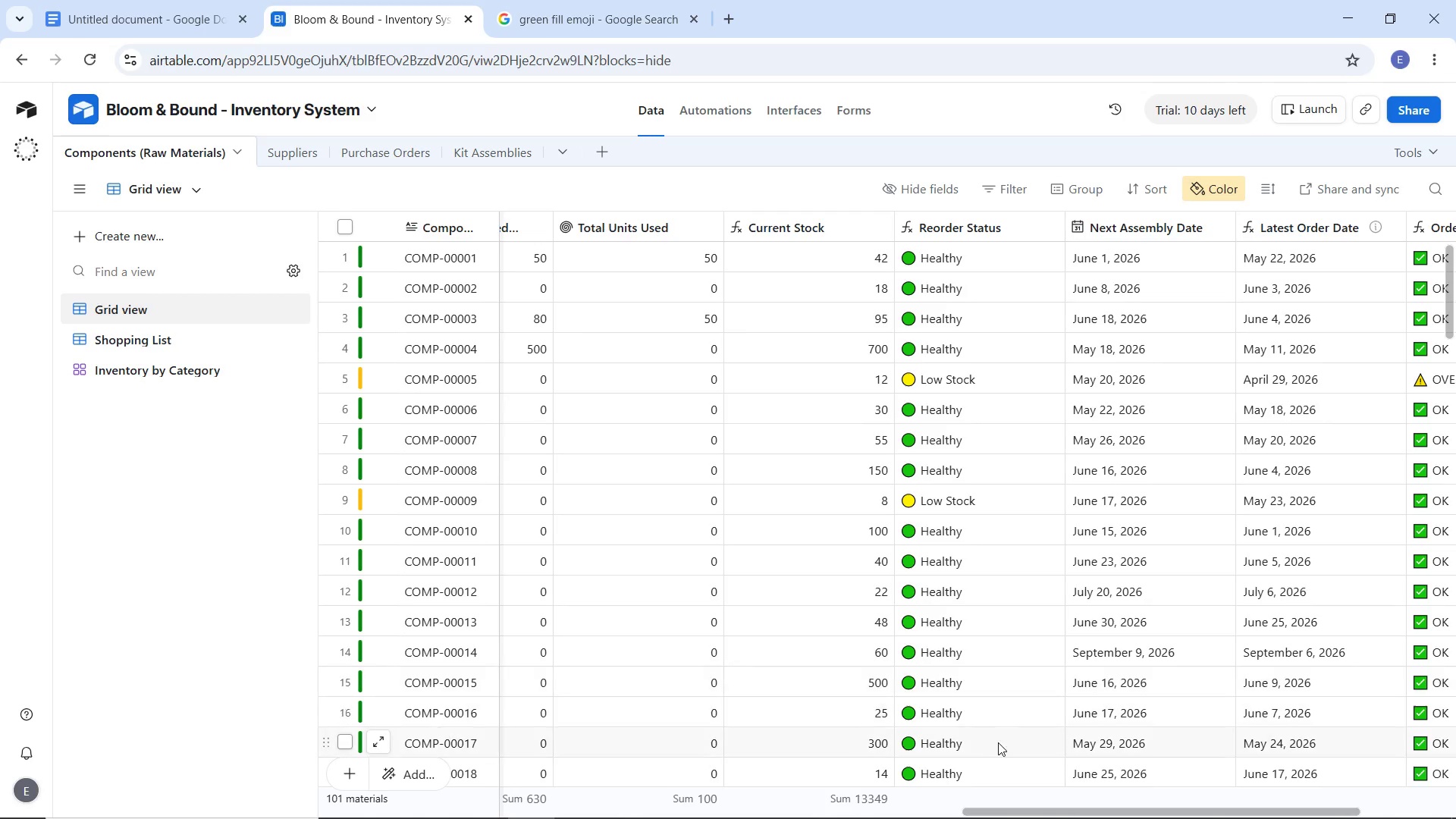 
wait(6.59)
 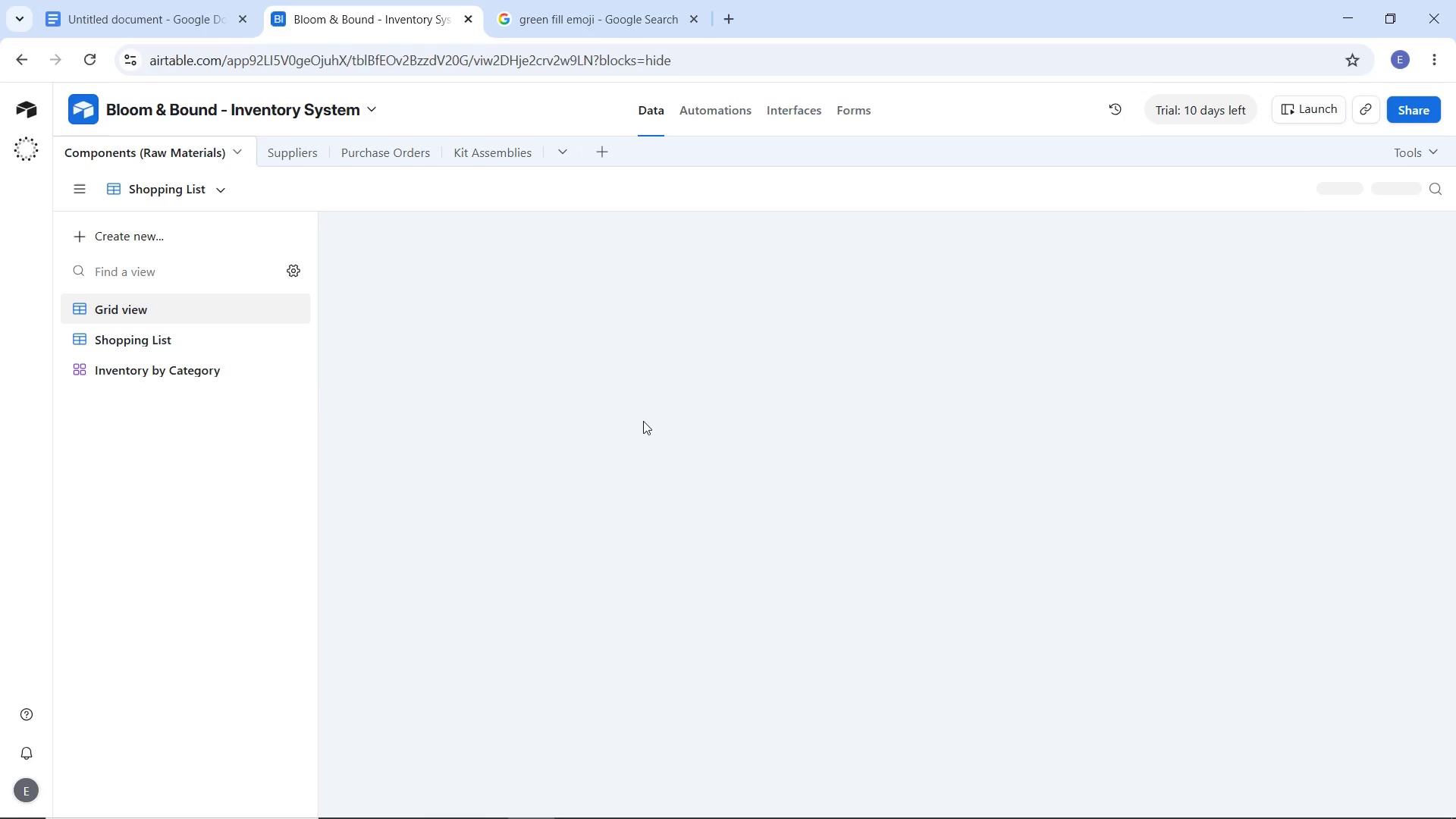 
left_click_drag(start_coordinate=[1103, 808], to_coordinate=[689, 774])
 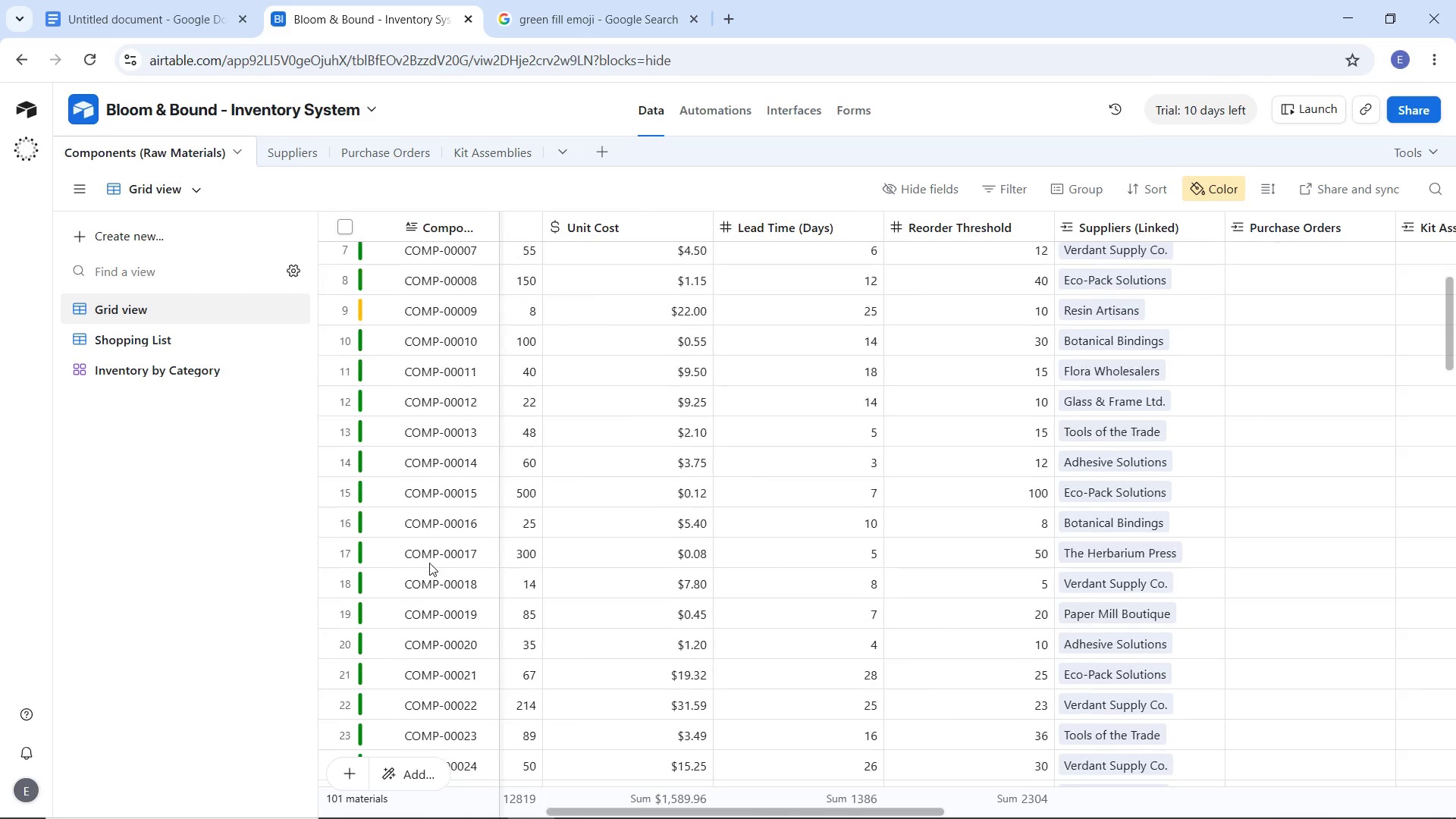 
scroll: coordinate [428, 563], scroll_direction: down, amount: 11.0
 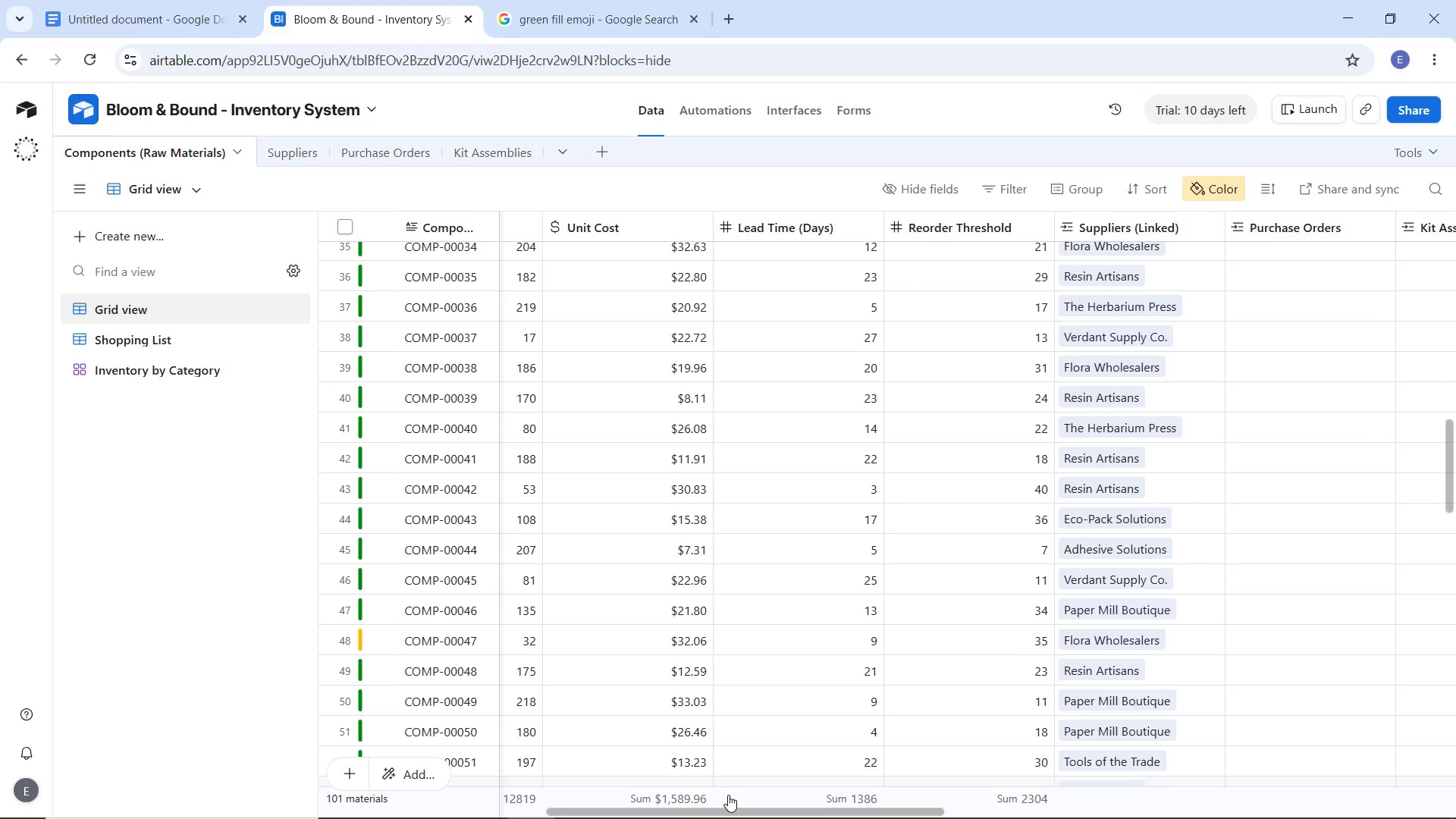 
left_click_drag(start_coordinate=[750, 810], to_coordinate=[696, 814])
 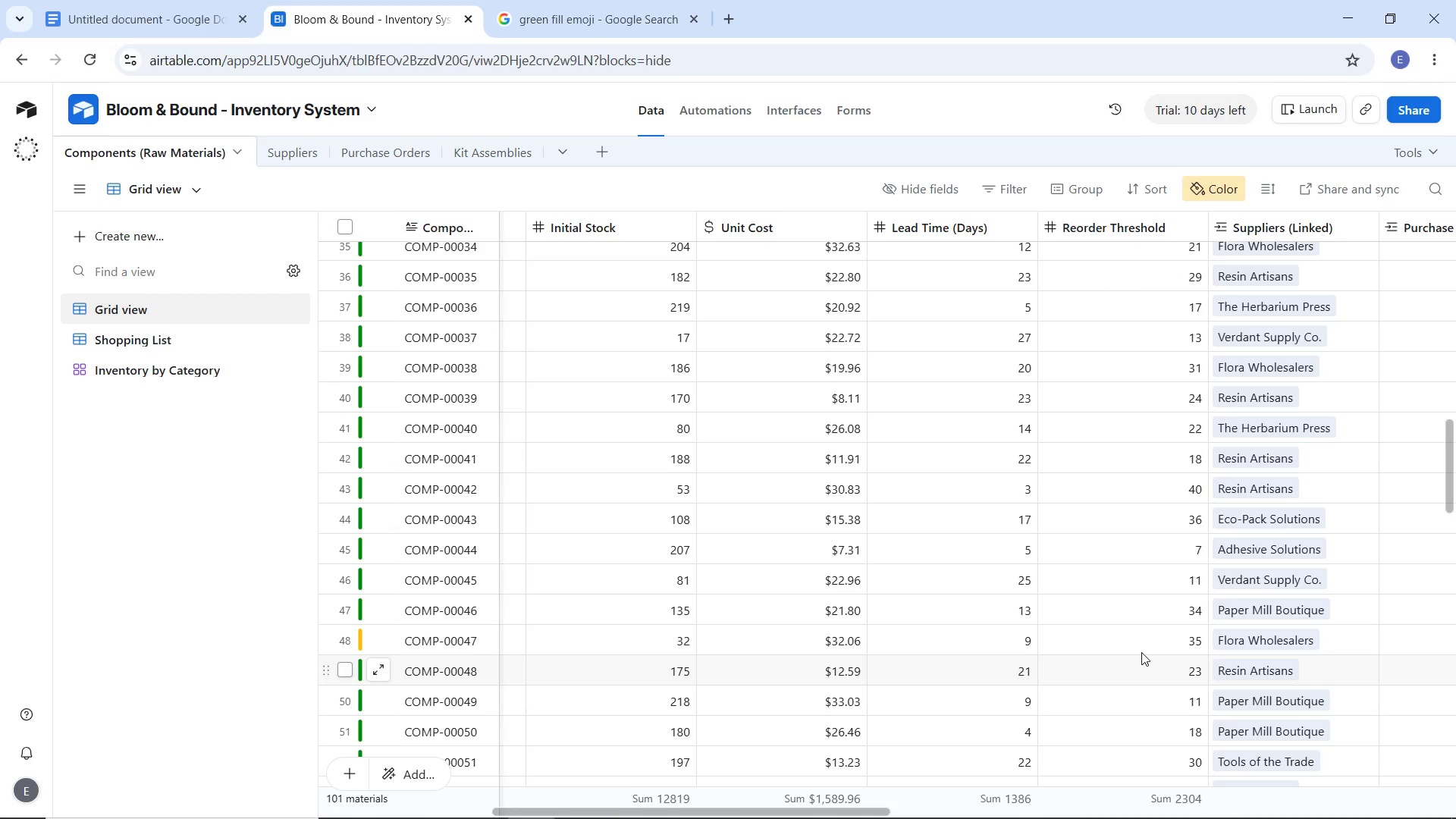 
wait(8.92)
 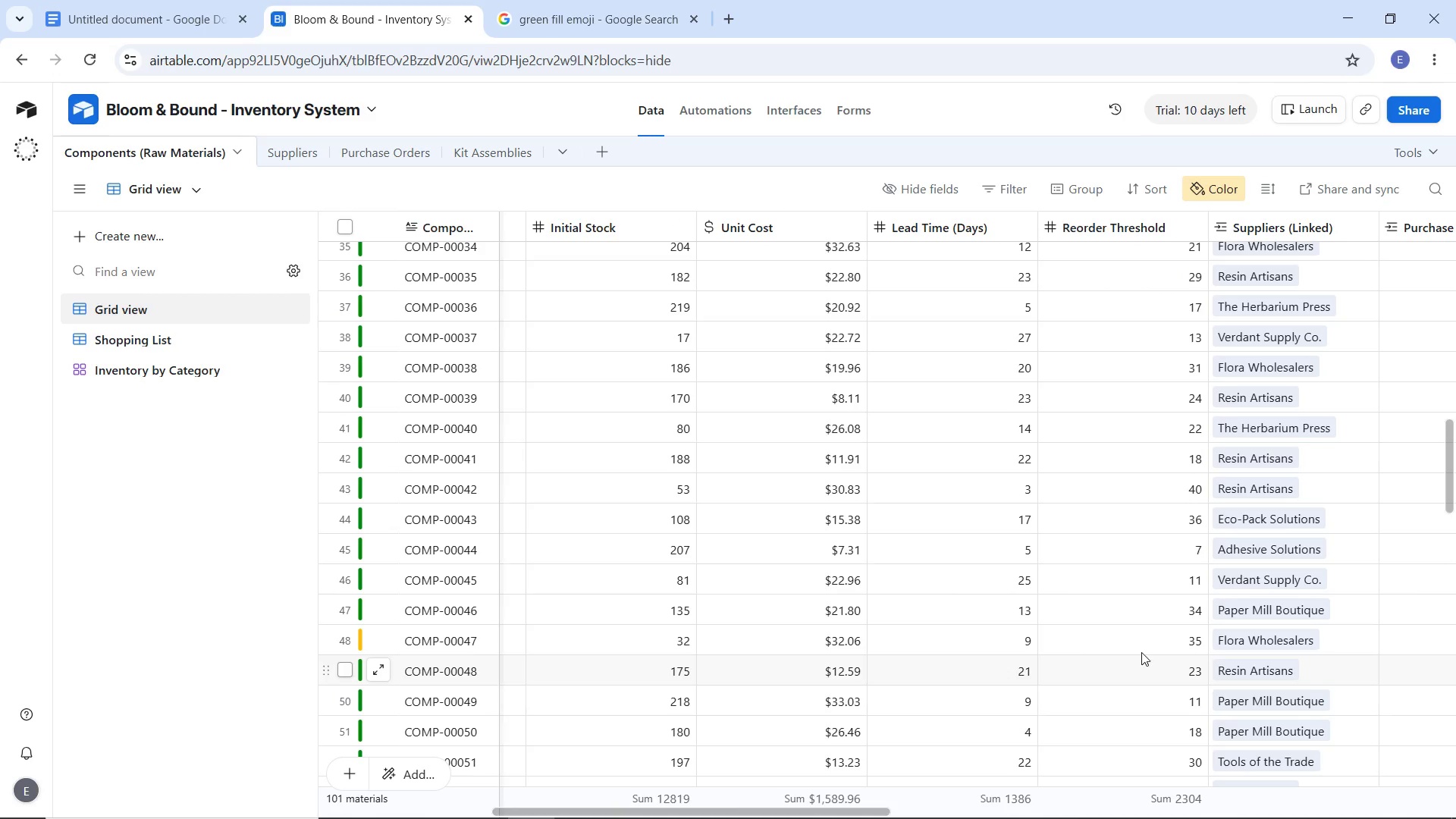 
left_click([139, 0])
 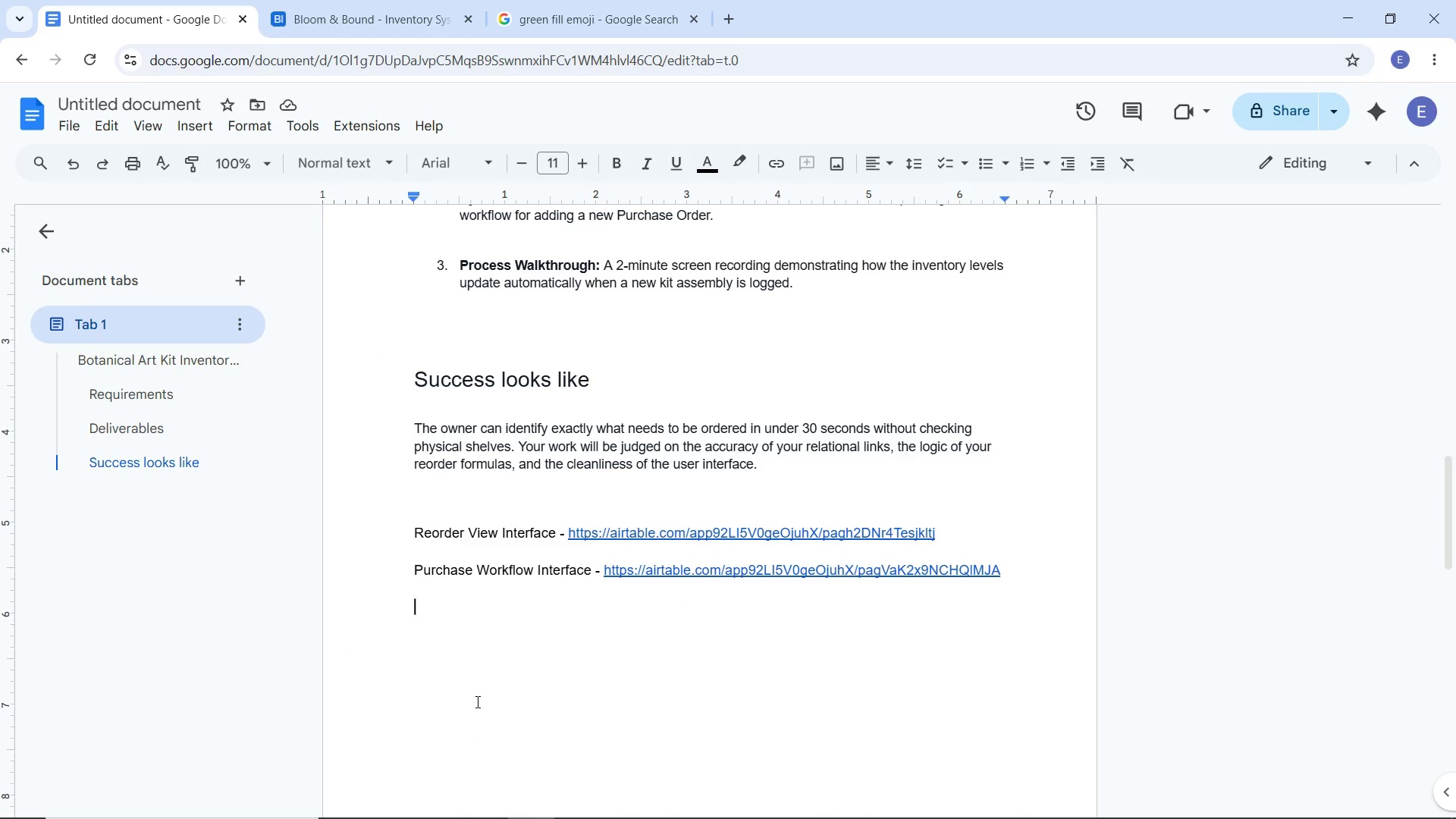 
double_click([476, 701])
 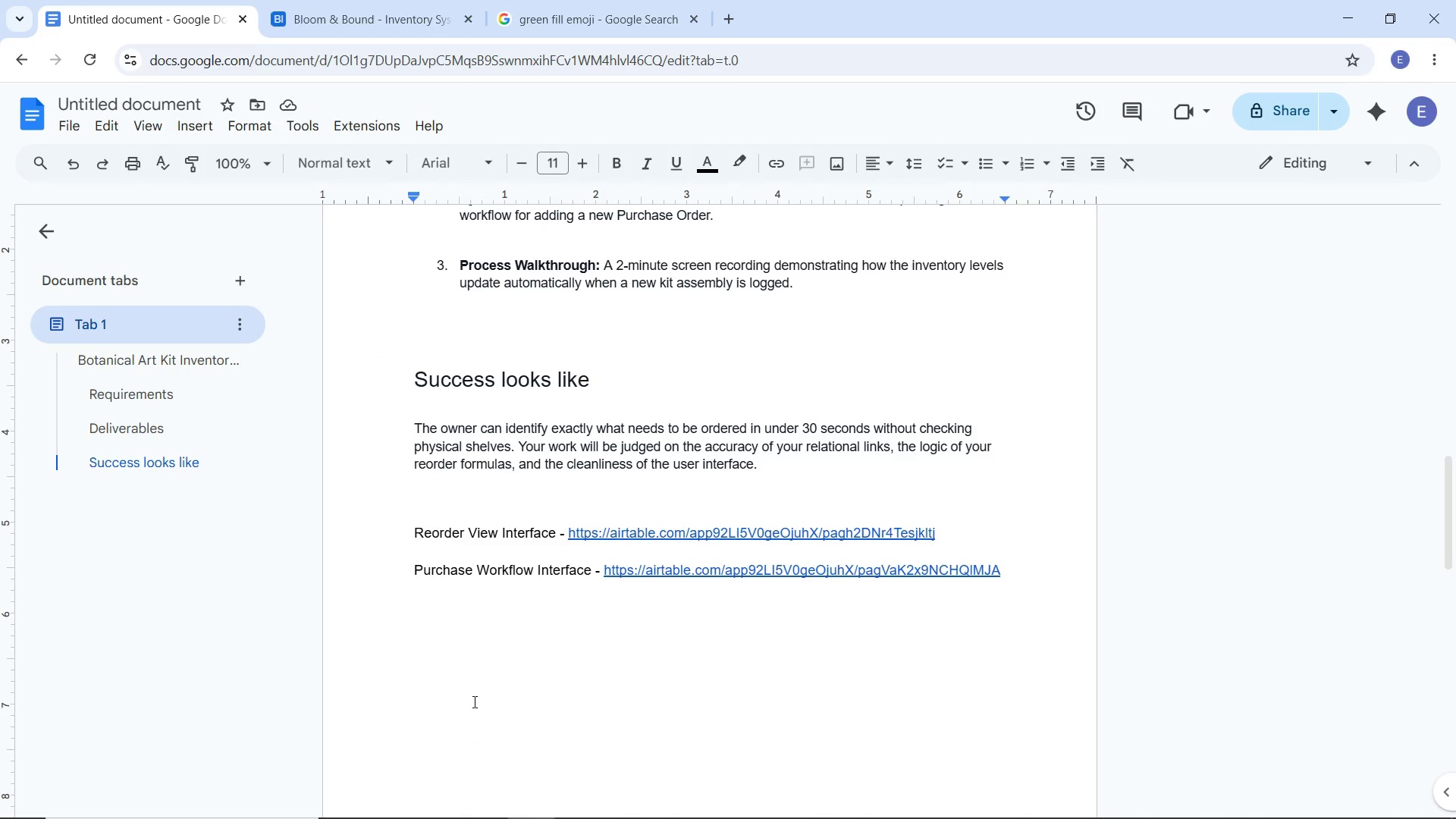 
type(For Component 47, Cut)
key(Backspace)
type(rrent stock is 32 and e)
key(Backspace)
type(reorder threa)
key(Backspace)
type(shold is 37, which means we need to restock)
 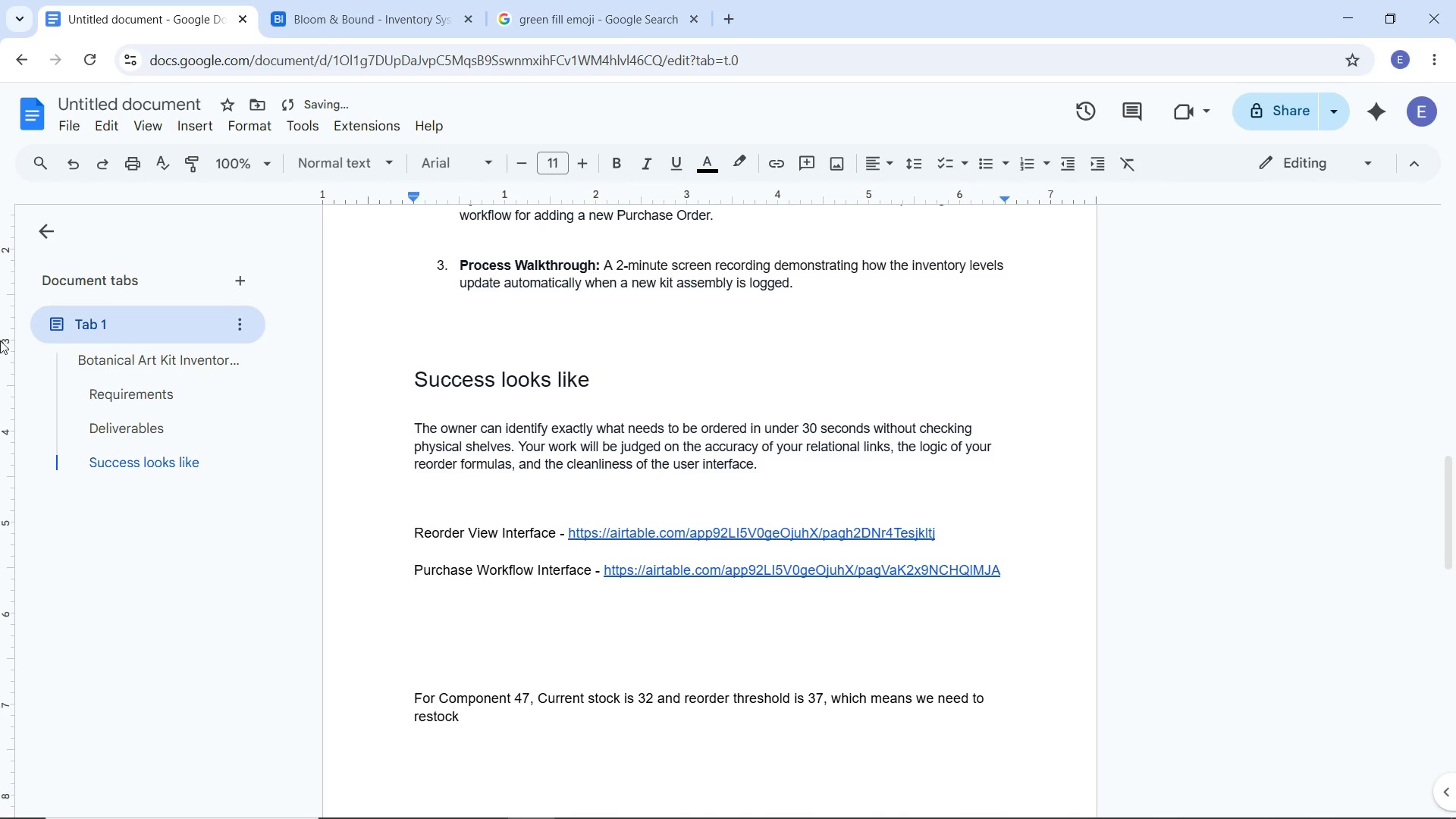 
left_click([309, 8])
 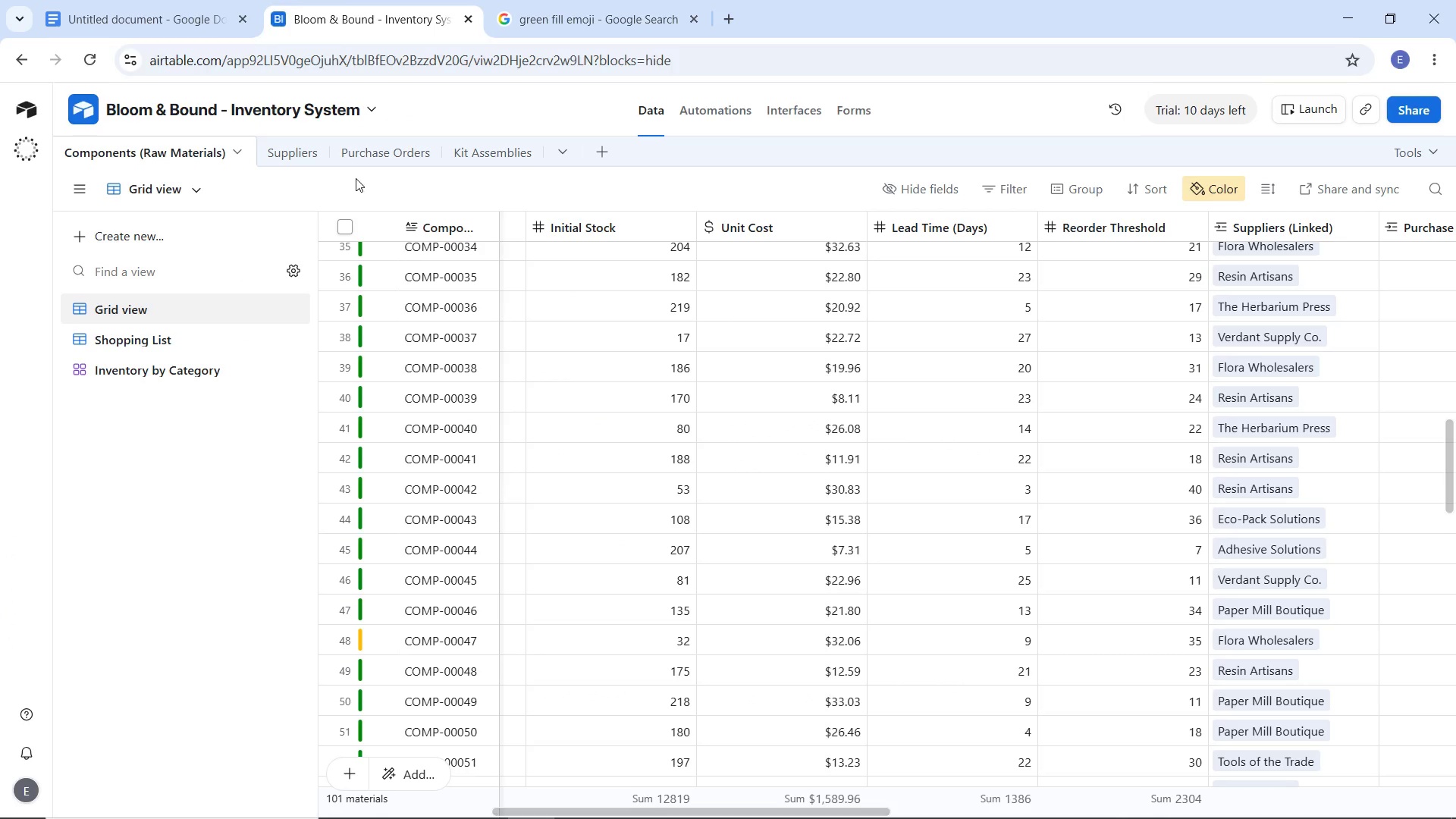 
left_click([359, 156])
 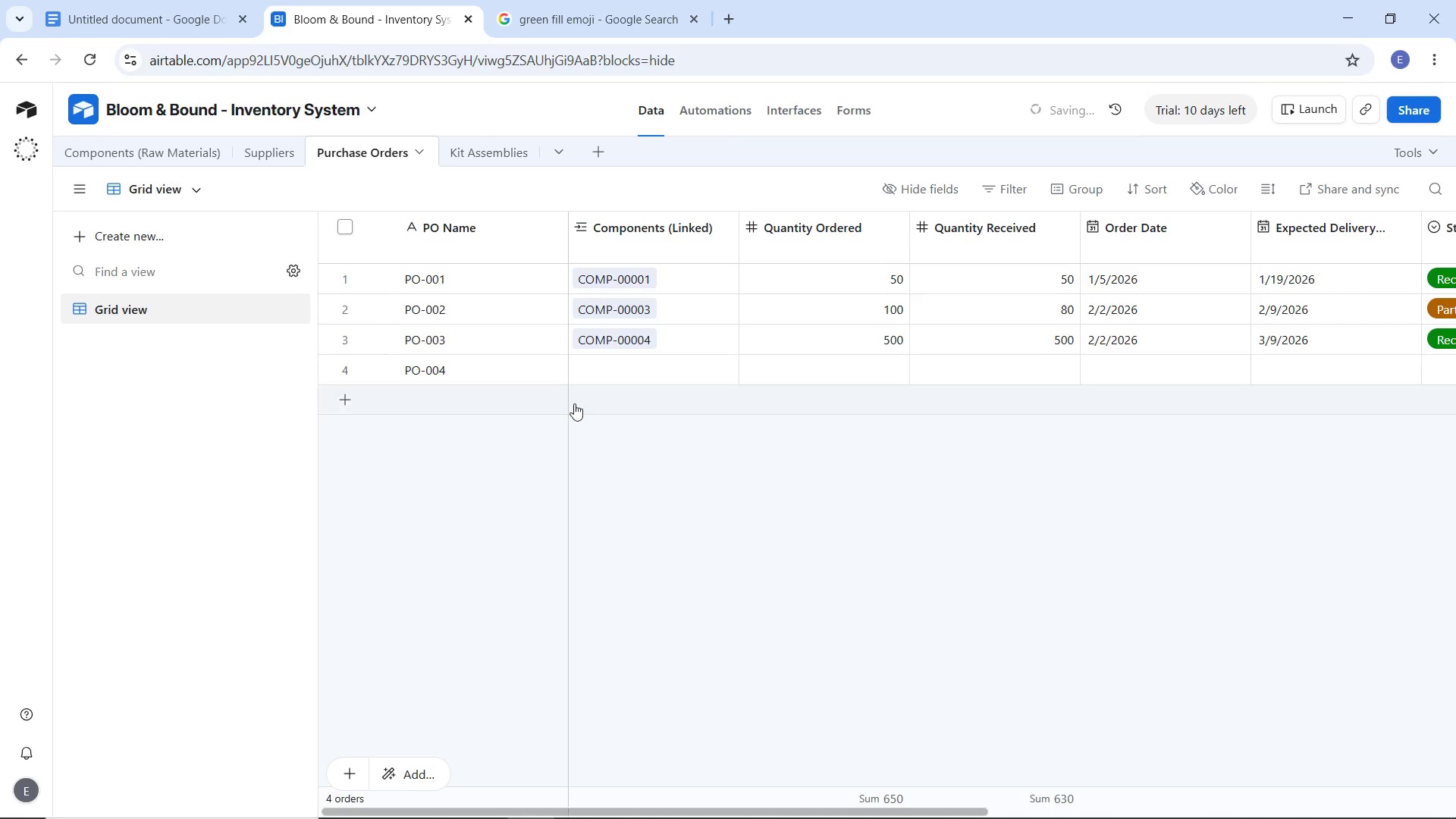 
left_click([595, 363])
 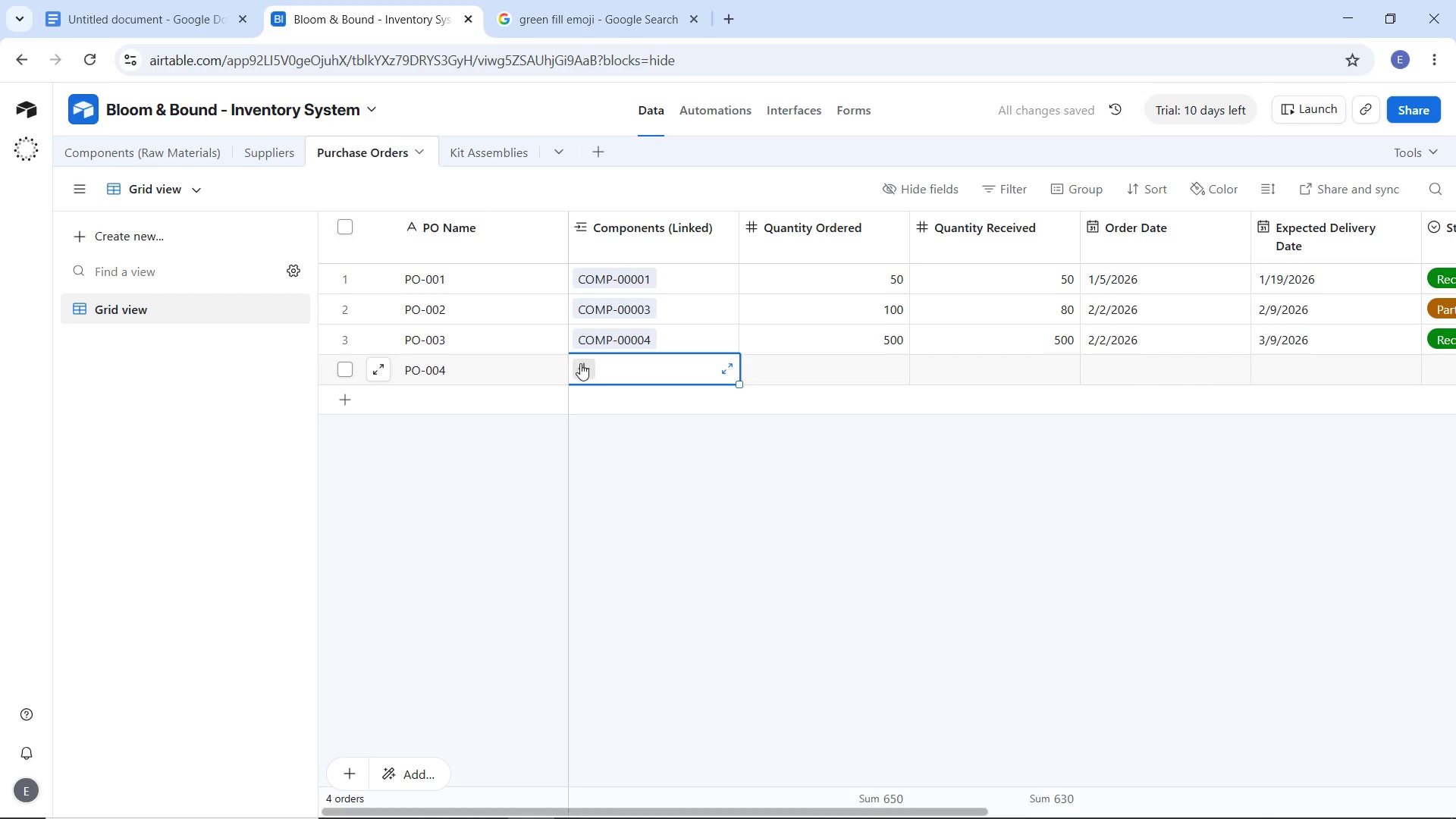 
left_click([580, 363])
 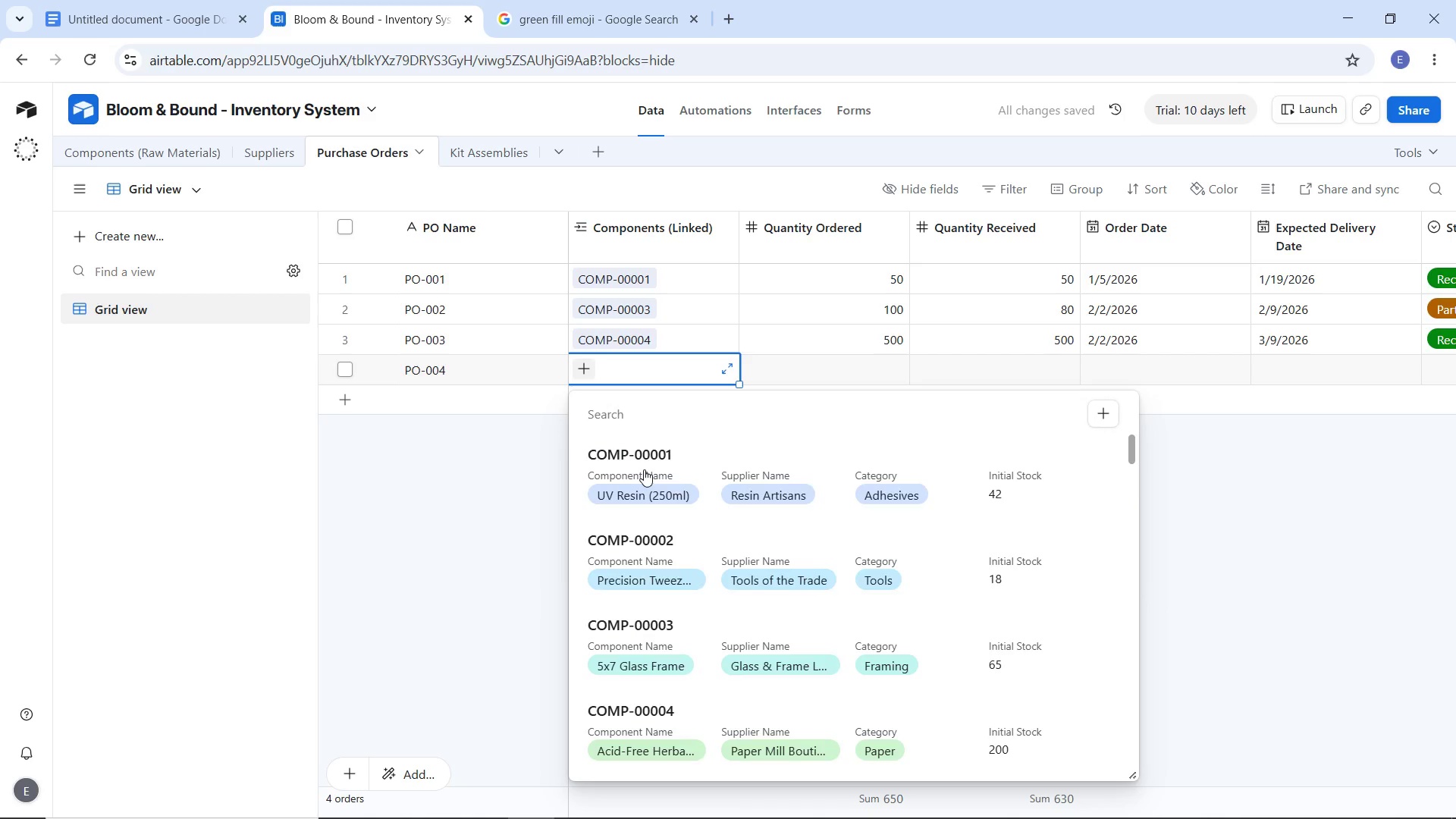 
type(47)
 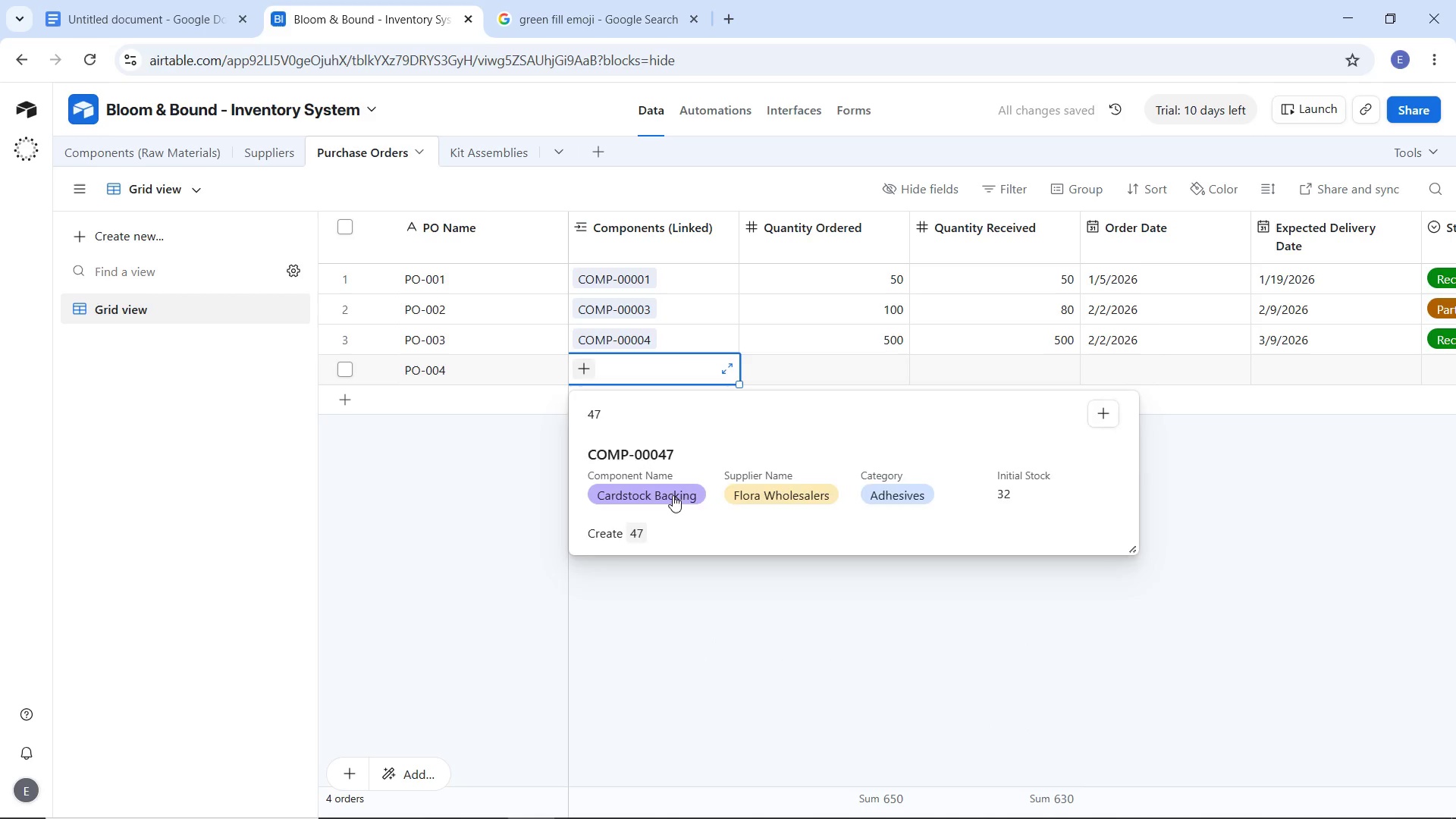 
left_click([673, 495])
 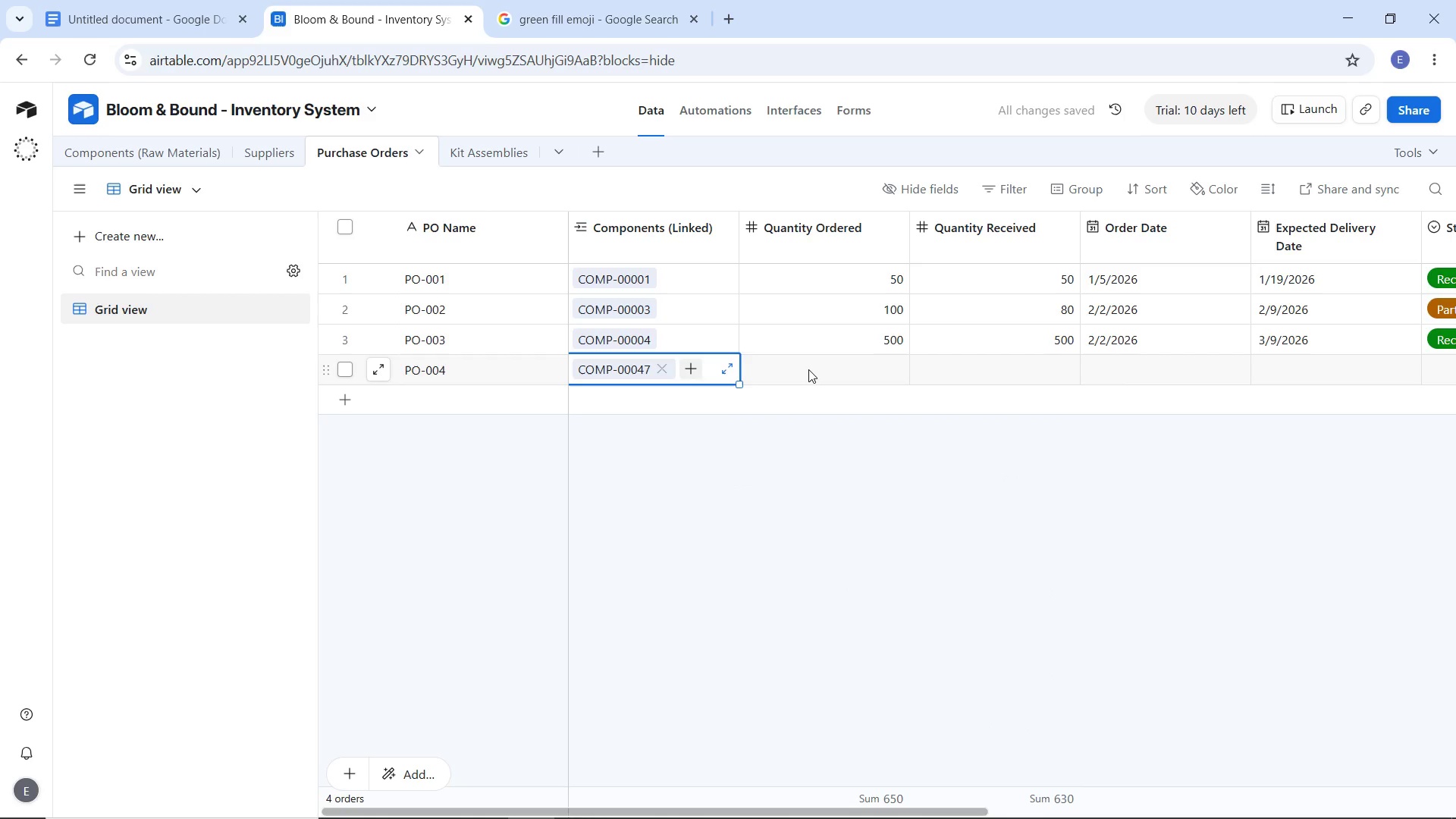 
double_click([808, 369])
 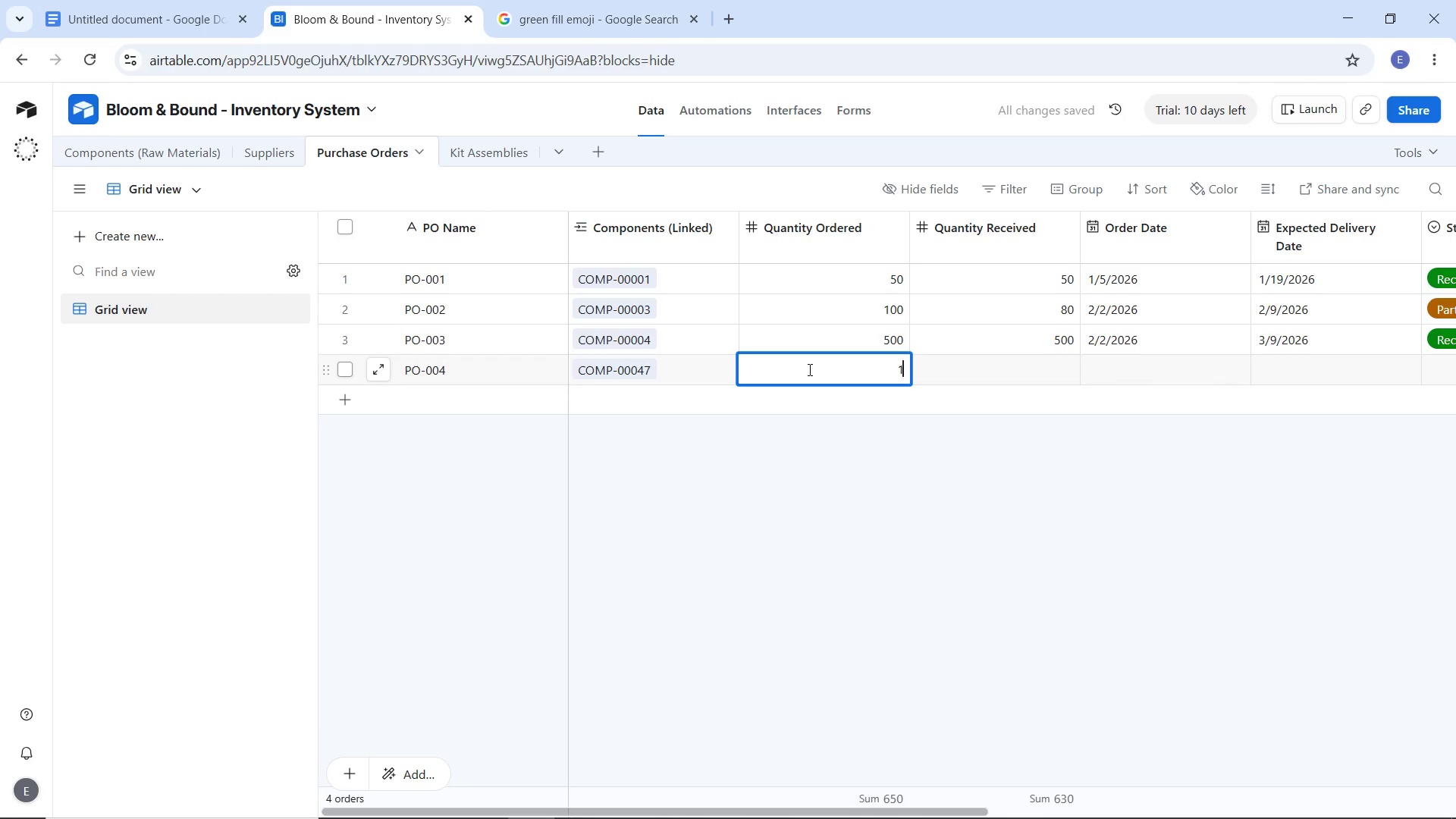 
type(100)
 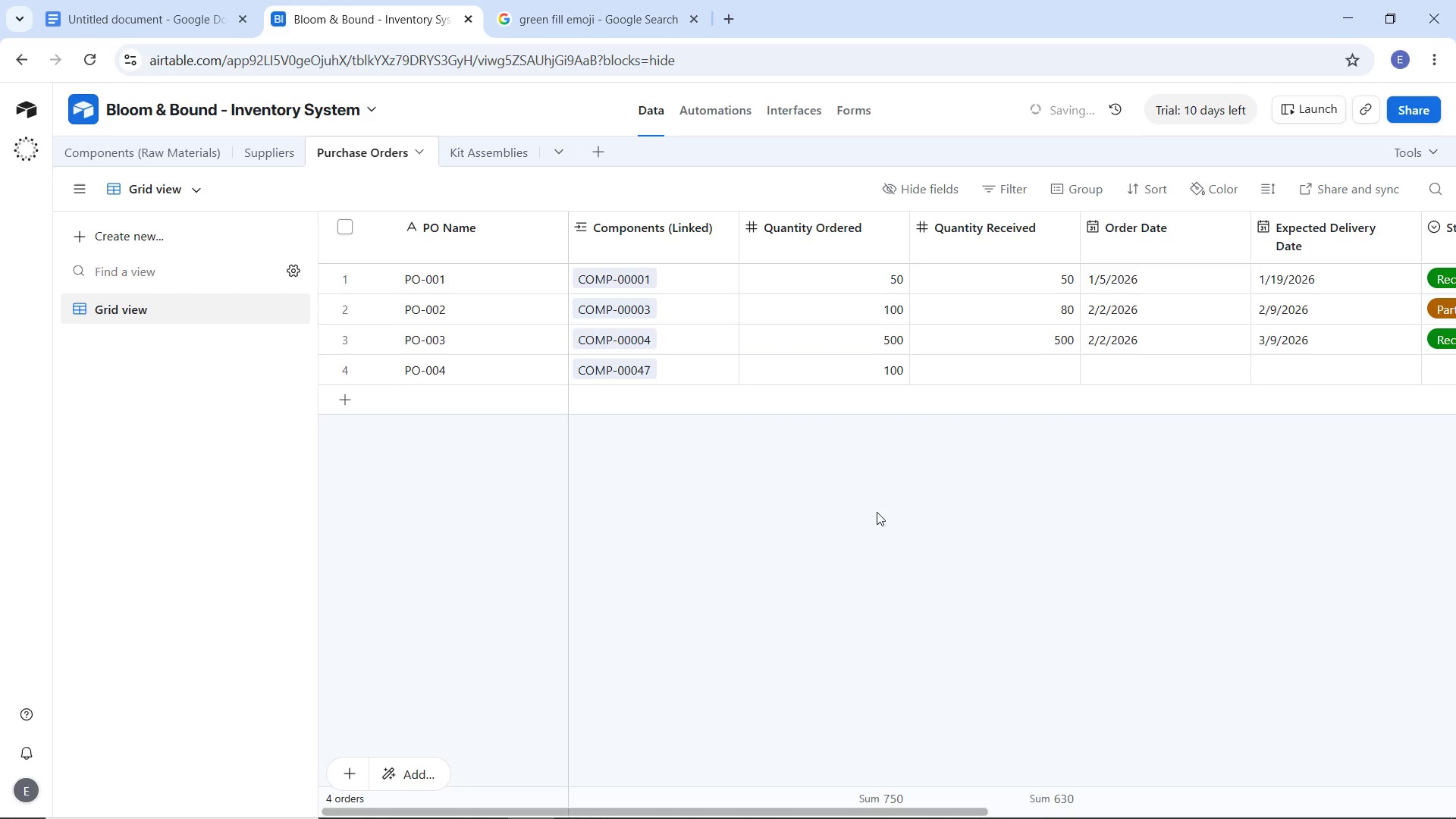 
left_click([871, 506])
 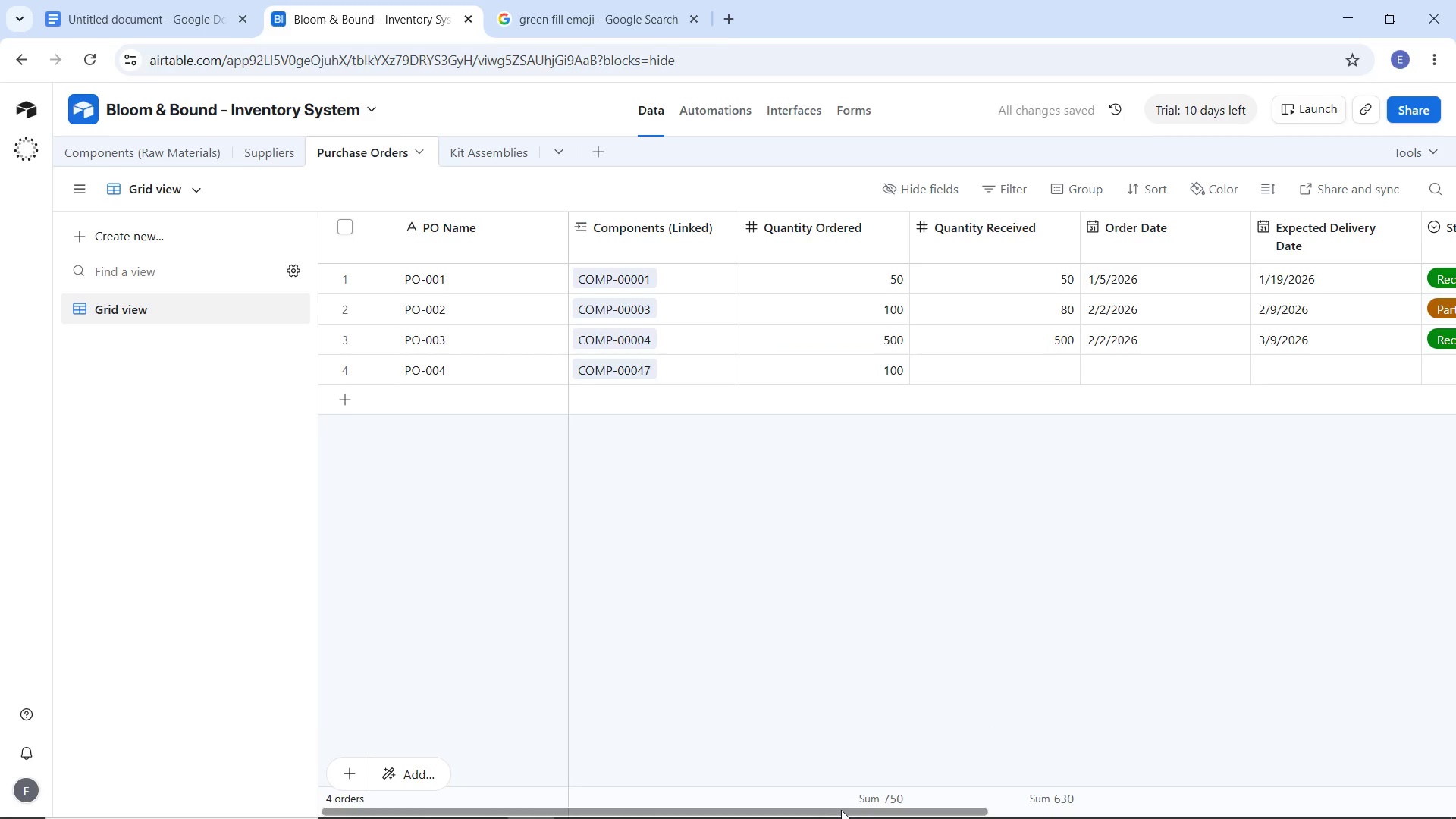 
left_click_drag(start_coordinate=[842, 810], to_coordinate=[972, 792])
 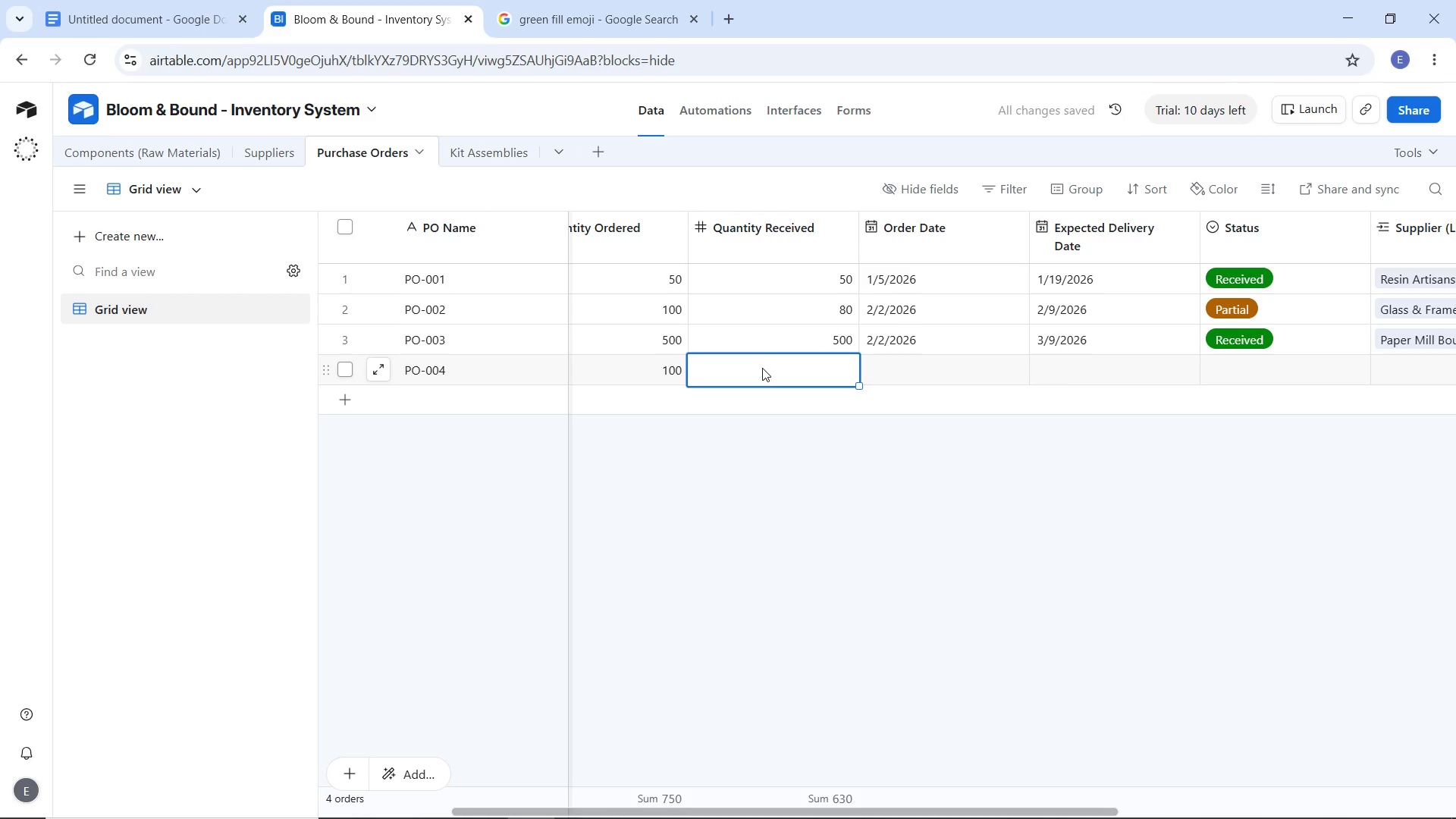 
double_click([762, 368])
 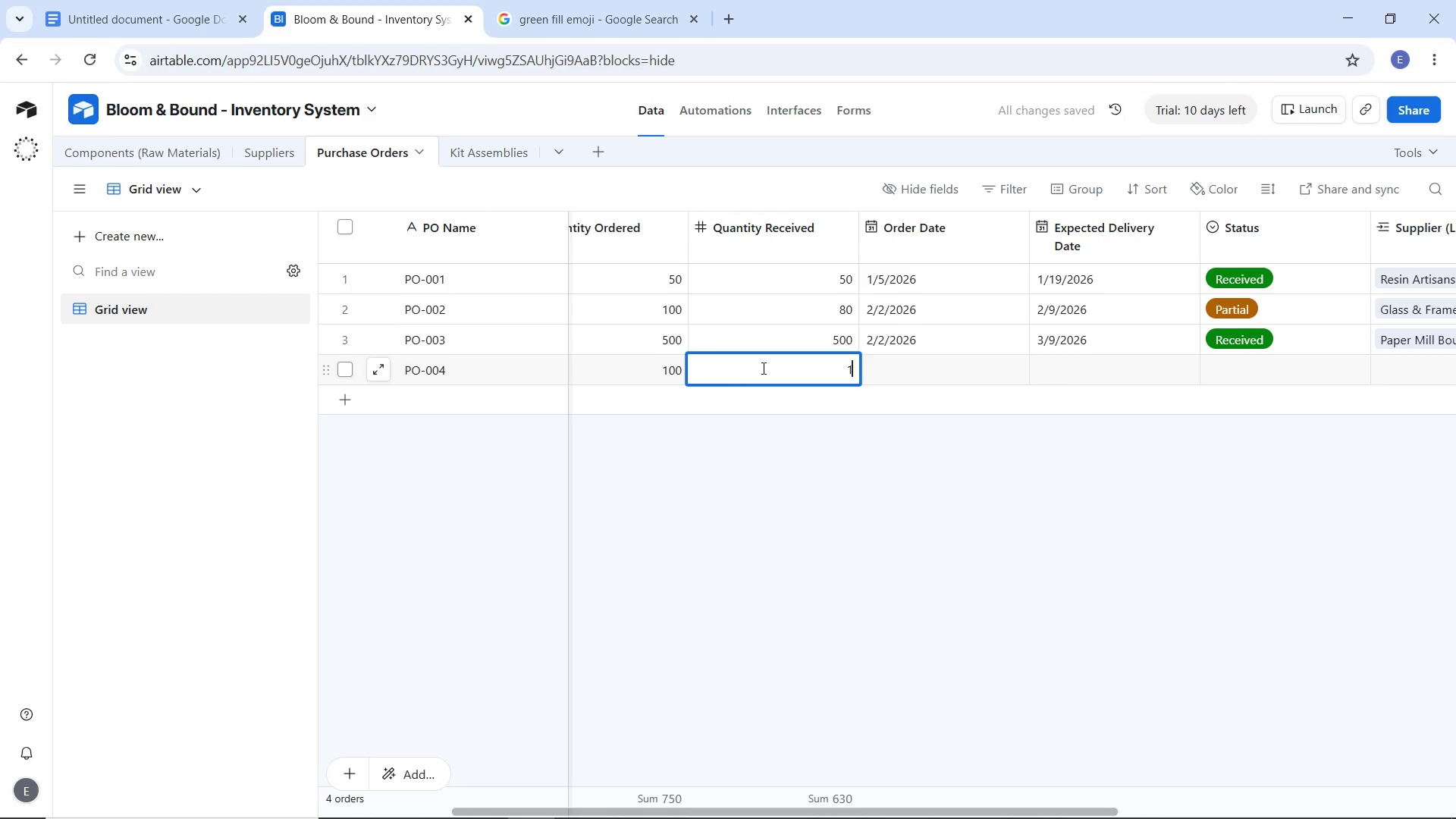 
type(10)
 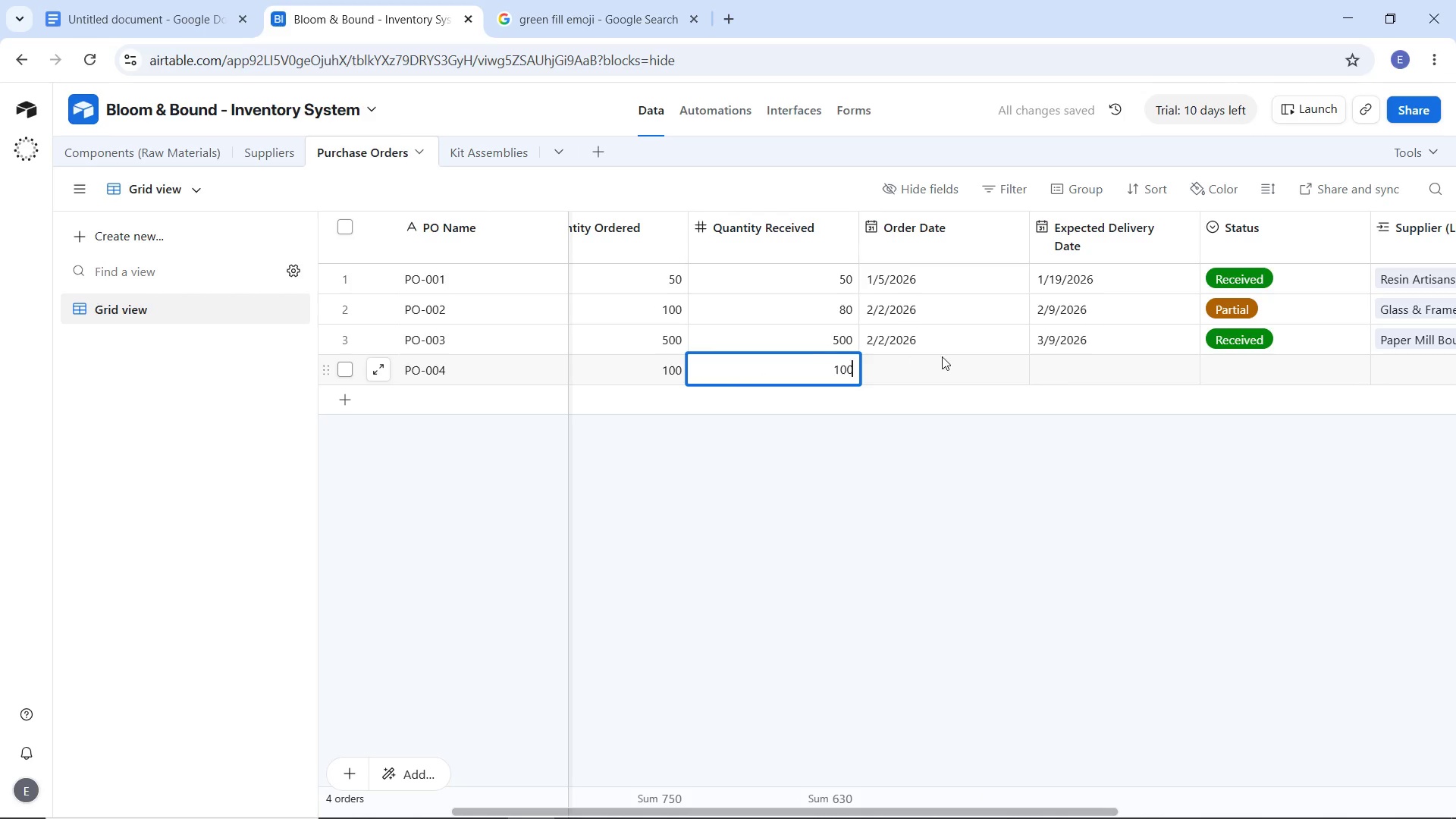 
key(0)
 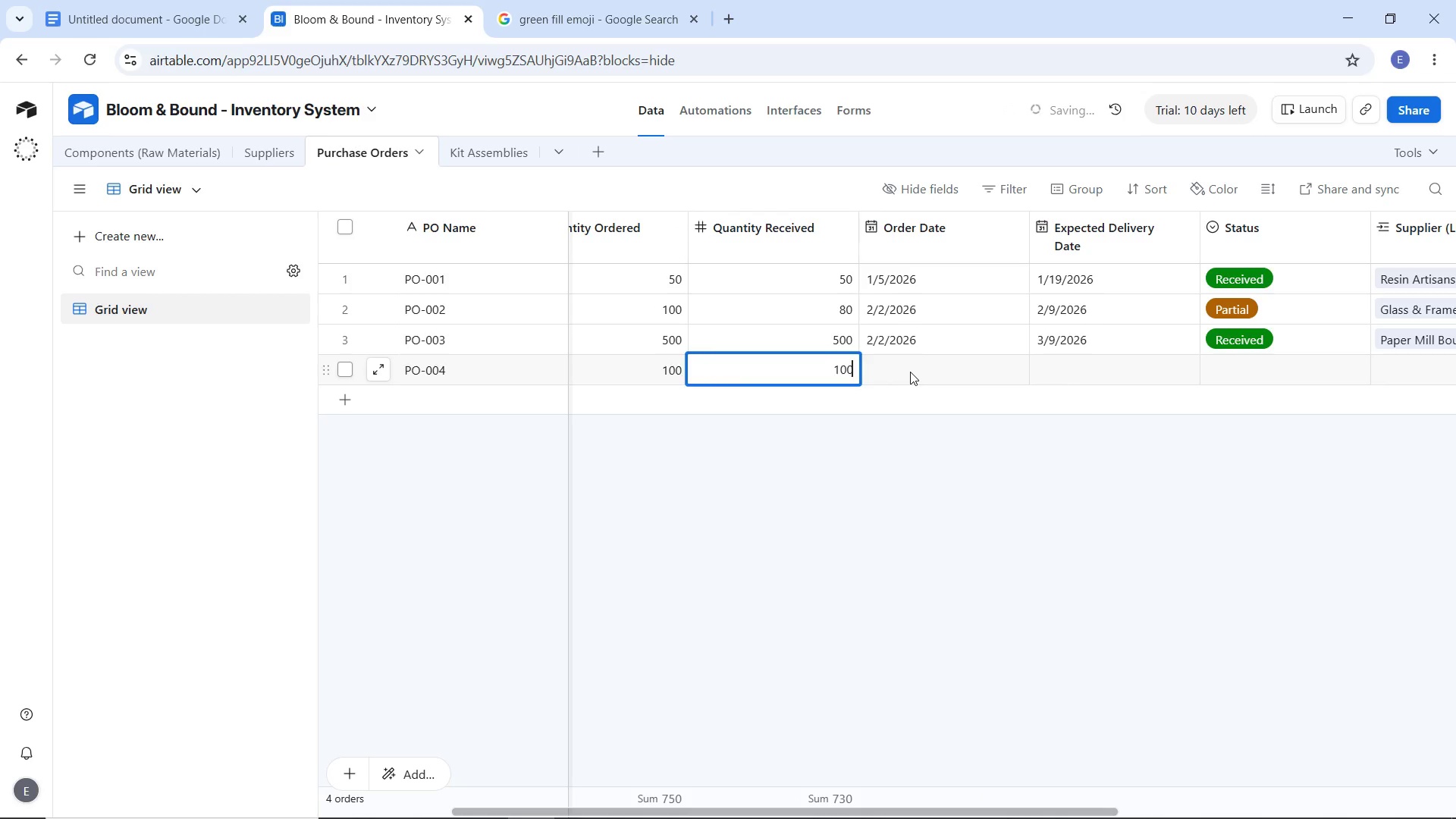 
double_click([910, 372])
 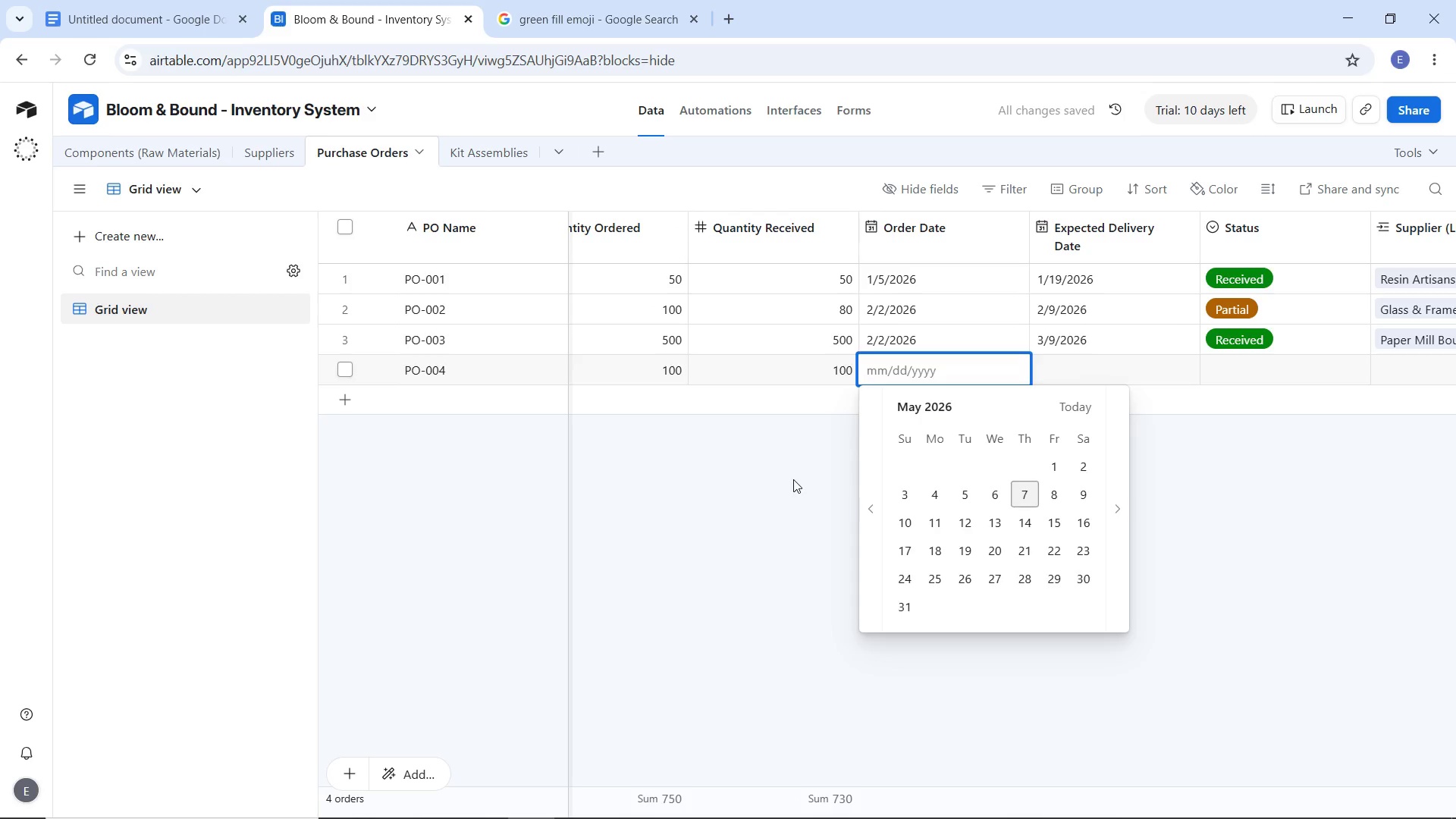 
left_click([793, 479])
 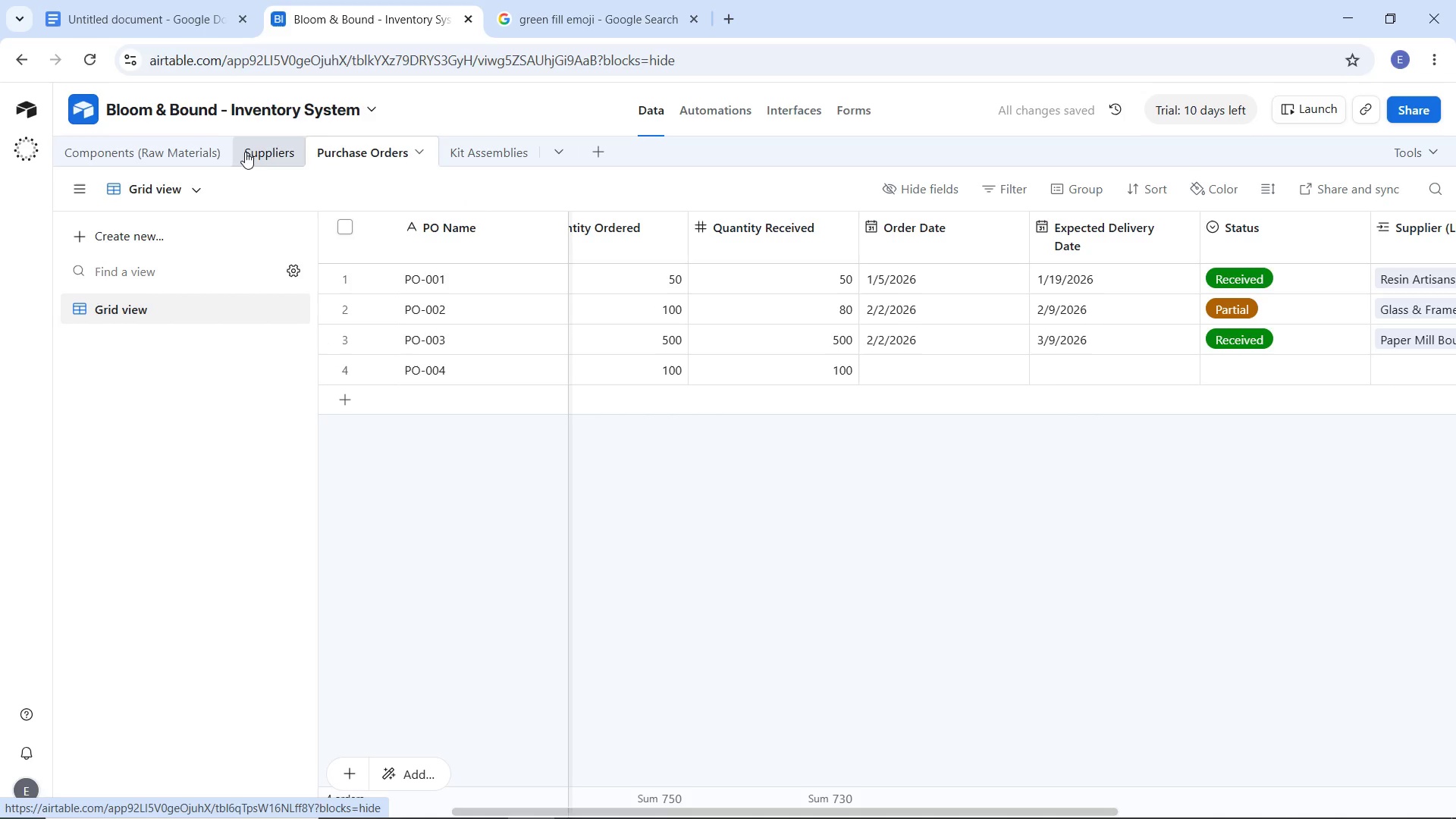 
left_click([173, 159])
 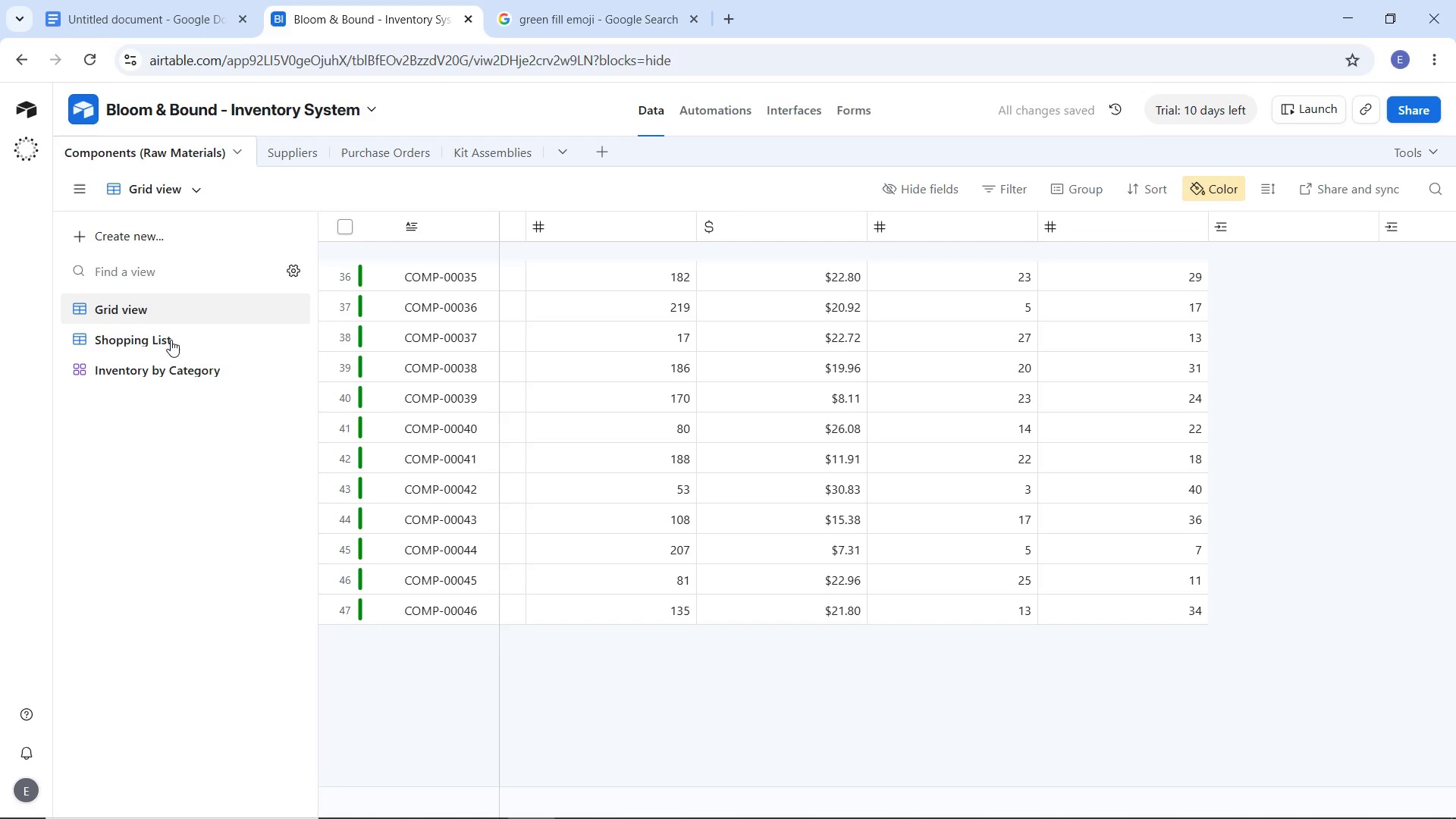 
left_click([171, 341])
 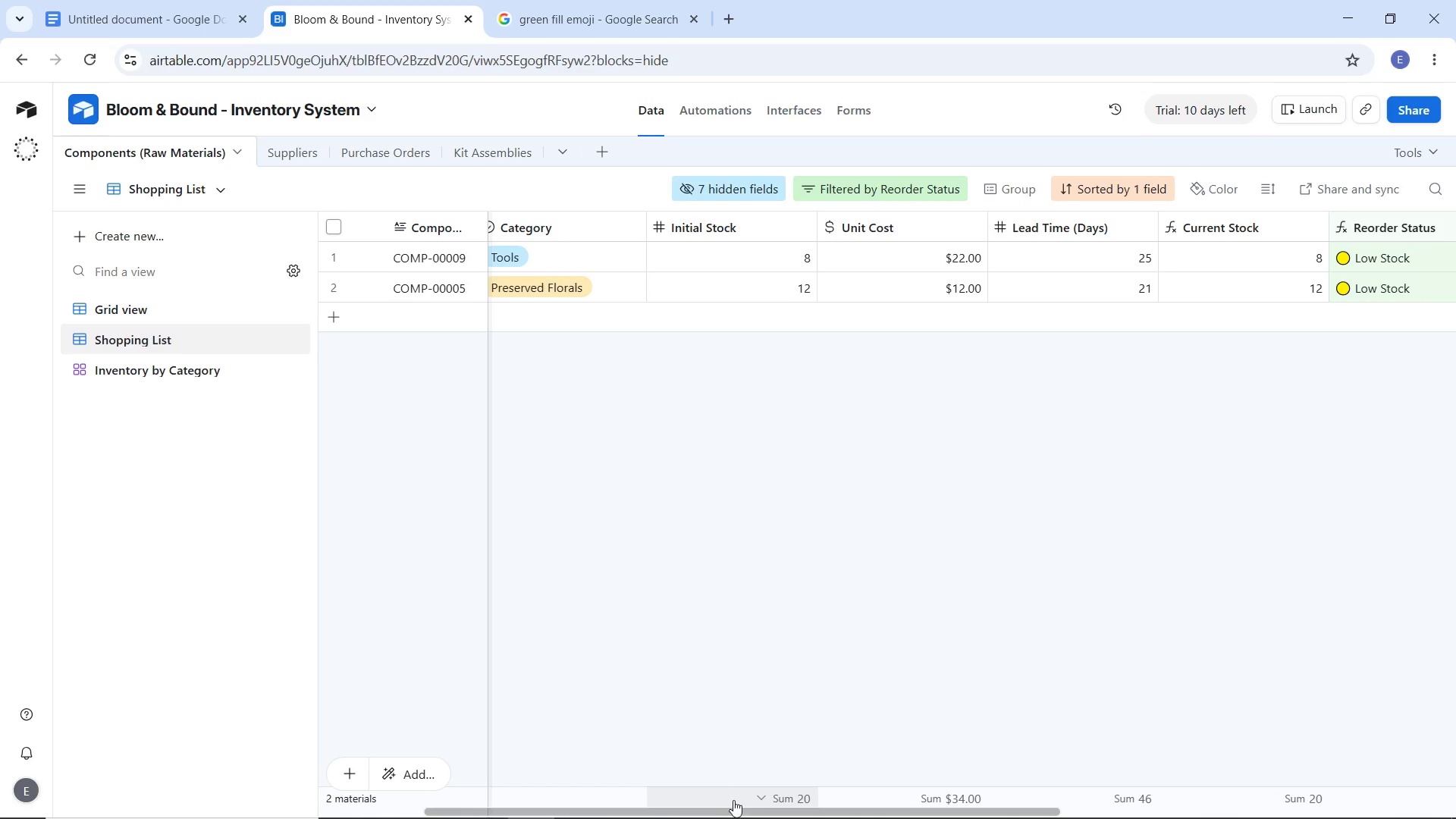 
left_click_drag(start_coordinate=[739, 808], to_coordinate=[1073, 811])
 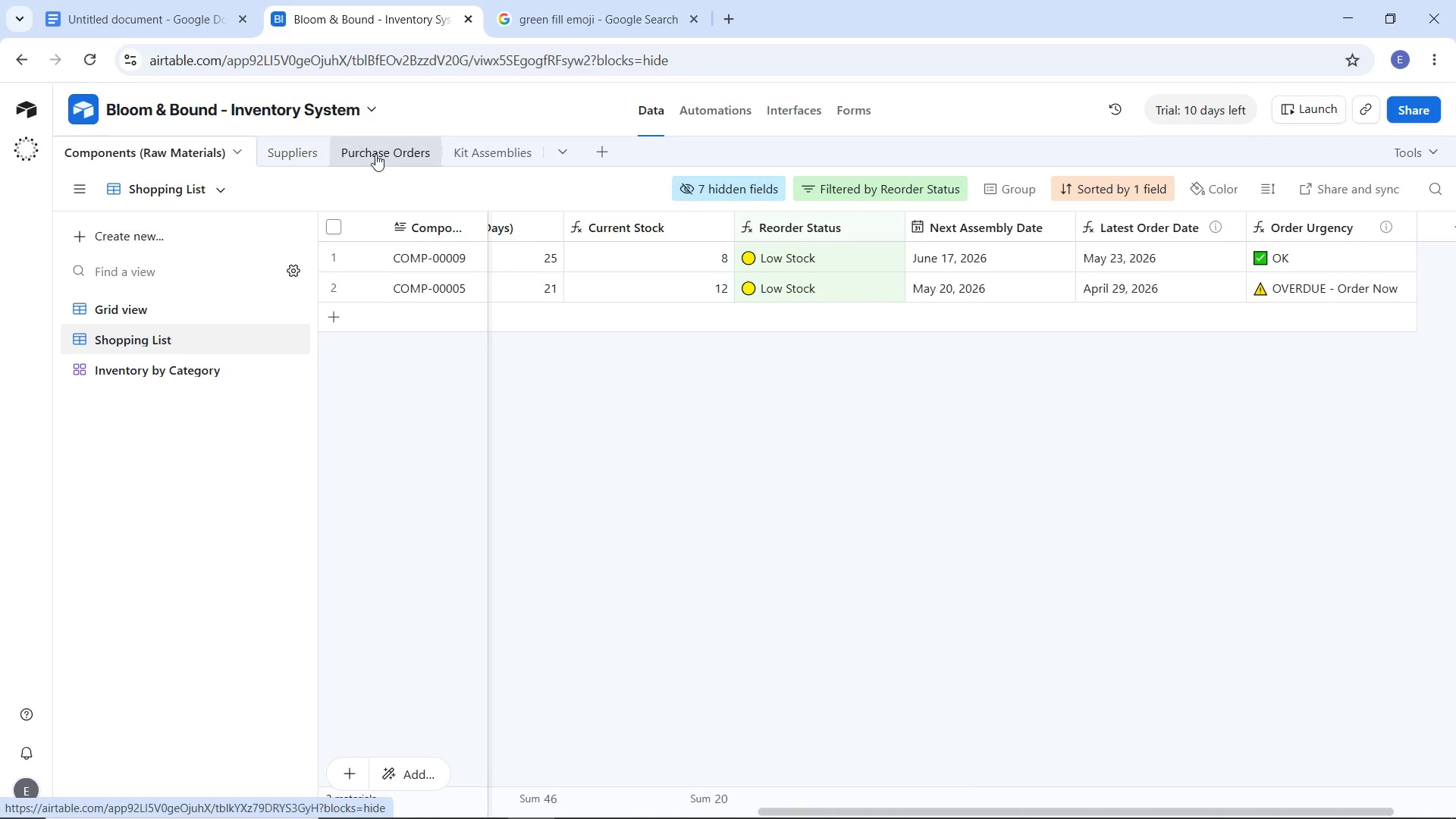 
left_click([385, 152])
 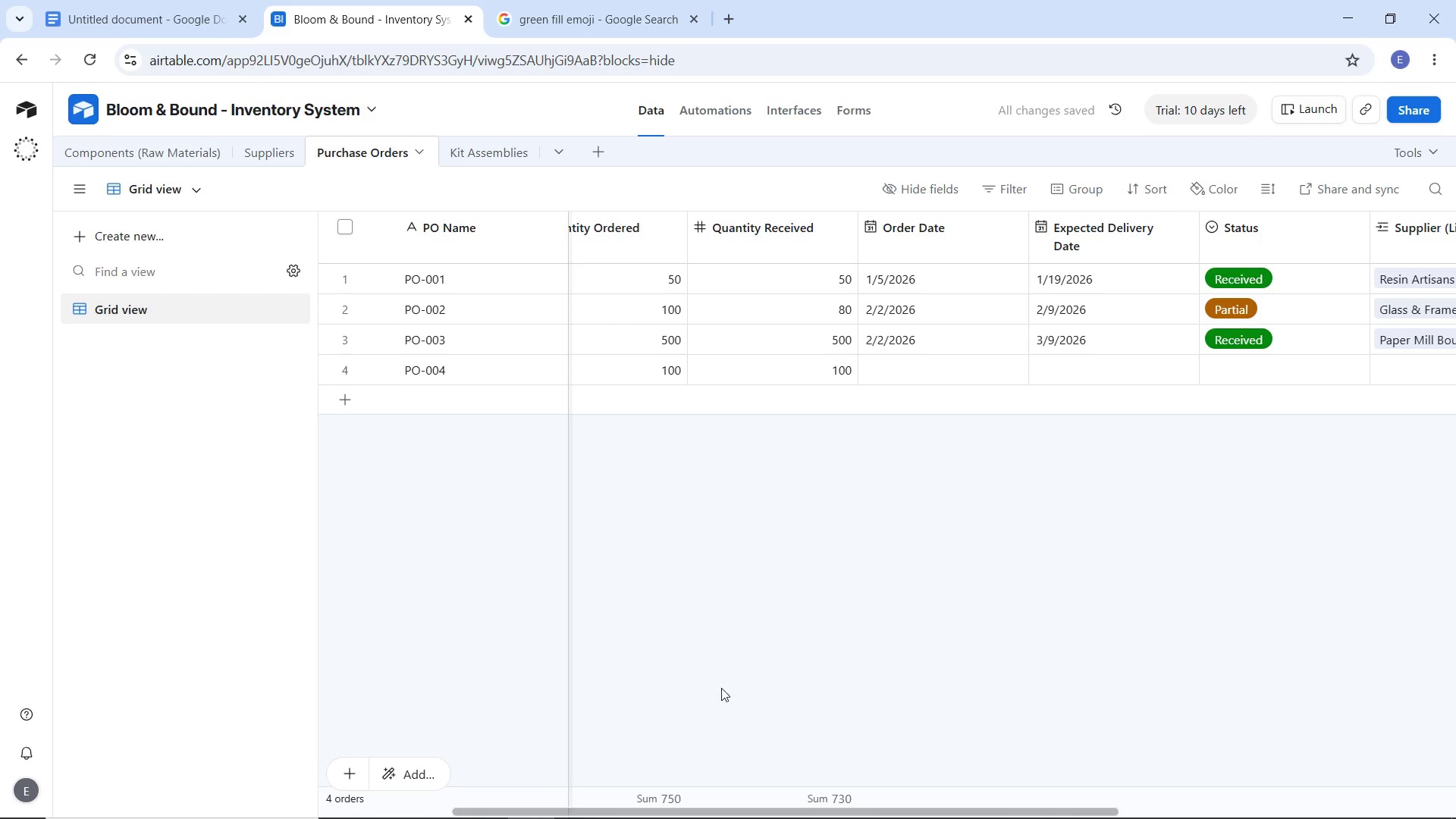 
hold_key(key=ControlLeft, duration=0.41)
 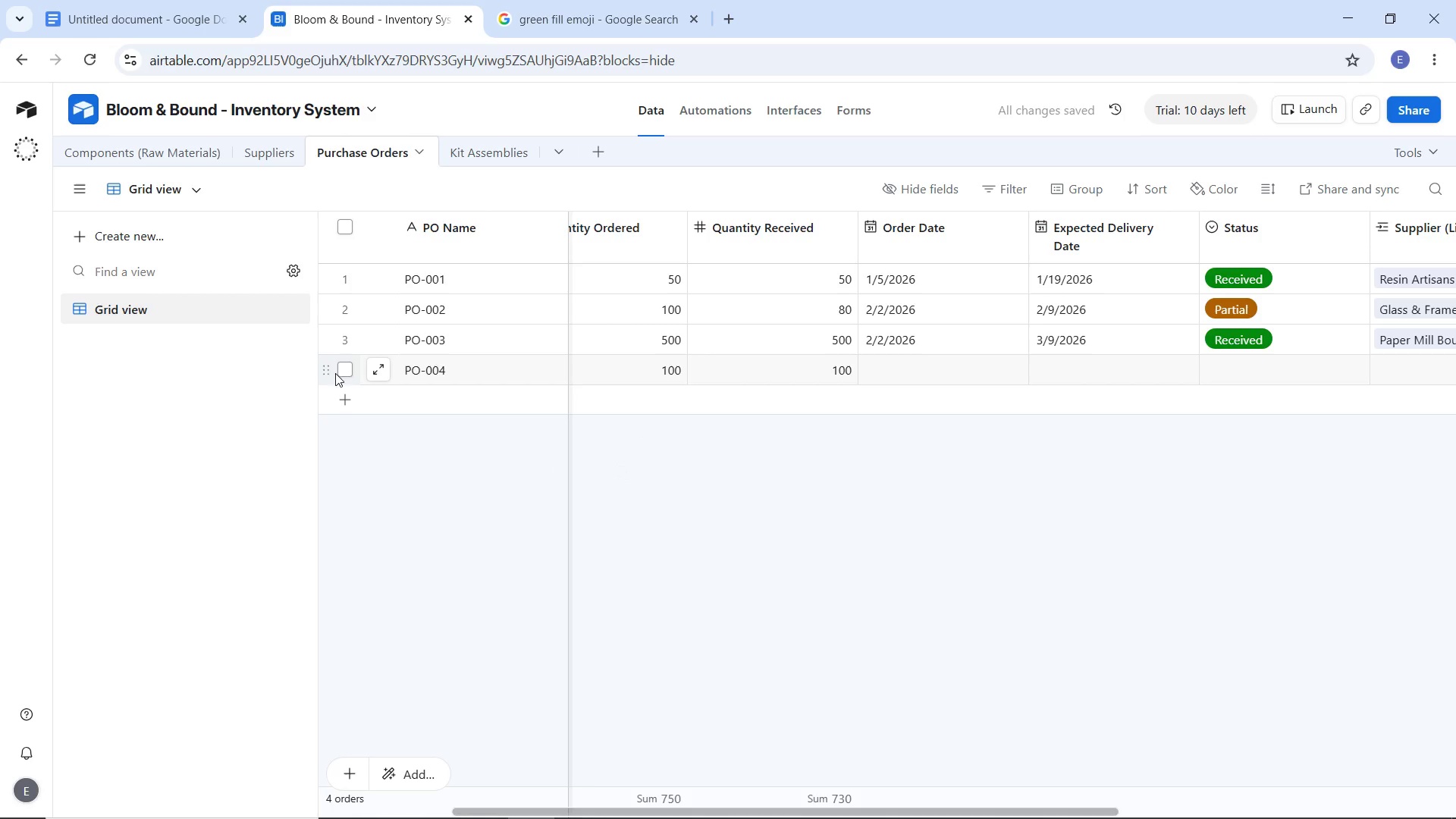 
left_click([343, 373])
 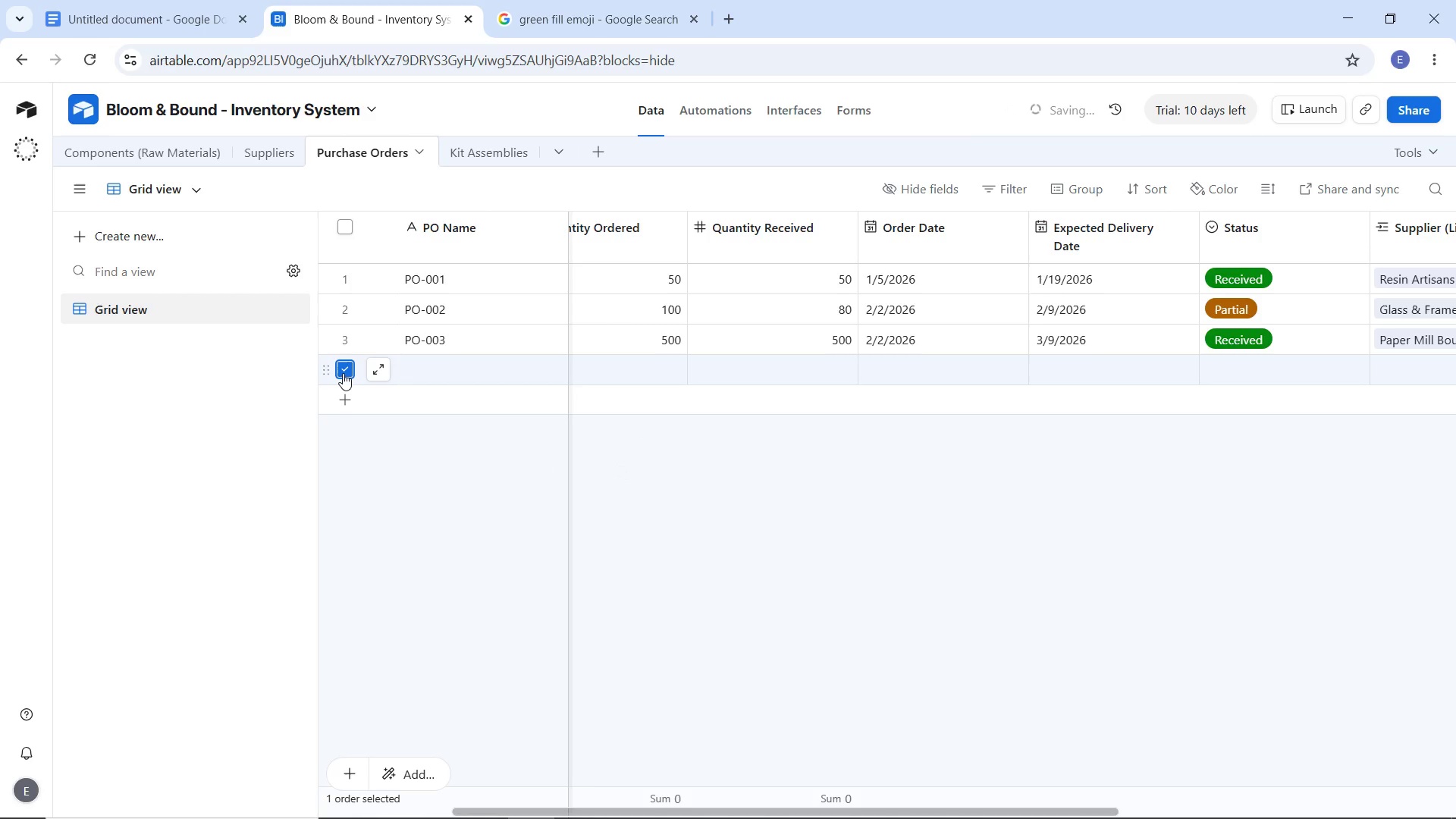 
key(Delete)
 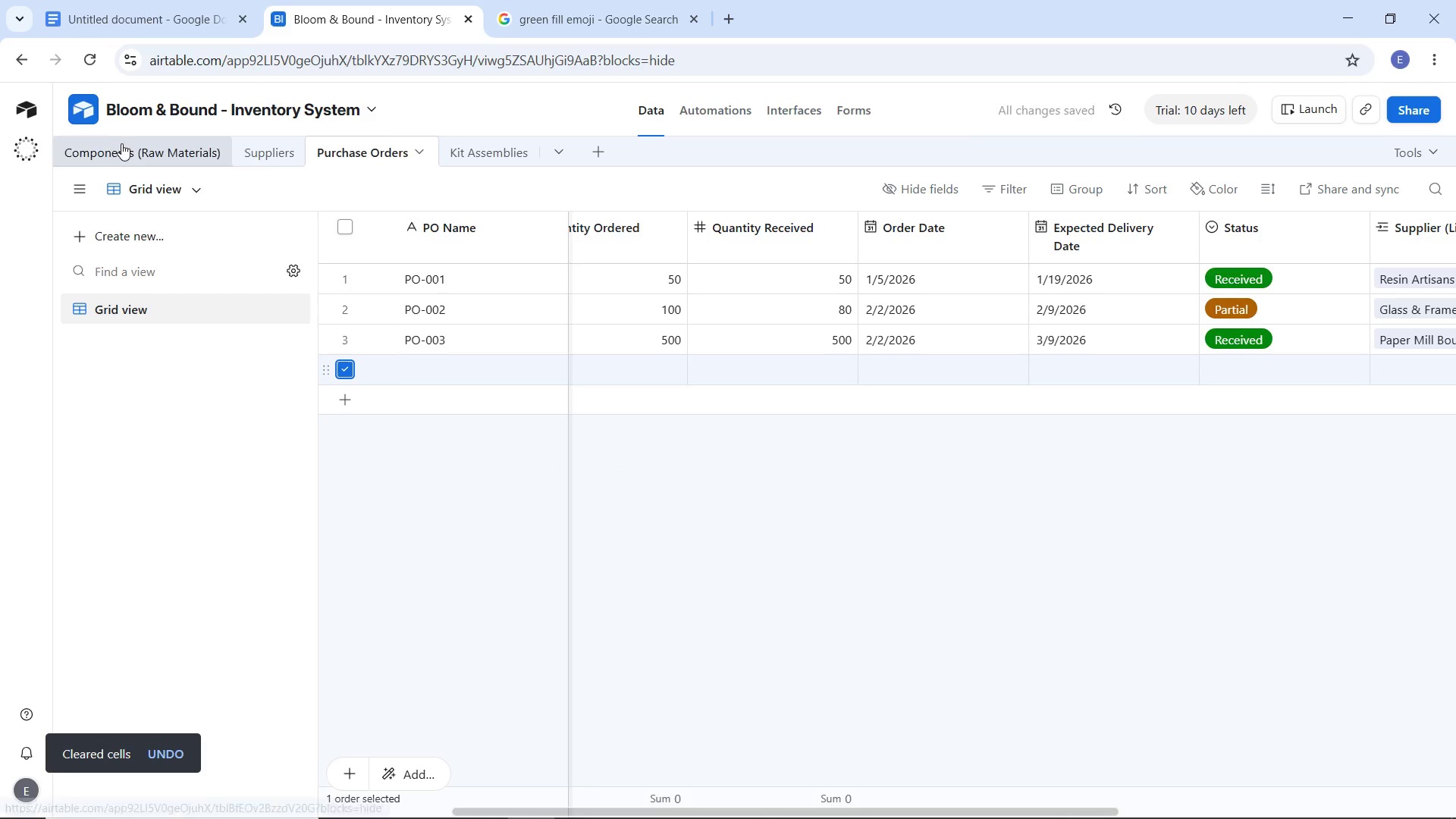 
left_click([121, 143])
 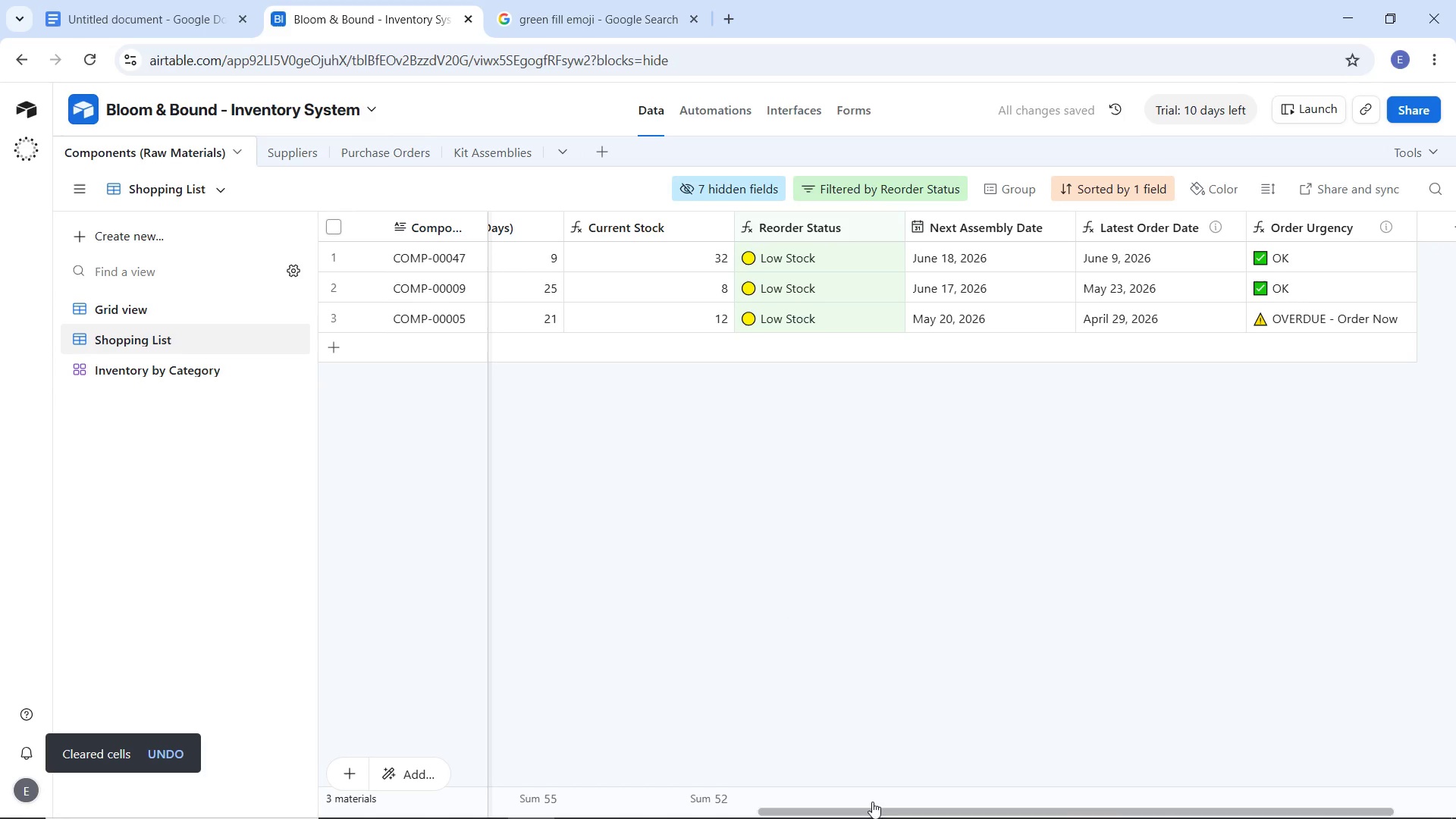 
left_click_drag(start_coordinate=[873, 807], to_coordinate=[592, 785])
 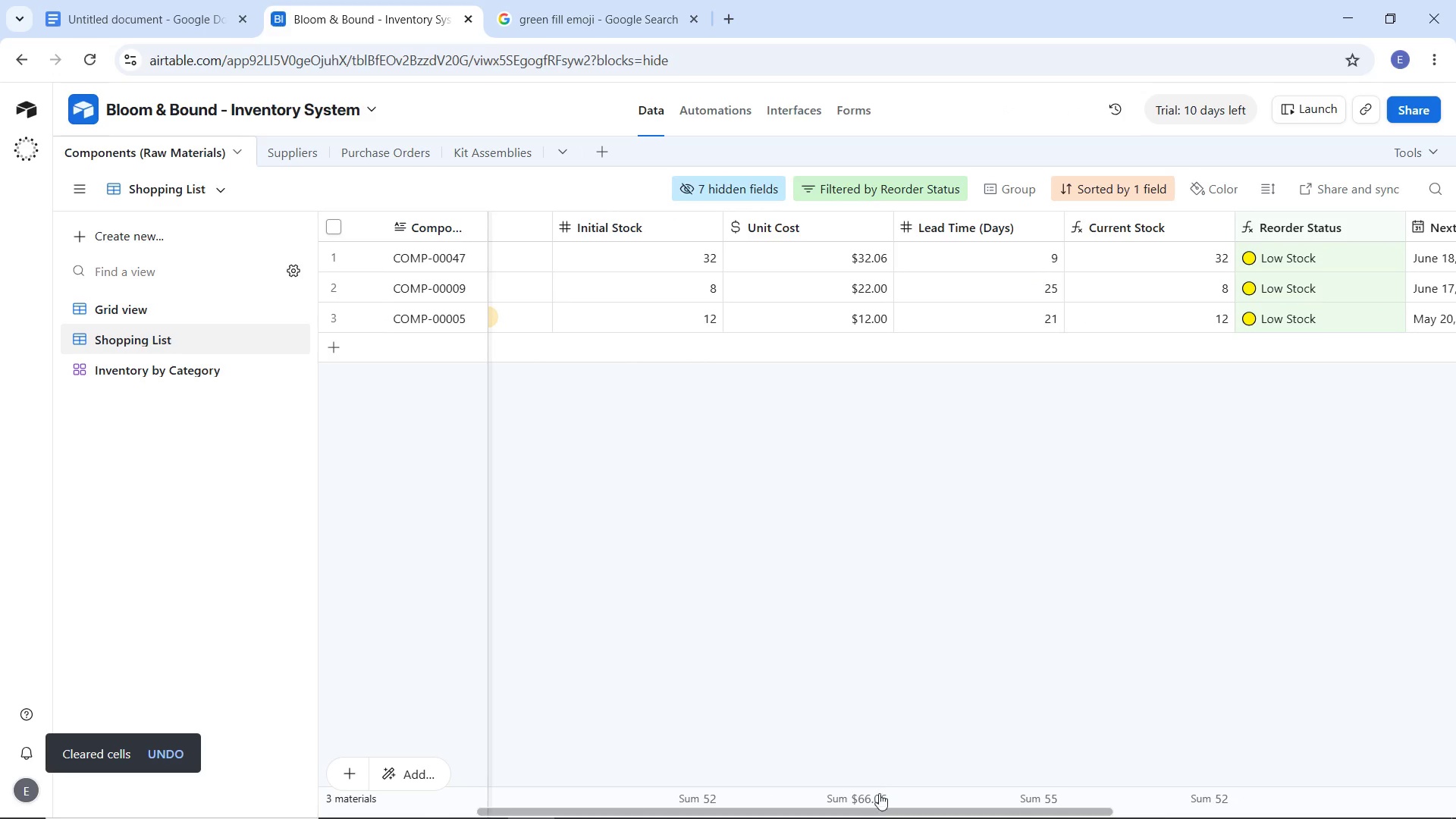 
left_click_drag(start_coordinate=[884, 814], to_coordinate=[1197, 784])
 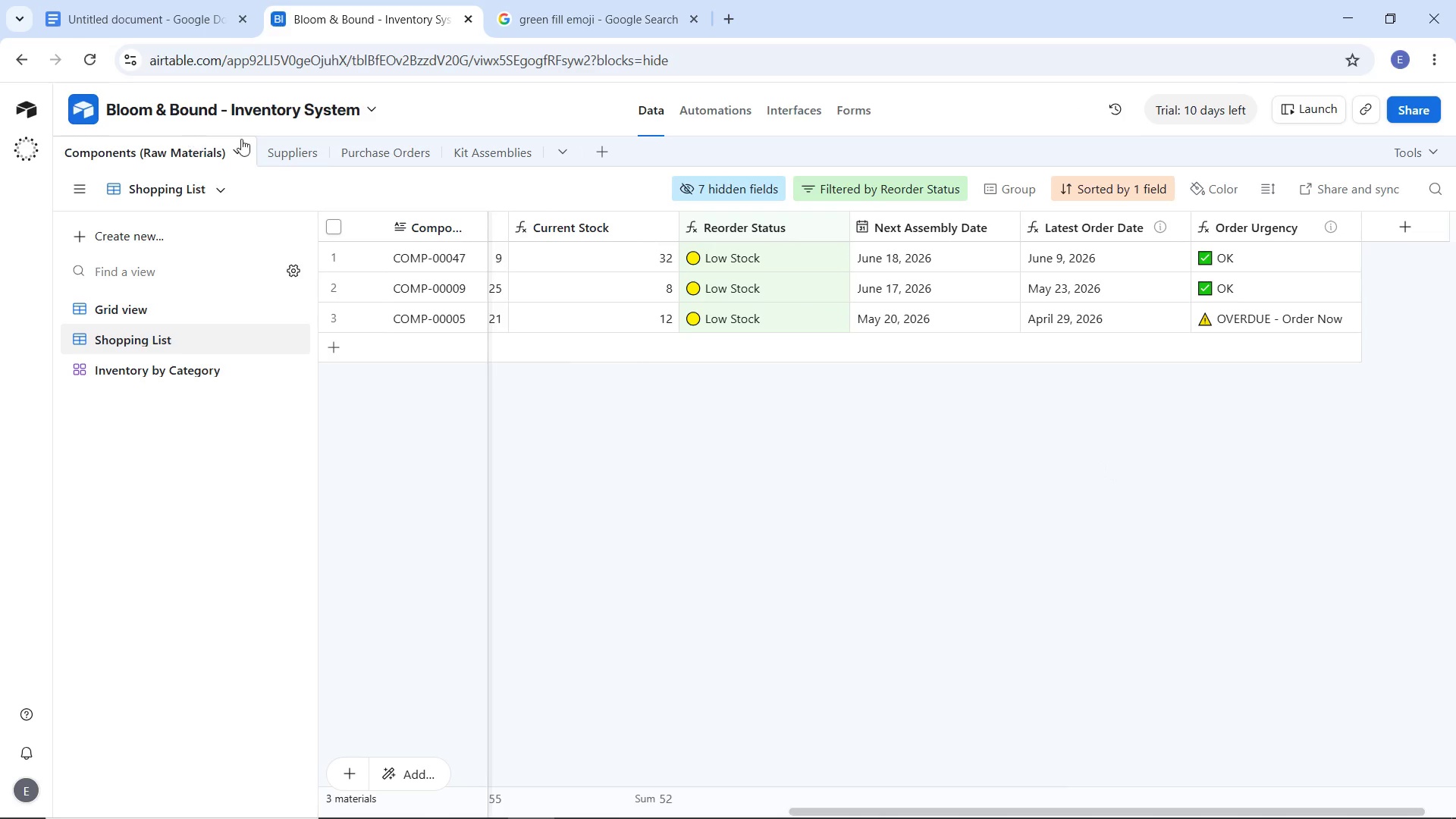 
left_click([408, 154])
 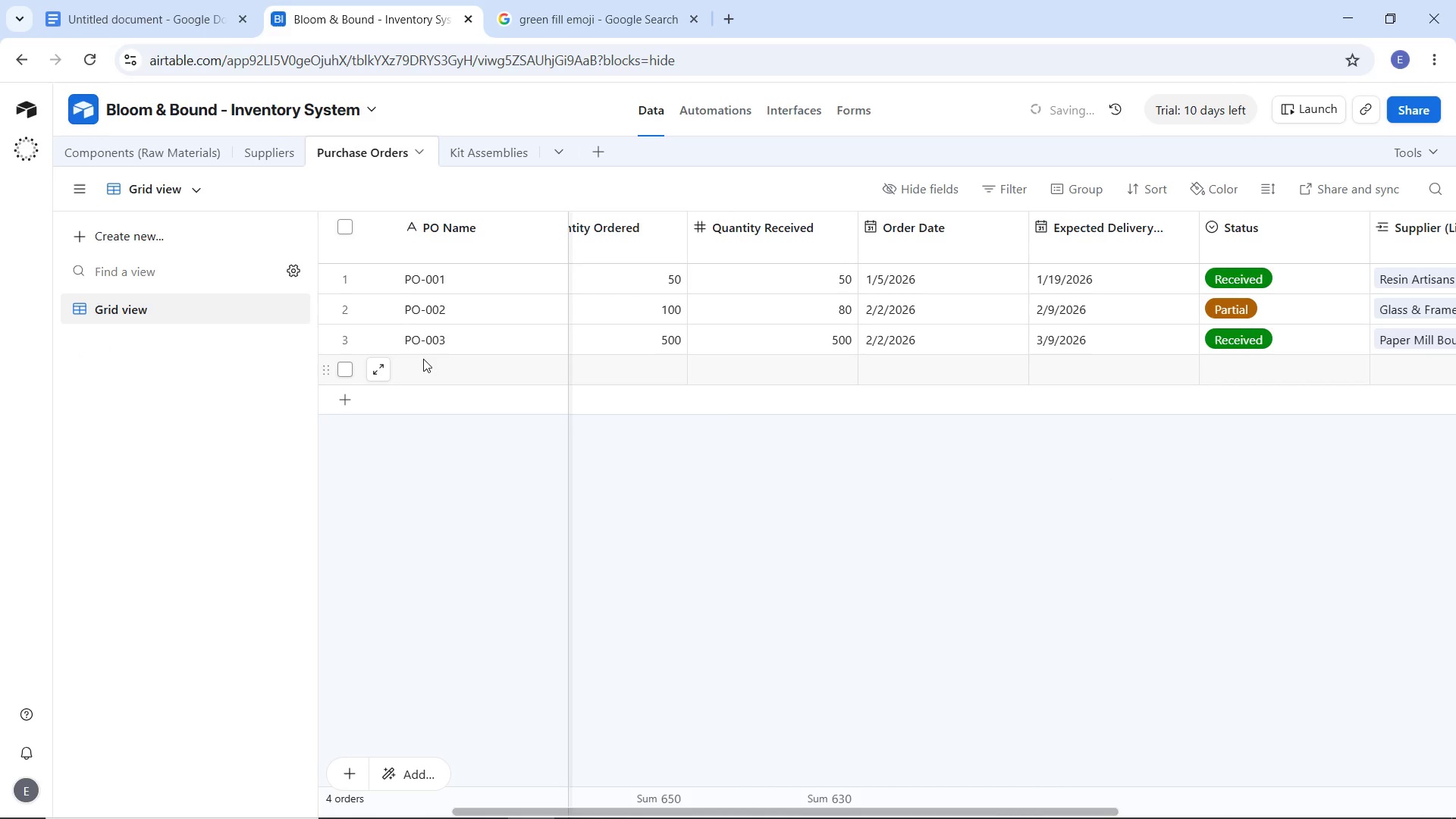 
double_click([423, 359])
 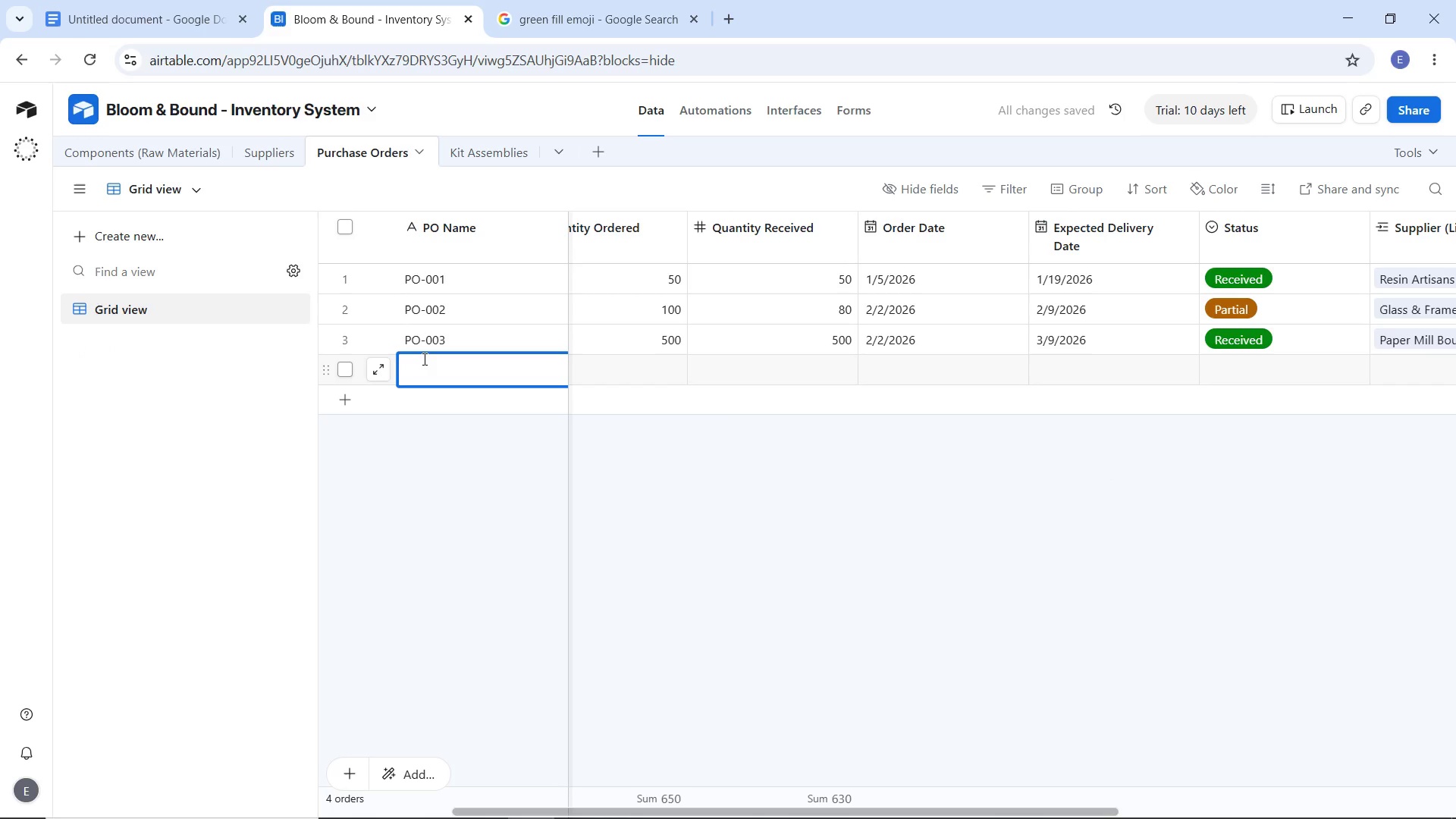 
type(Po-004)
key(Backspace)
key(Backspace)
key(Backspace)
key(Backspace)
key(Backspace)
type())
key(Backspace)
type(O-004)
 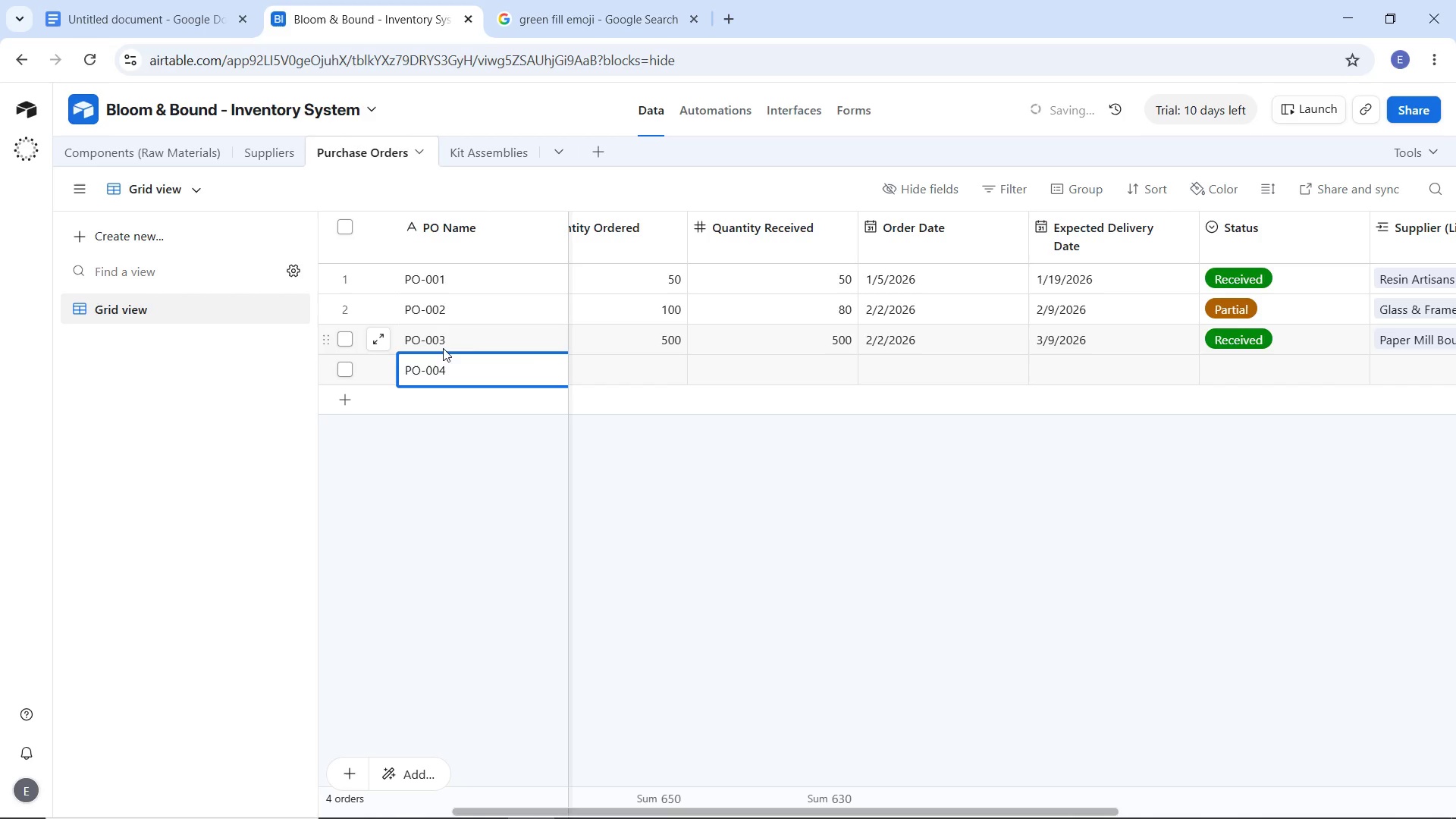 
left_click([946, 622])
 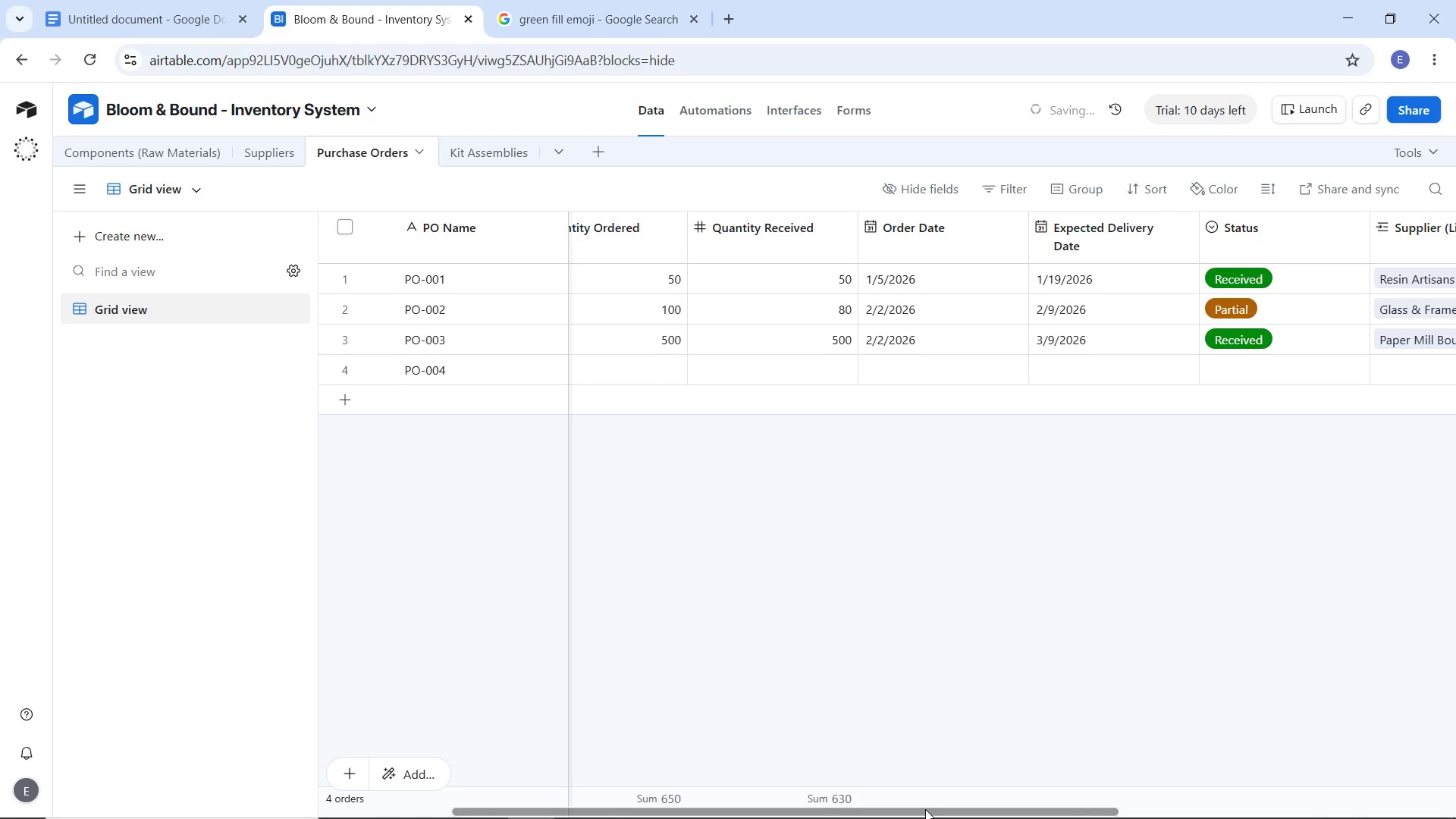 
left_click_drag(start_coordinate=[925, 809], to_coordinate=[657, 818])
 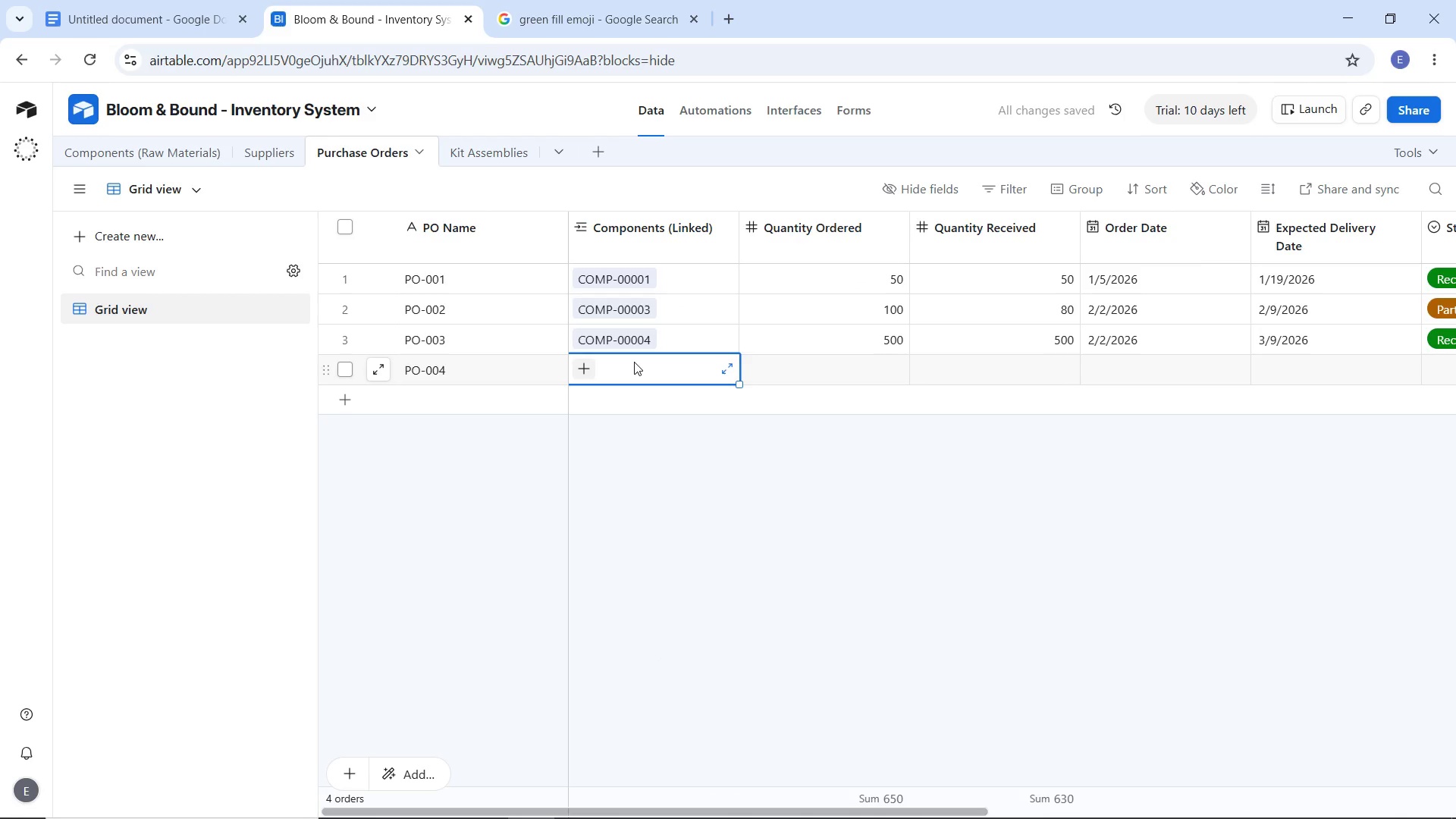 
double_click([634, 362])
 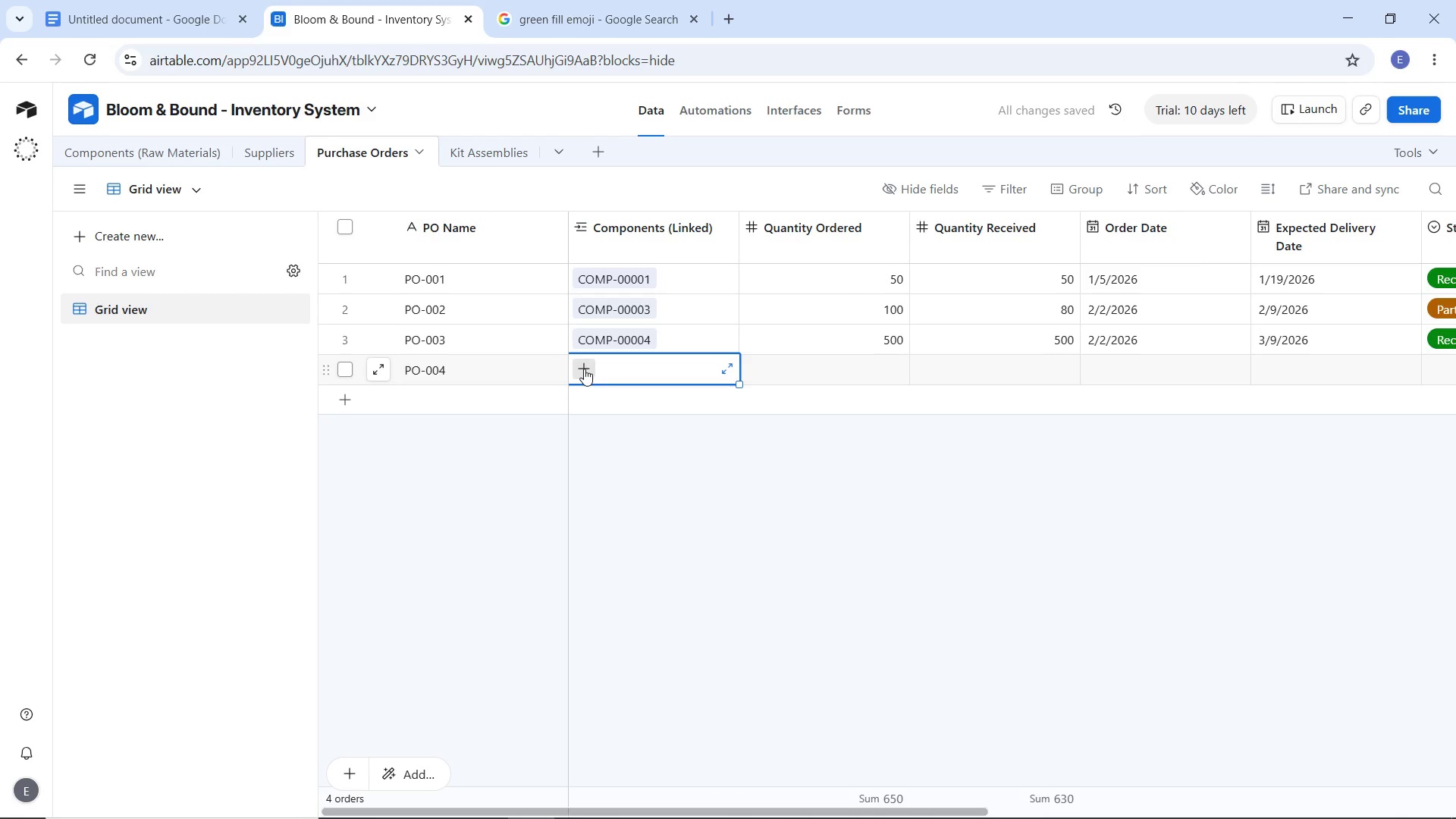 
left_click([584, 369])
 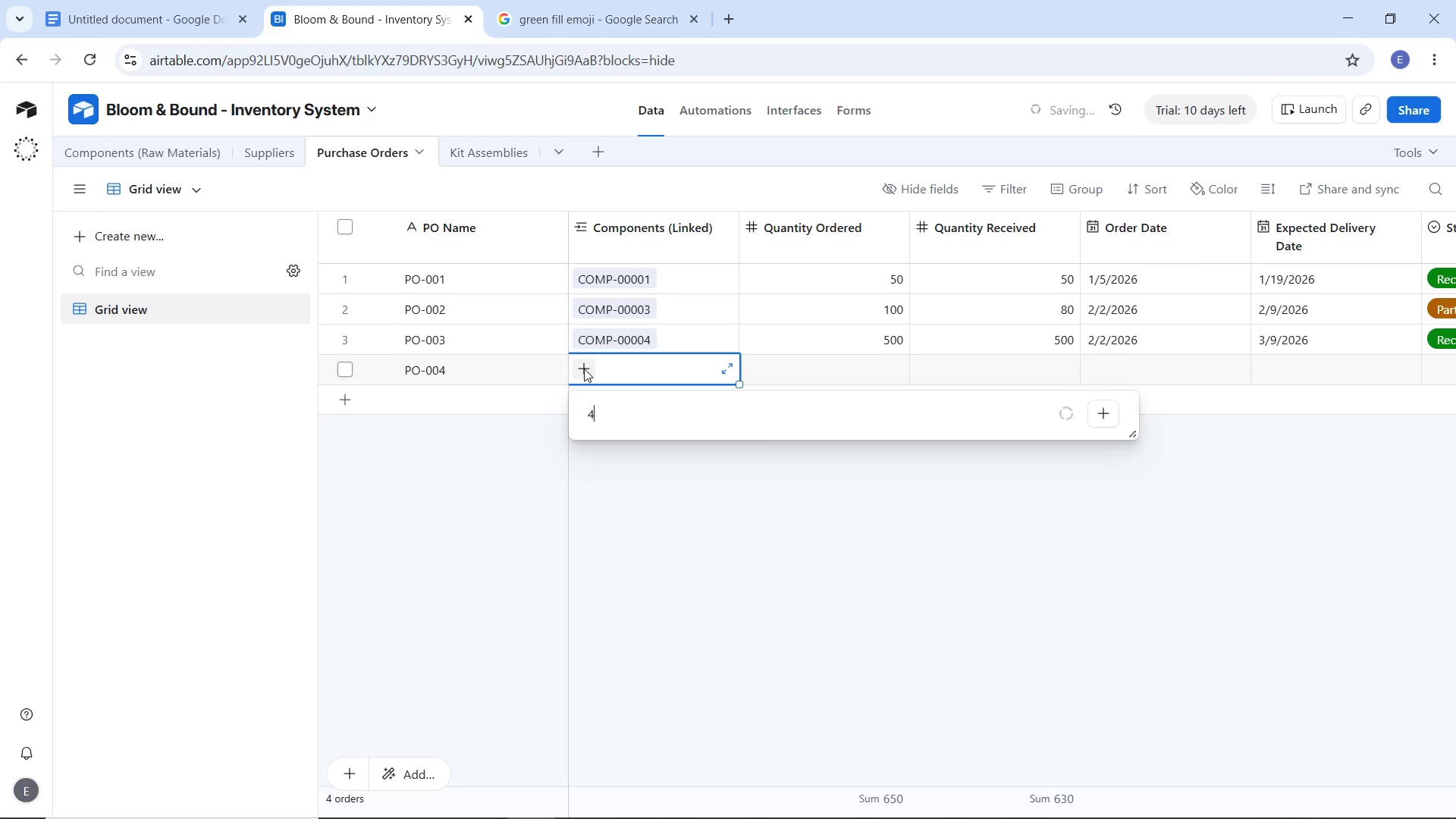 
type(47)
 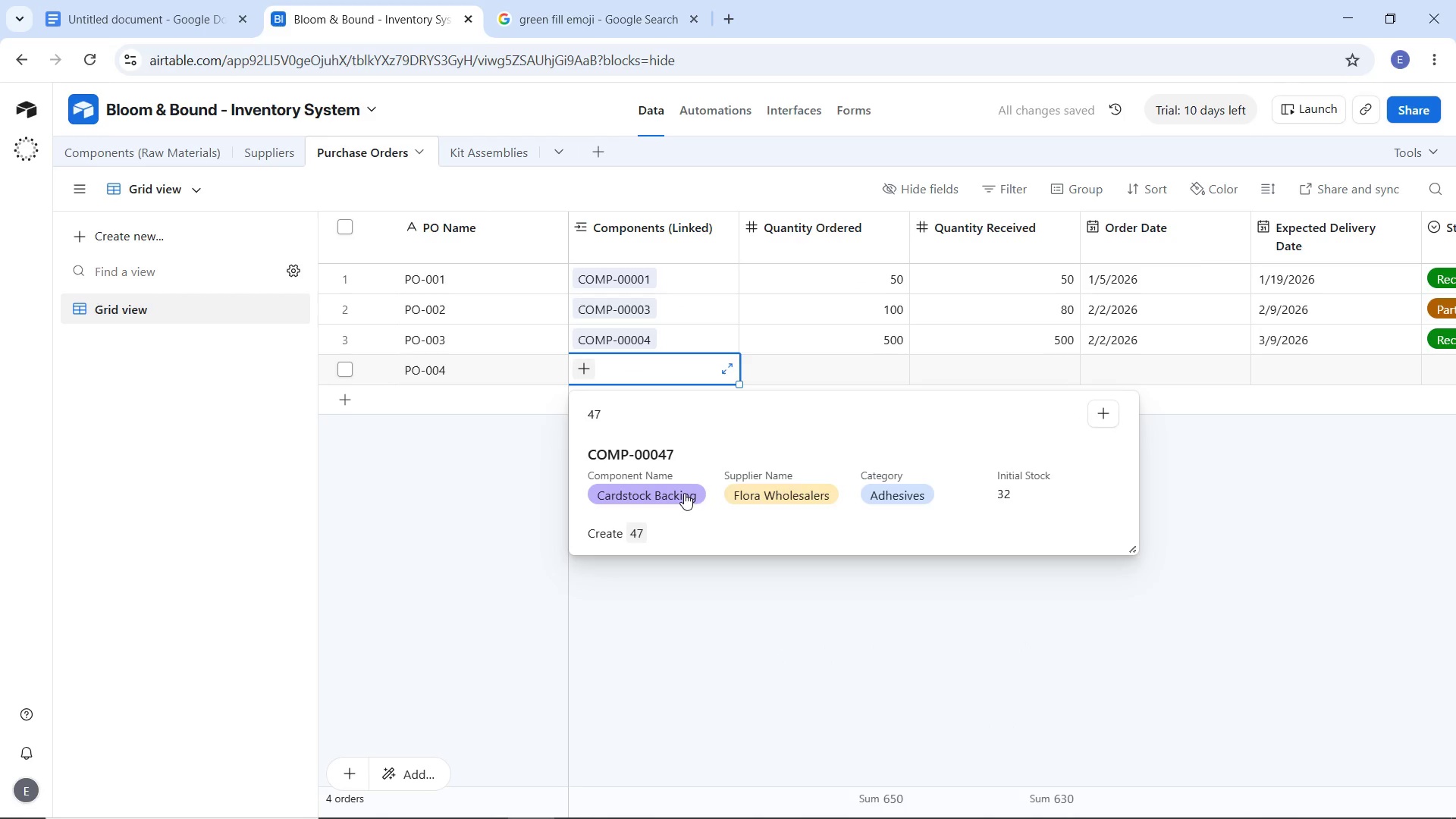 
left_click([684, 493])
 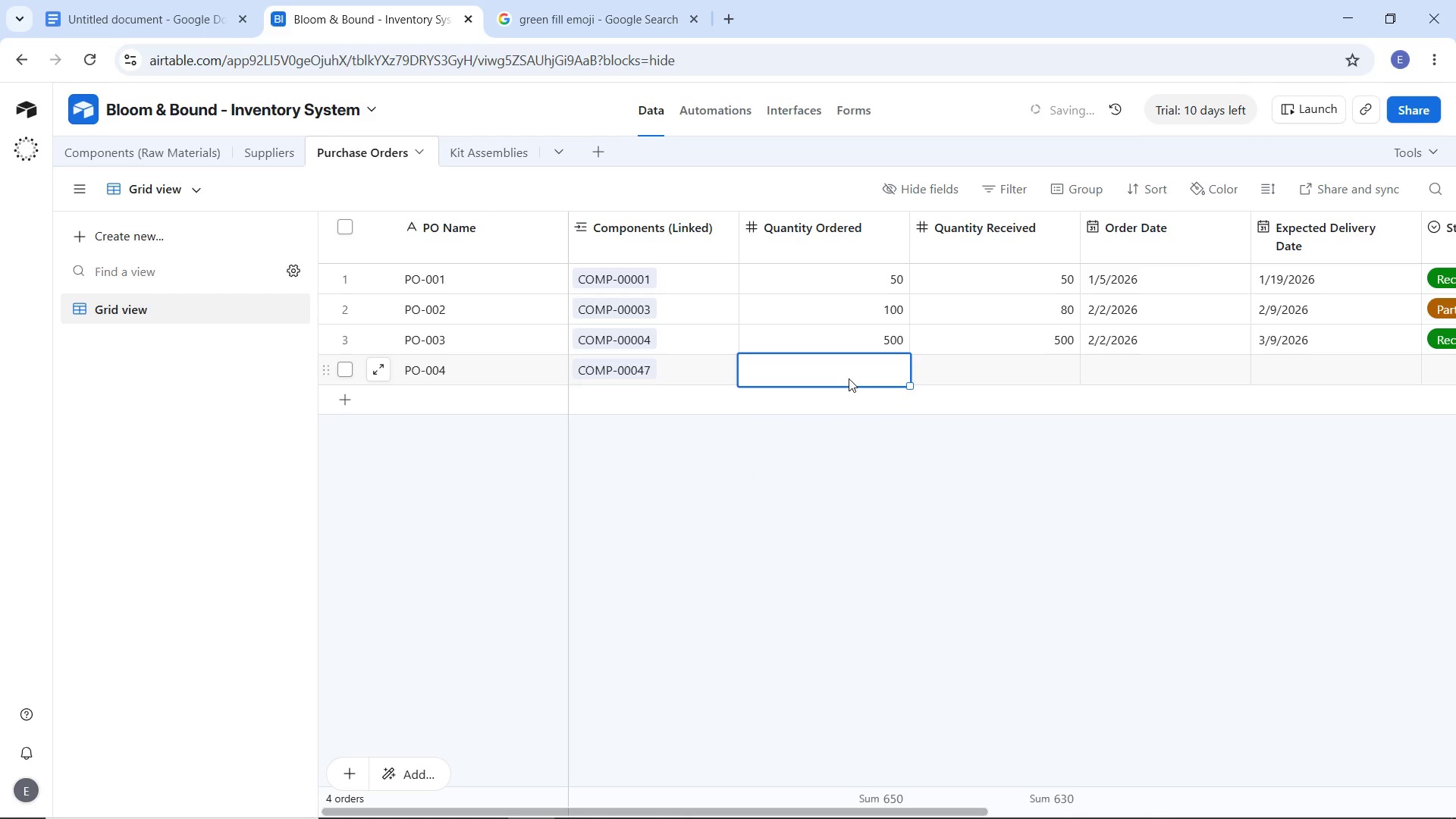 
double_click([849, 378])
 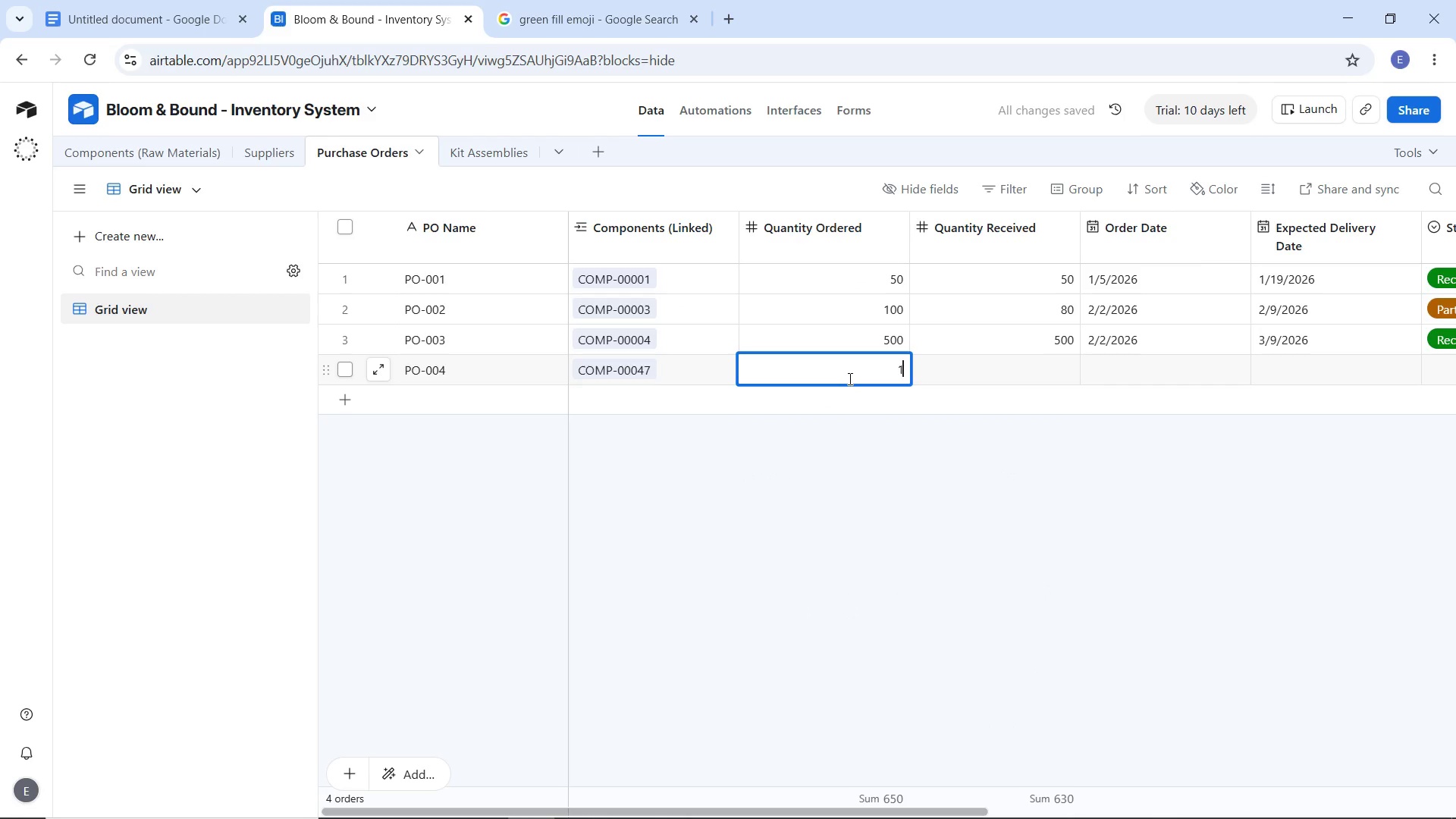 
type(100)
 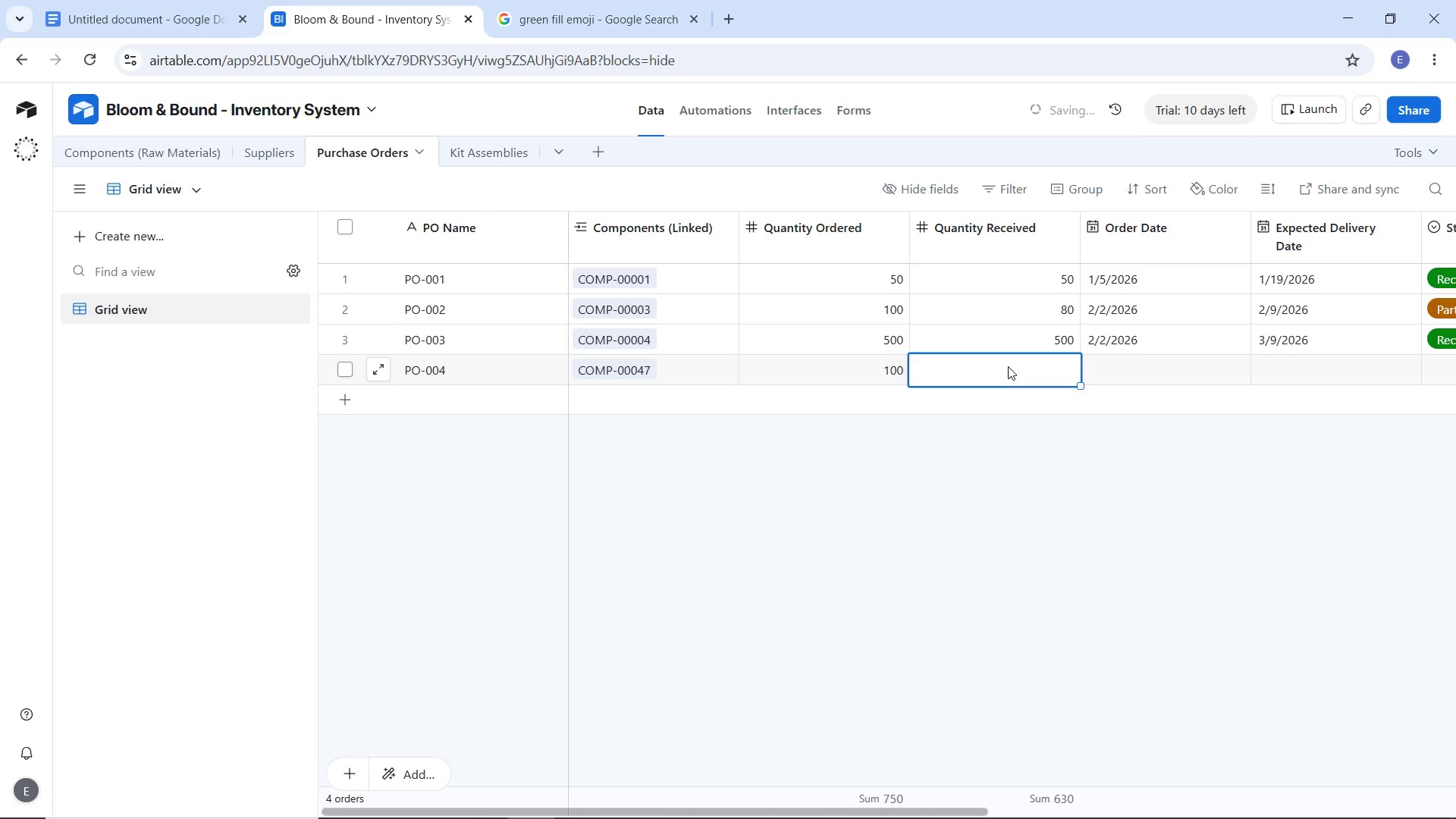 
left_click([1008, 366])
 